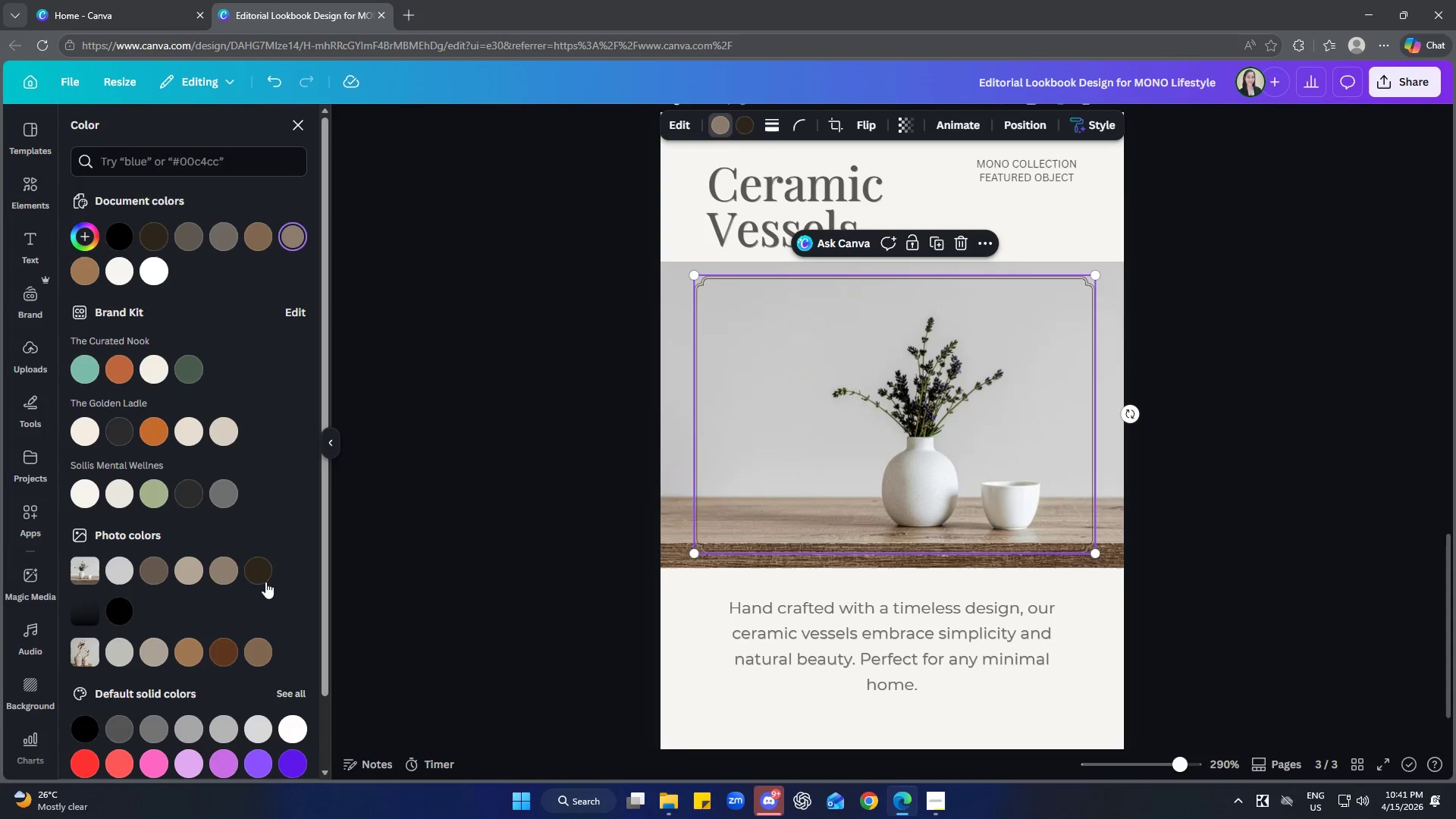 
left_click([262, 574])
 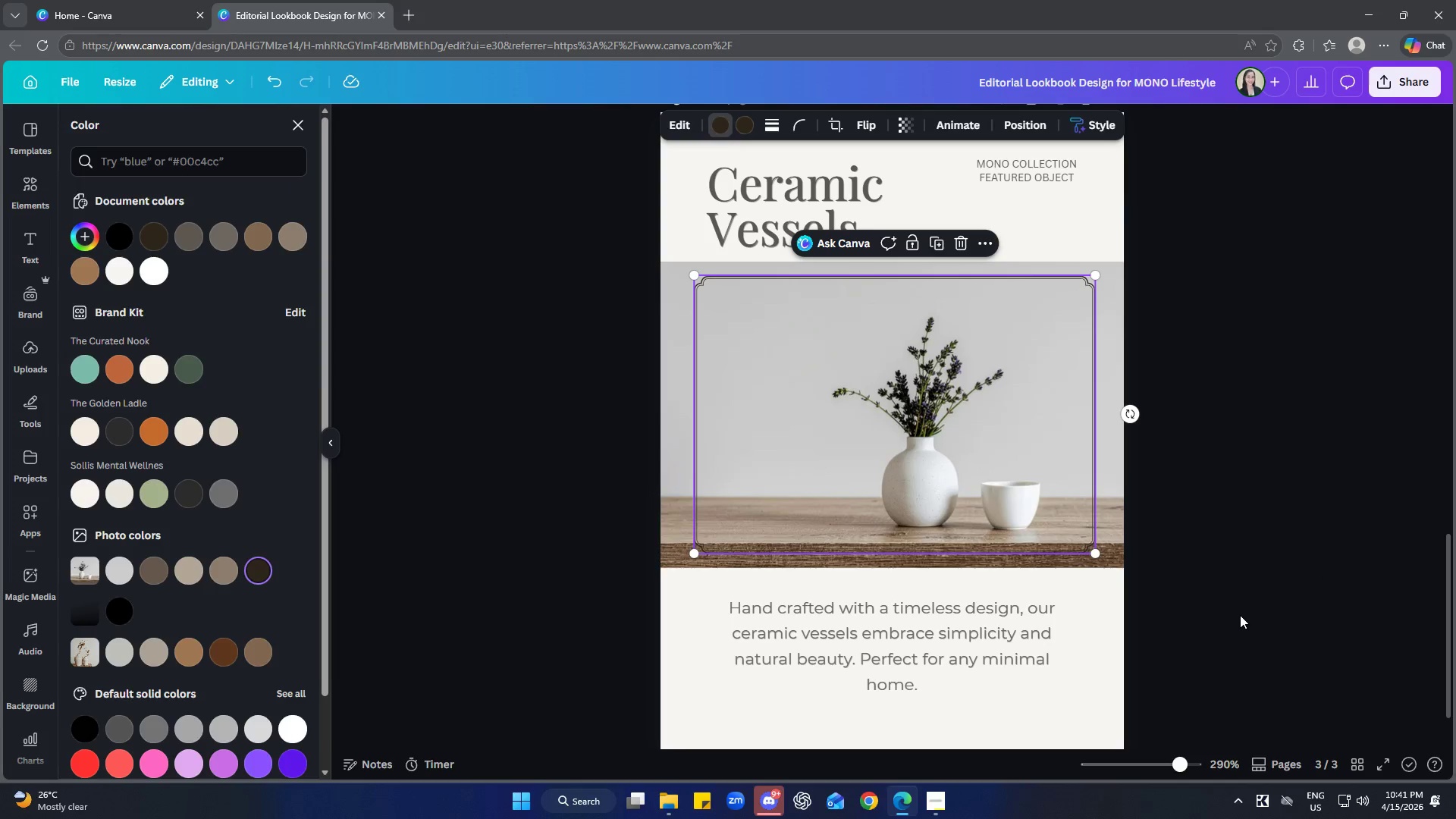 
double_click([1239, 611])
 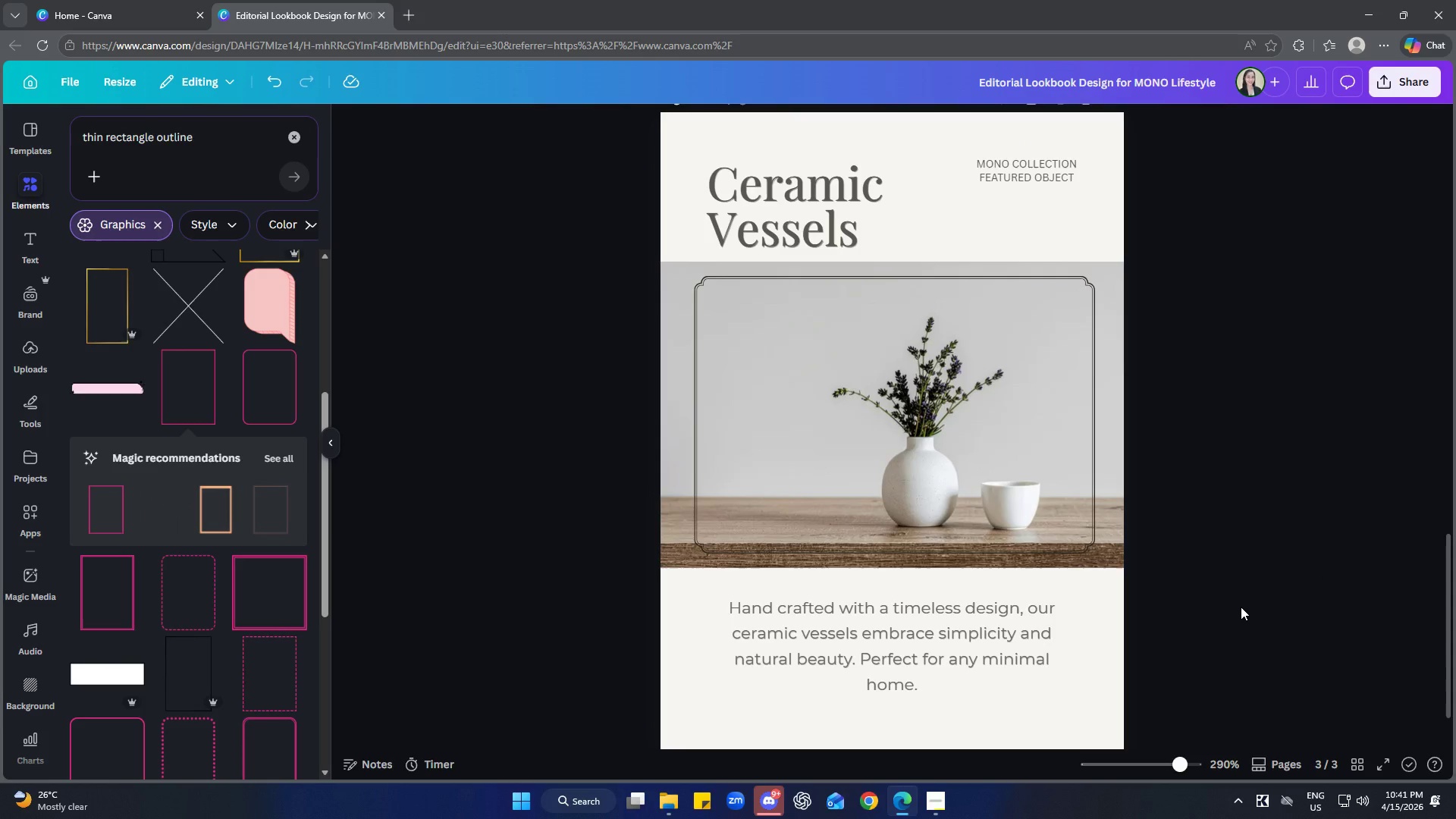 
scroll: coordinate [1241, 607], scroll_direction: down, amount: 1.0
 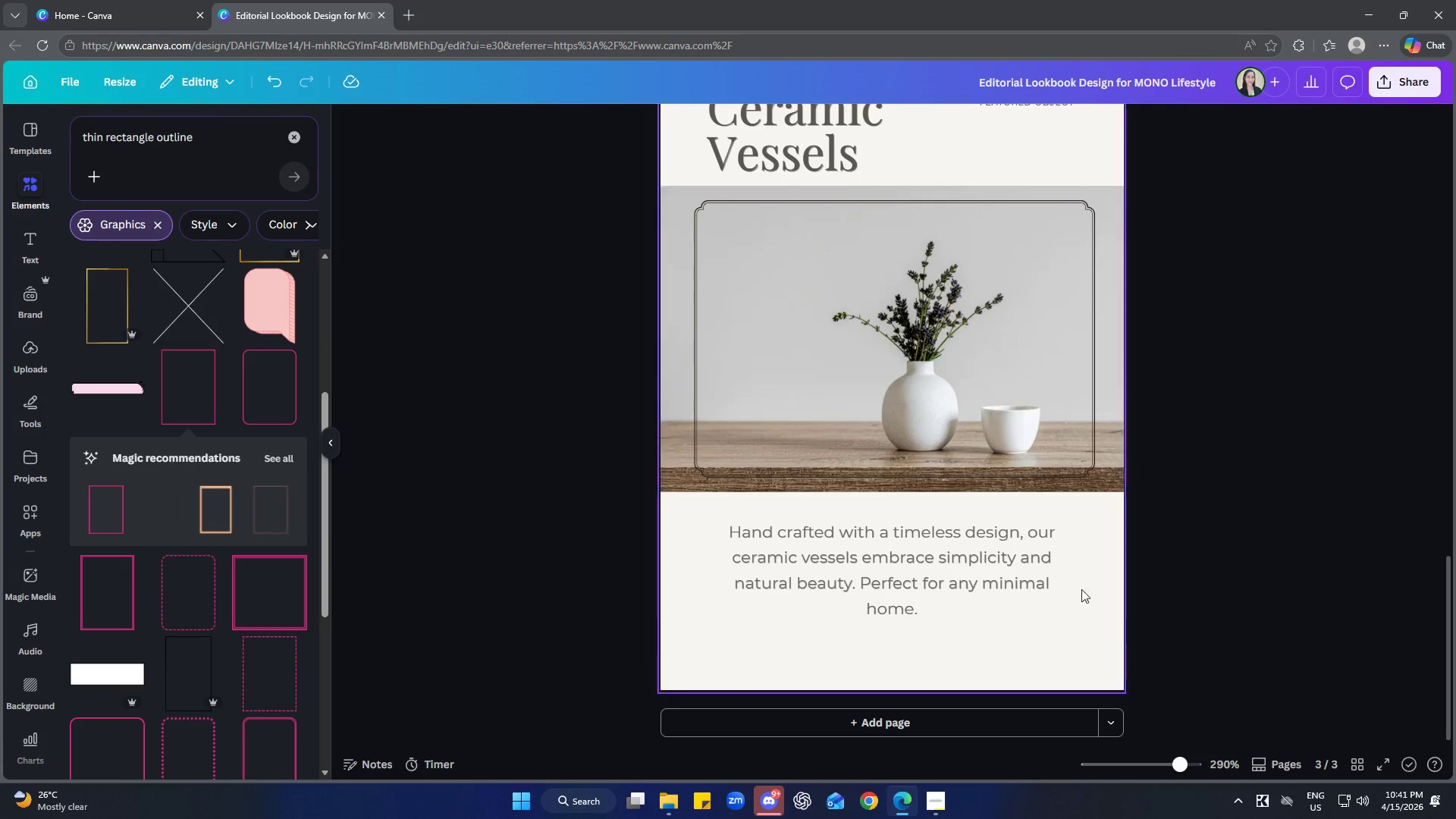 
left_click([777, 397])
 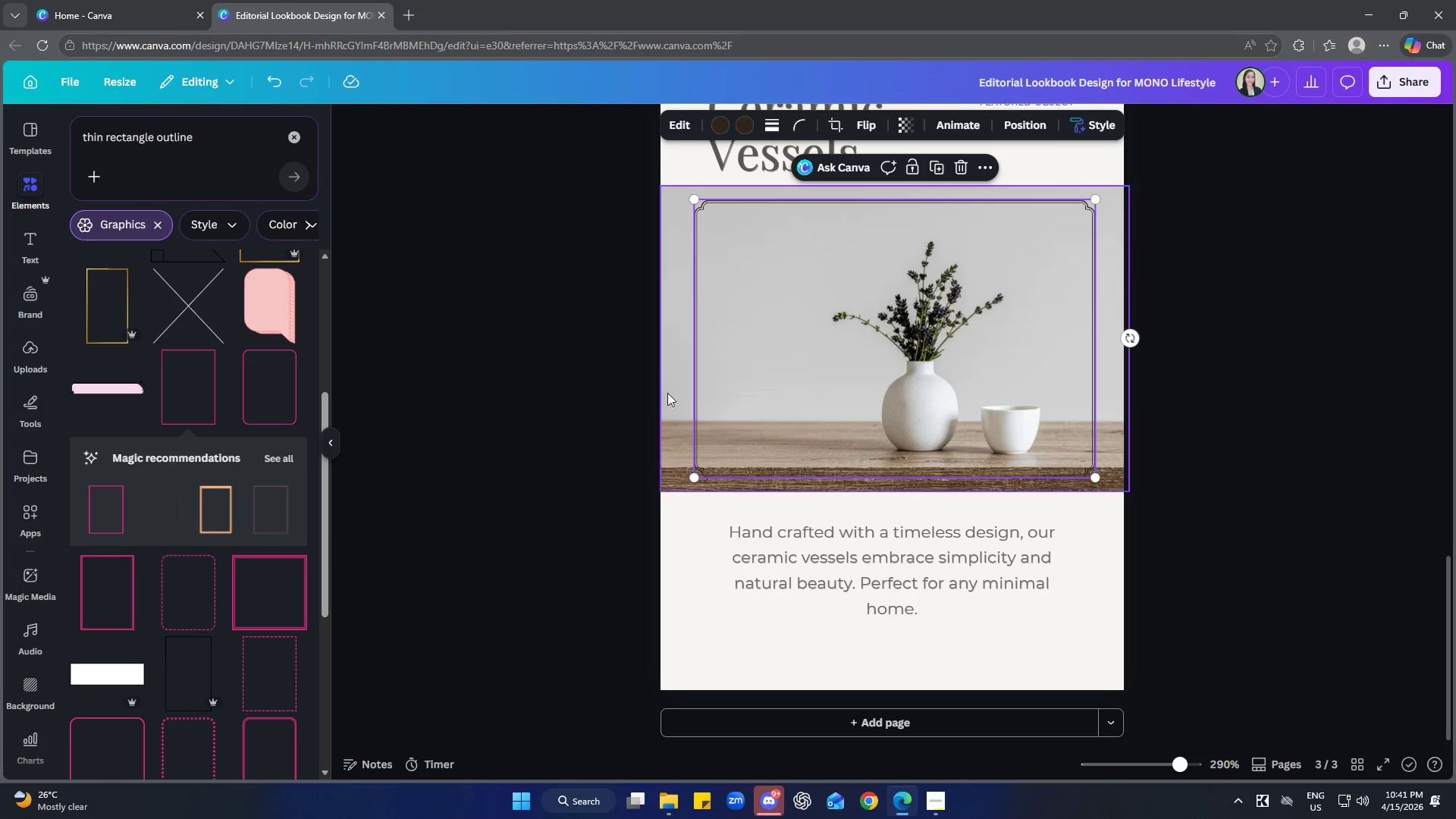 
left_click([681, 392])
 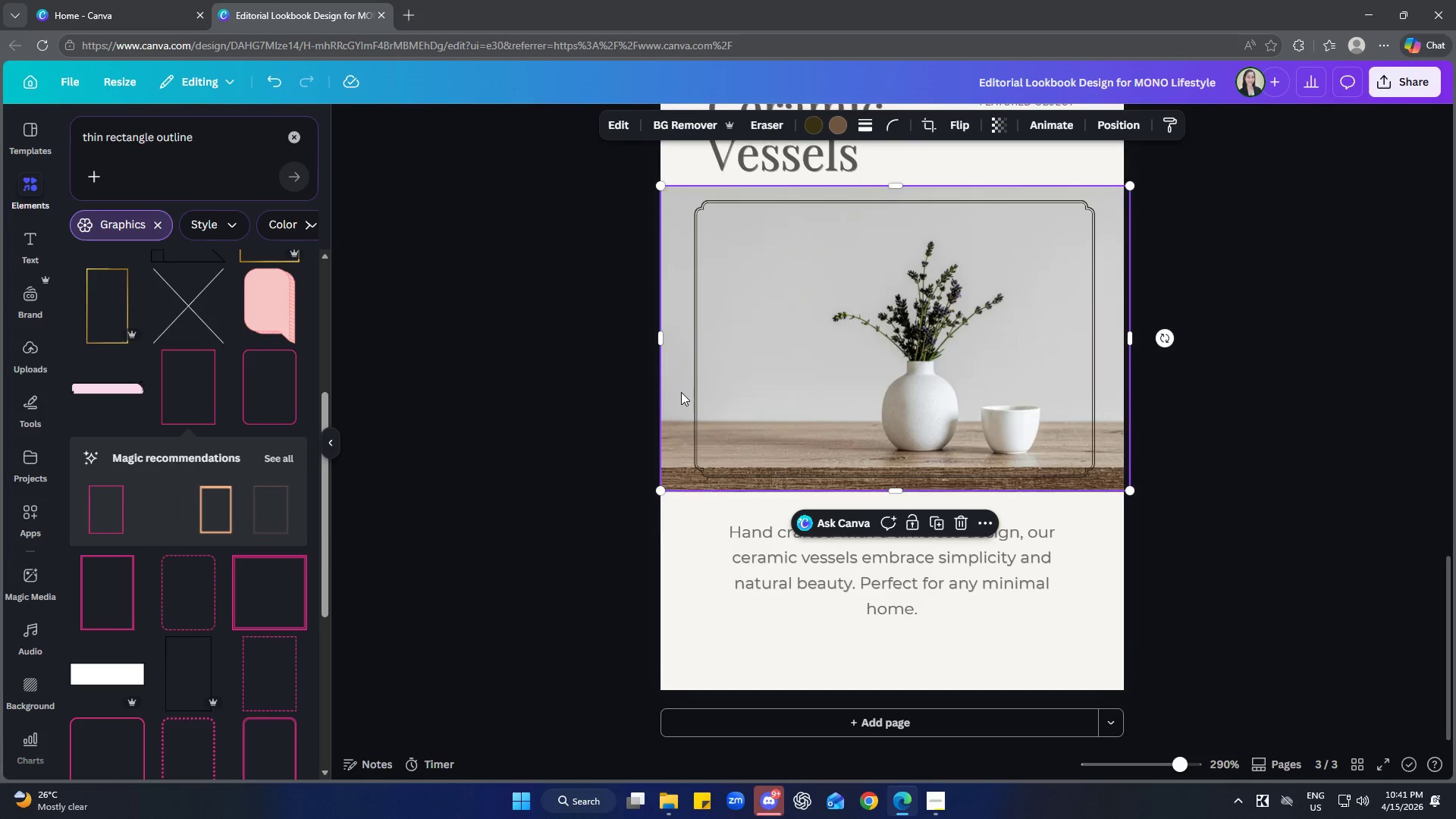 
double_click([681, 392])
 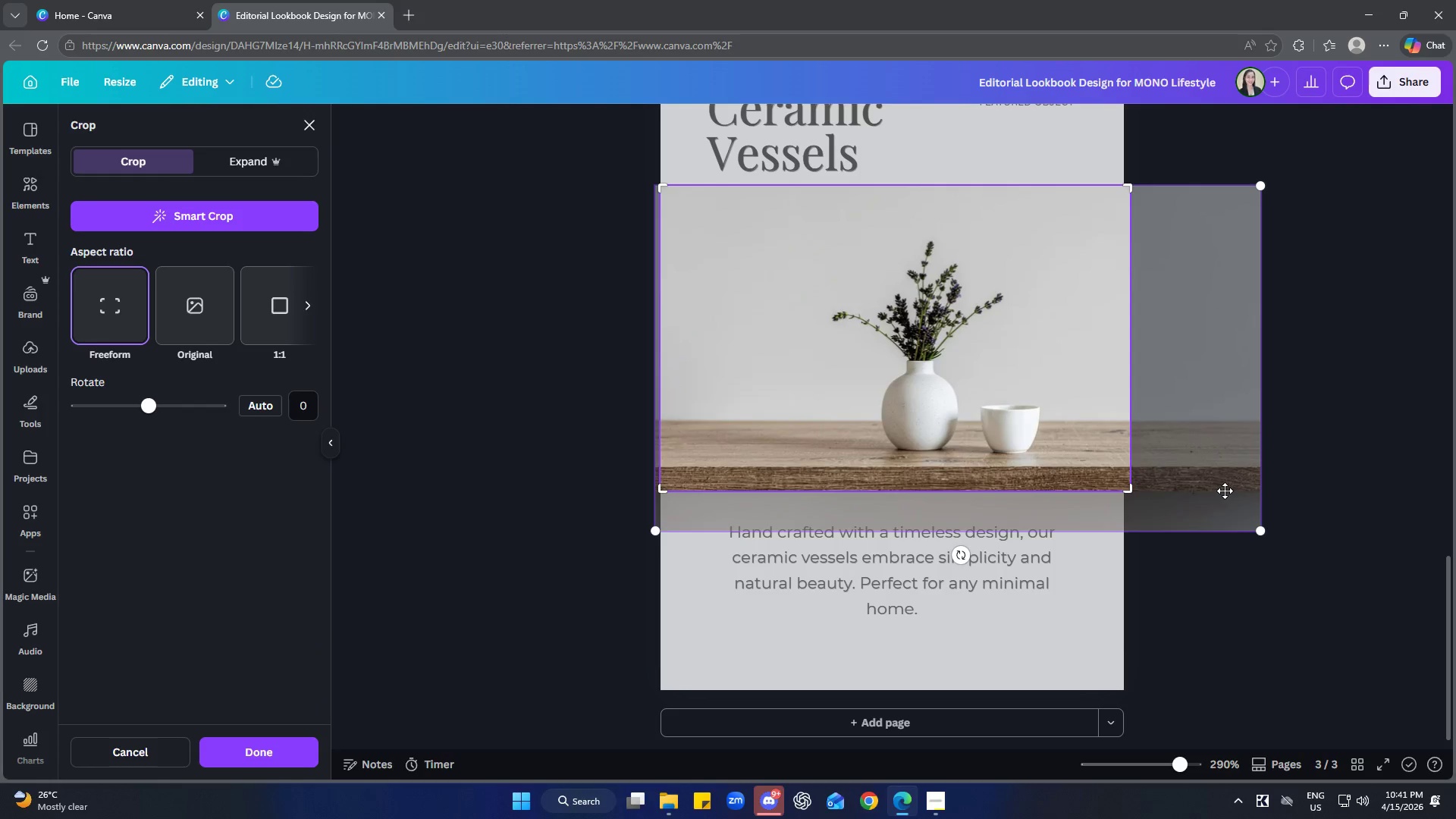 
left_click_drag(start_coordinate=[1260, 535], to_coordinate=[1297, 556])
 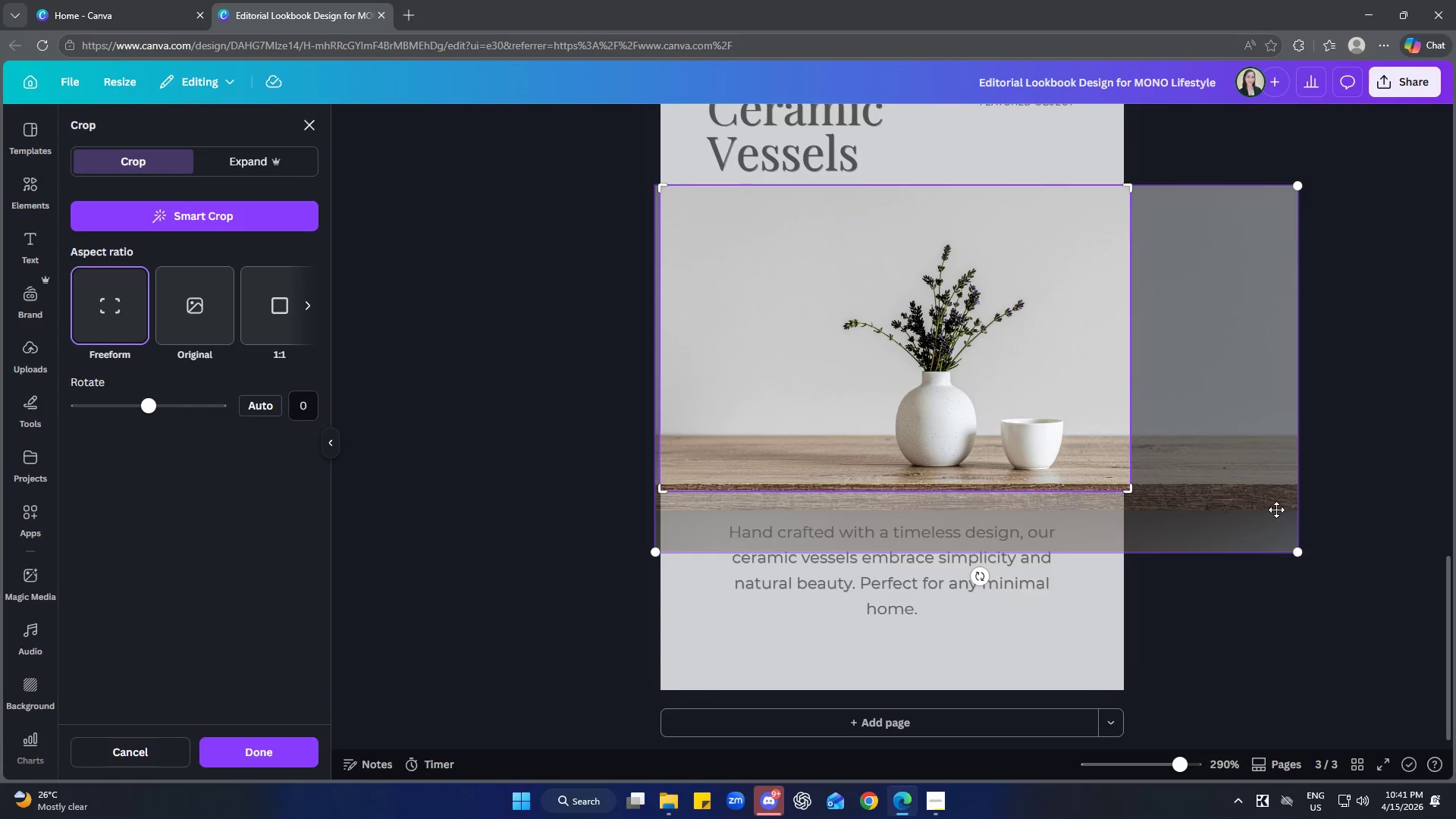 
left_click_drag(start_coordinate=[1276, 509], to_coordinate=[1250, 514])
 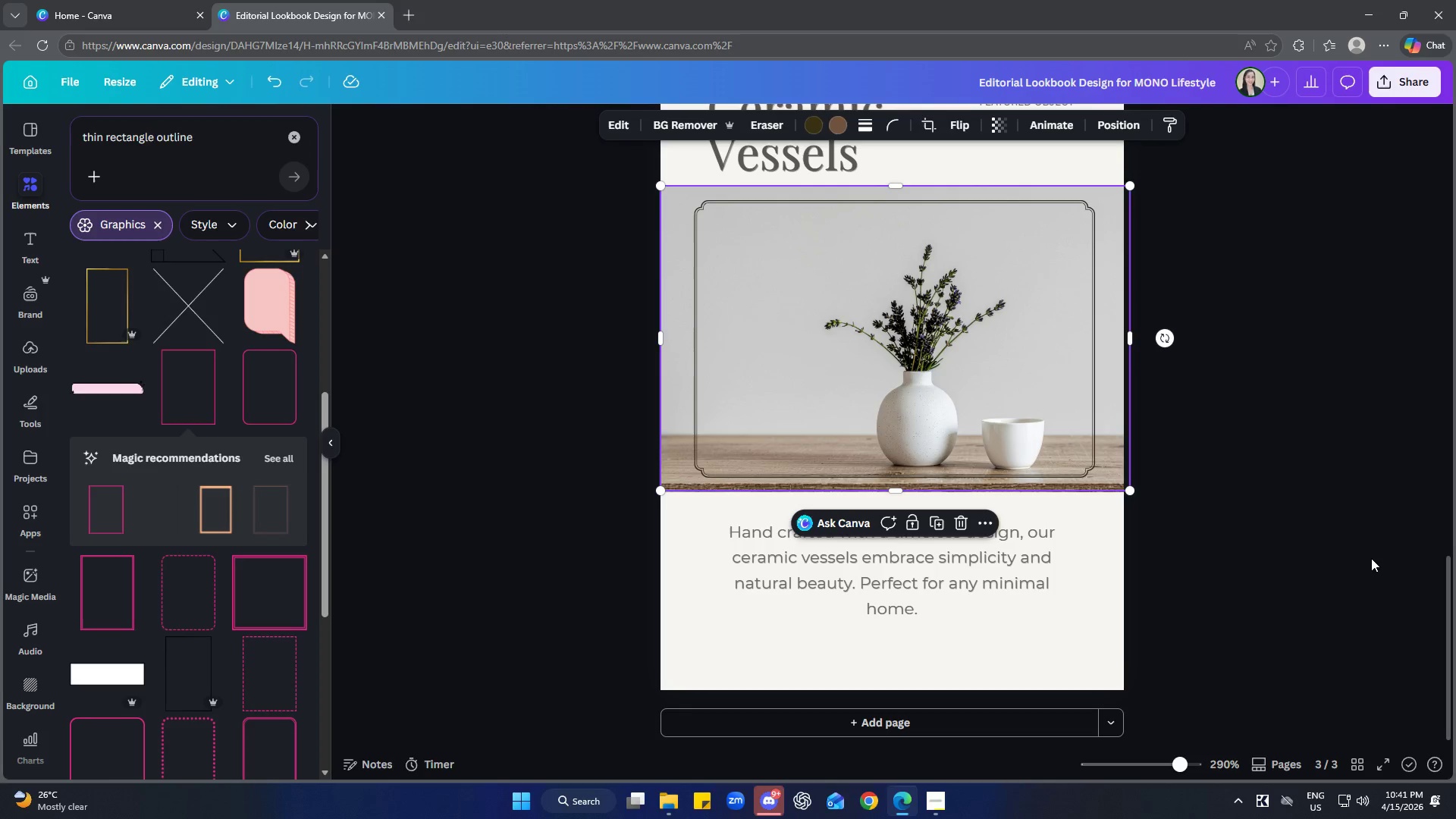 
double_click([1372, 558])
 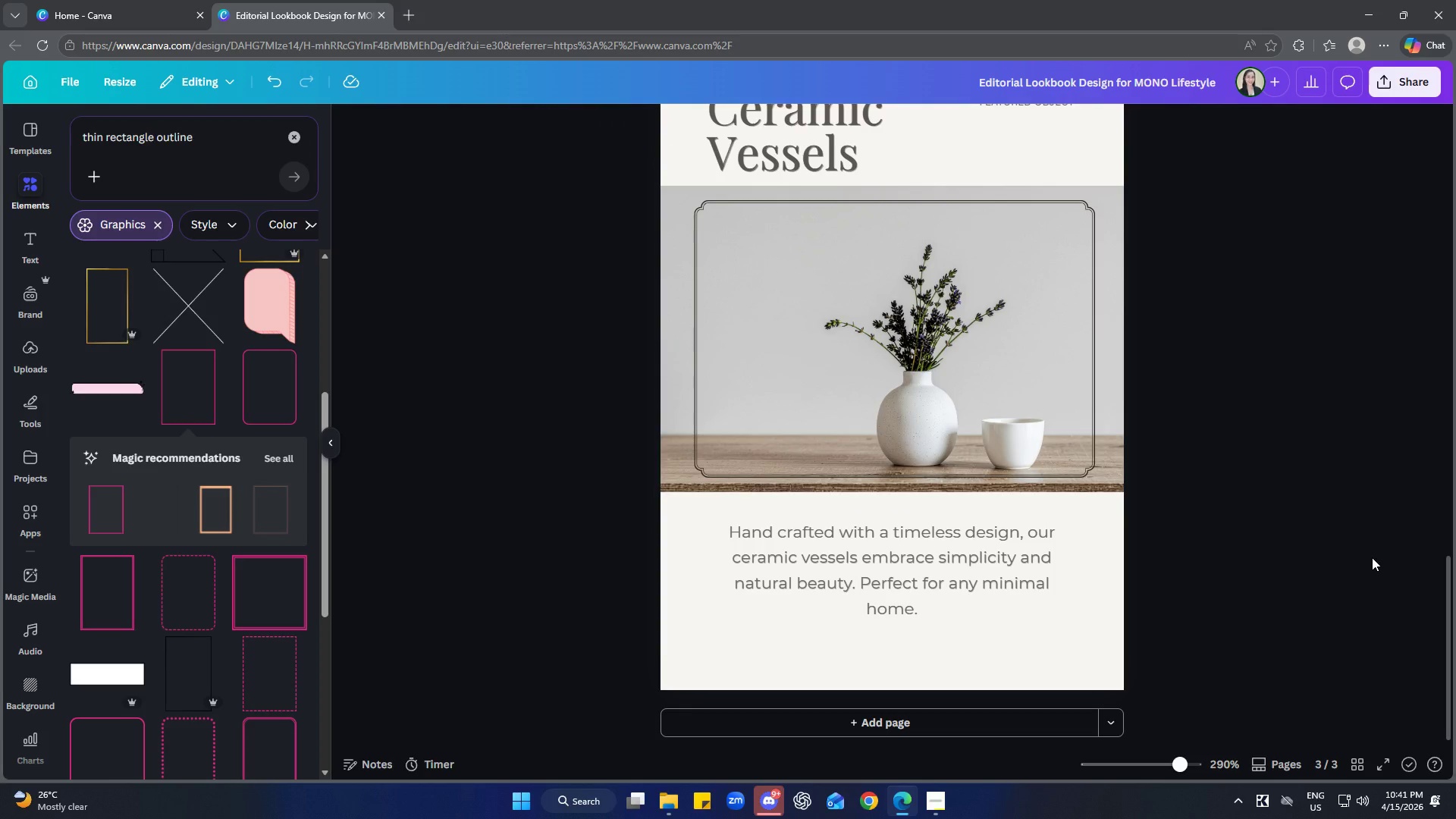 
scroll: coordinate [1349, 561], scroll_direction: up, amount: 1.0
 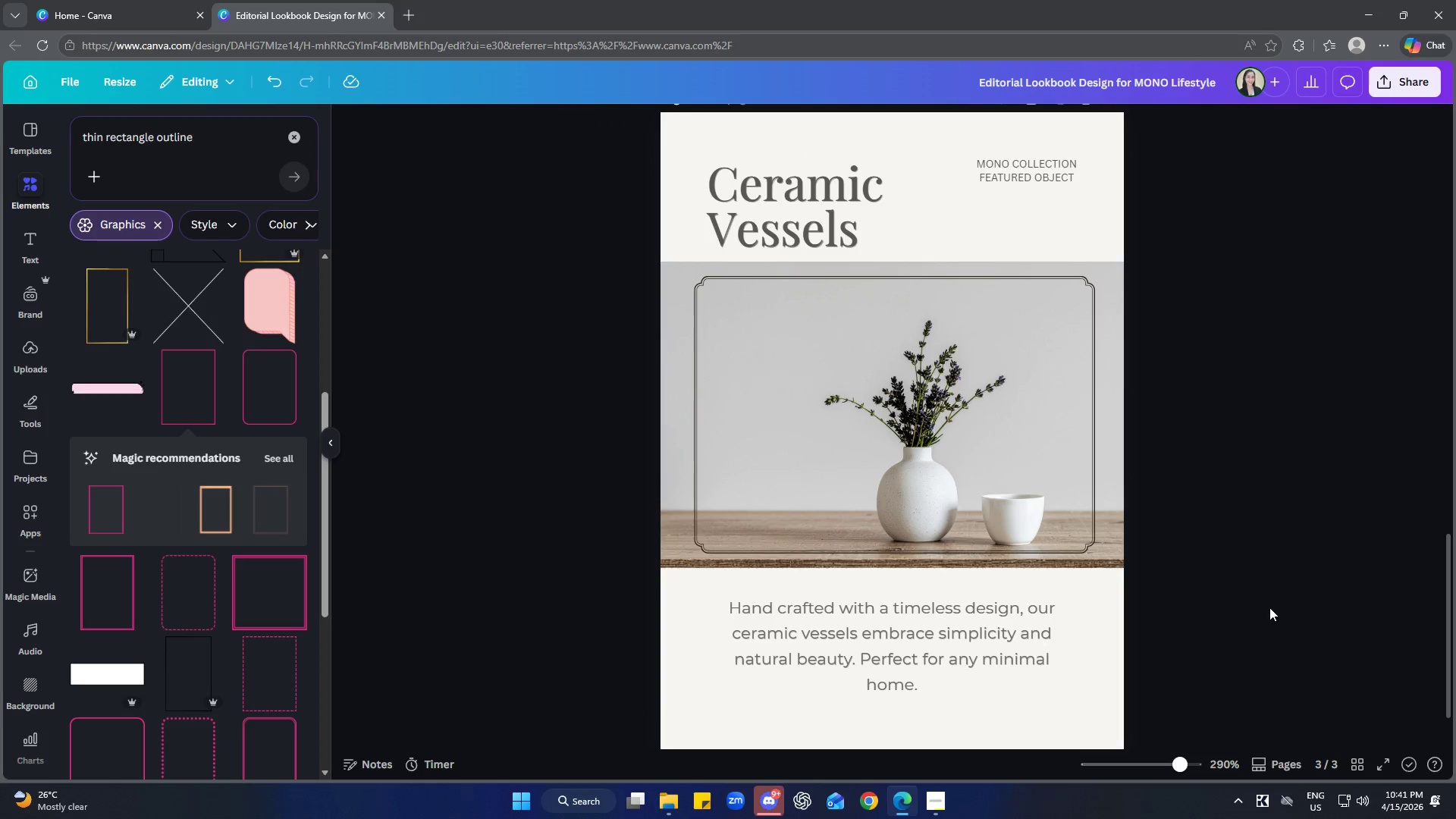 
scroll: coordinate [1266, 606], scroll_direction: none, amount: 0.0
 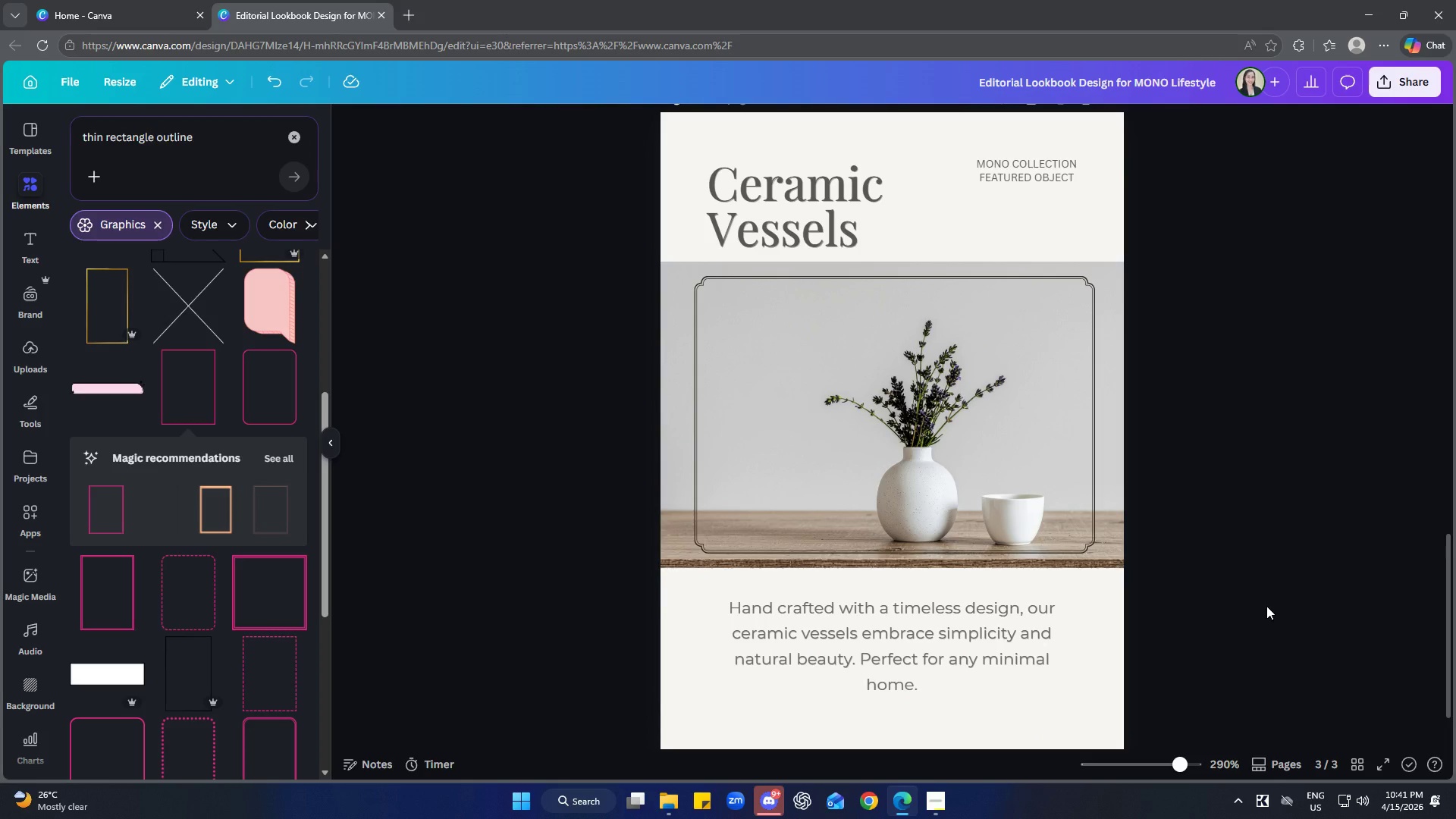 
hold_key(key=ControlLeft, duration=0.78)
scroll: coordinate [1266, 610], scroll_direction: down, amount: 1.0
 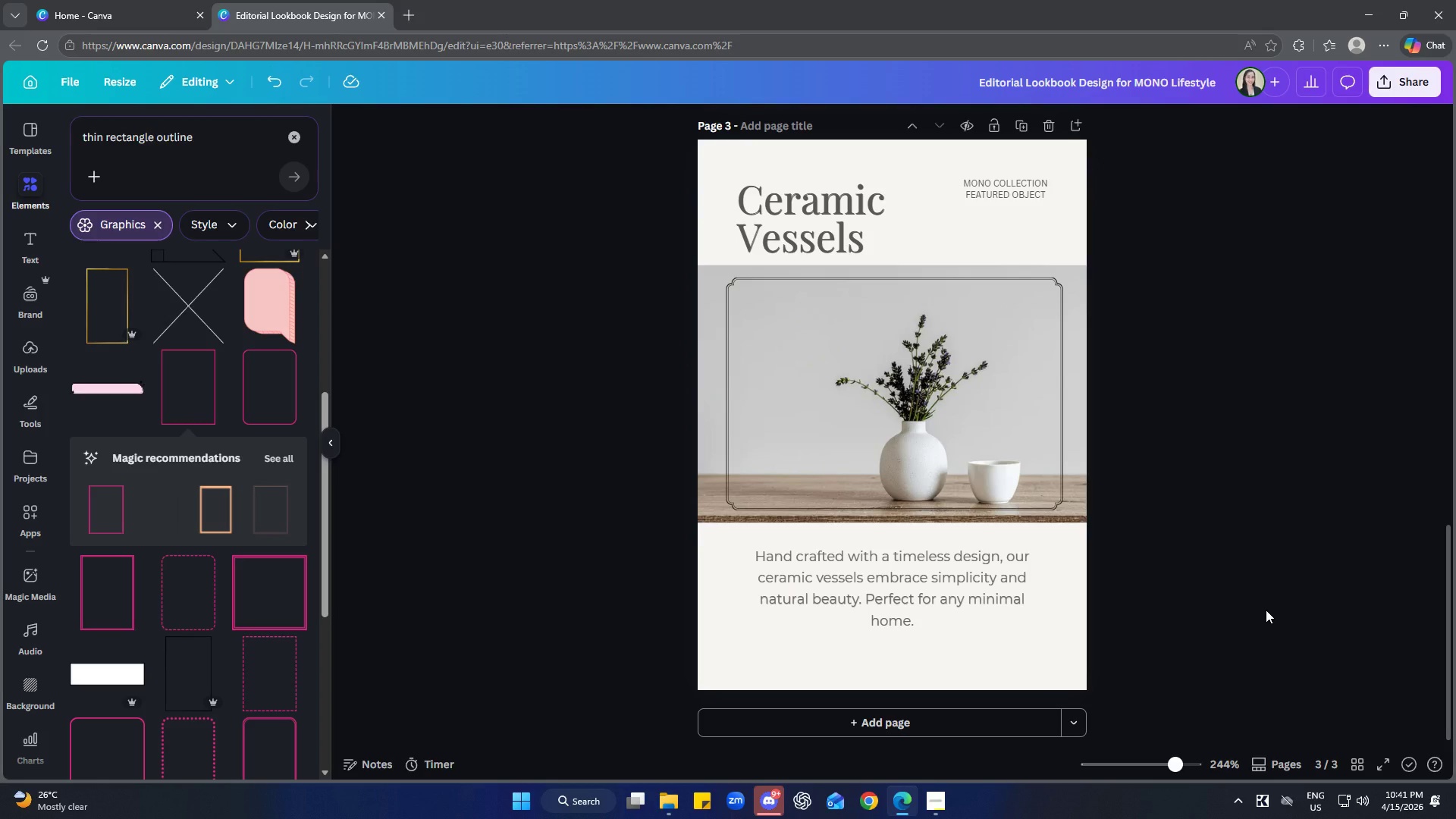 
scroll: coordinate [1266, 610], scroll_direction: none, amount: 0.0
 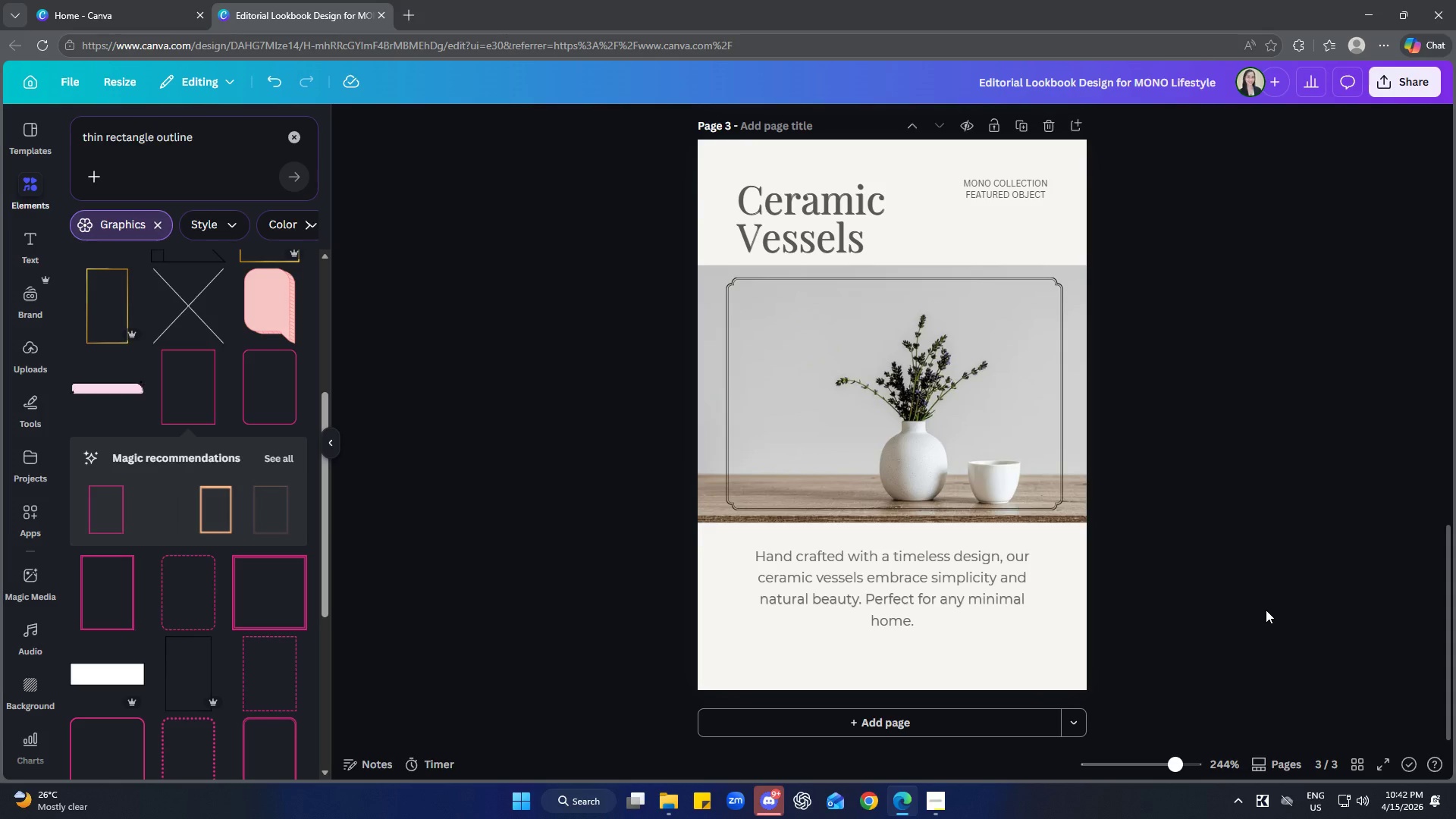 
wait(5.48)
 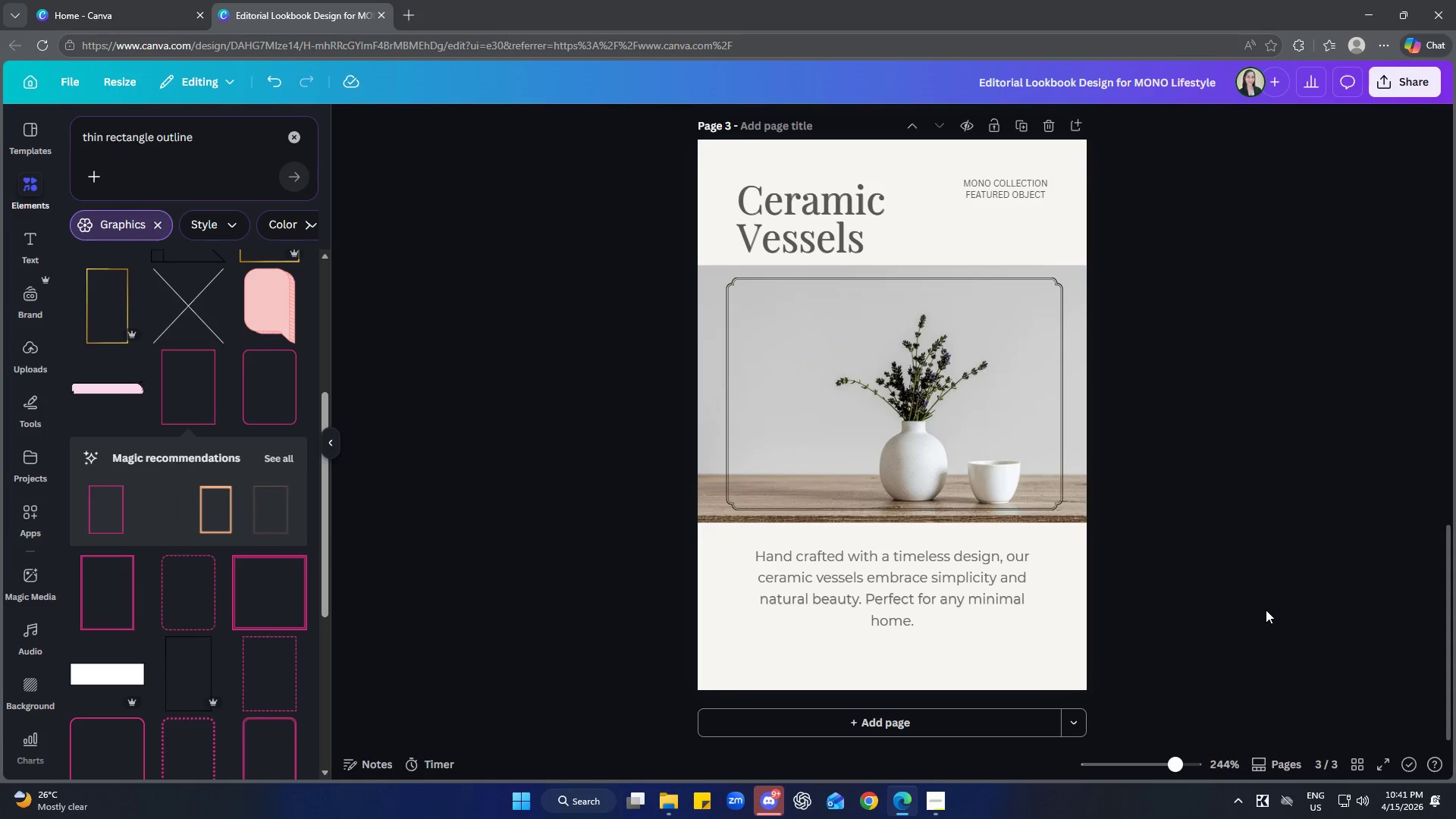 
left_click_drag(start_coordinate=[1047, 469], to_coordinate=[1043, 468])
 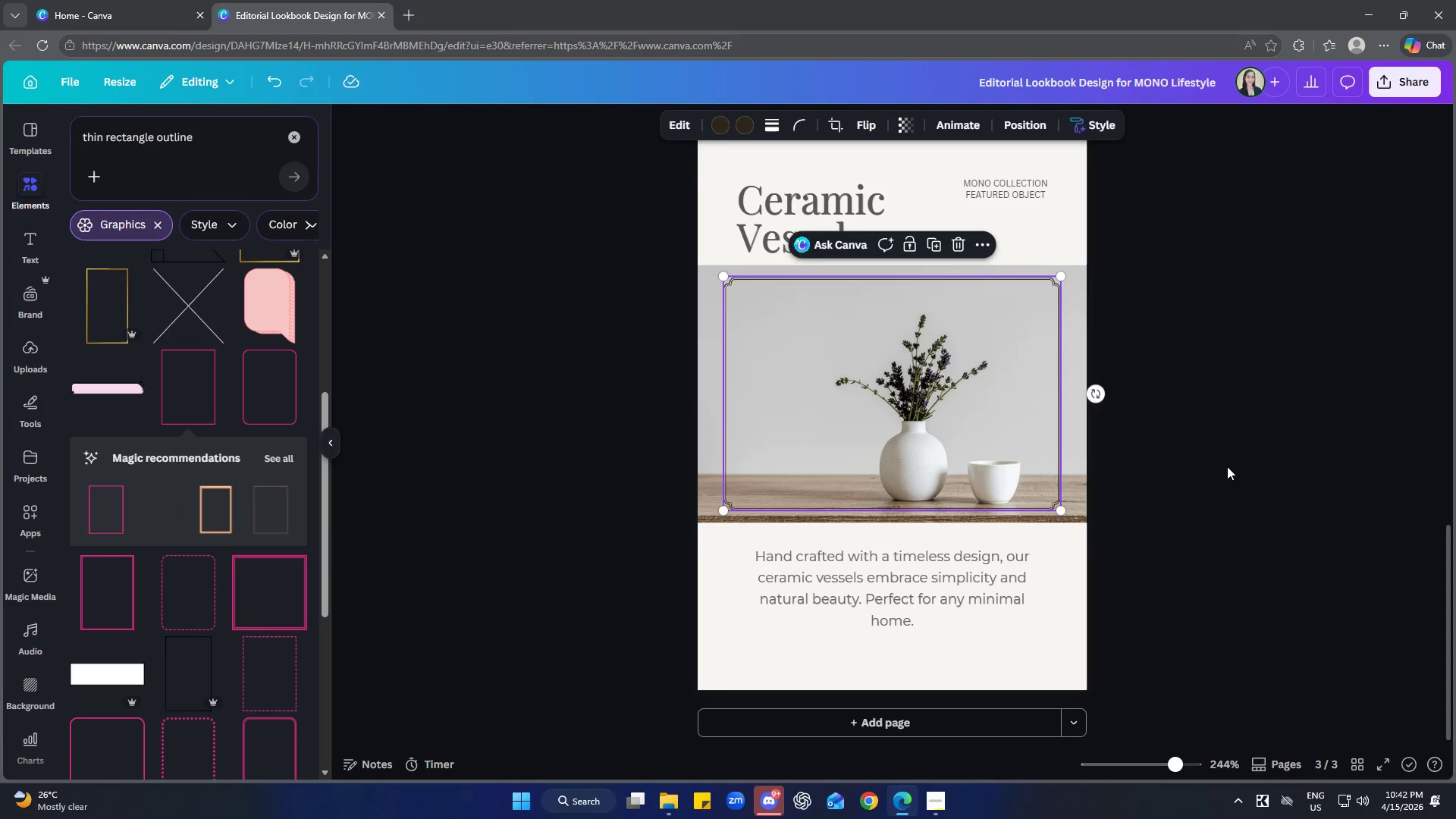 
left_click([1227, 466])
 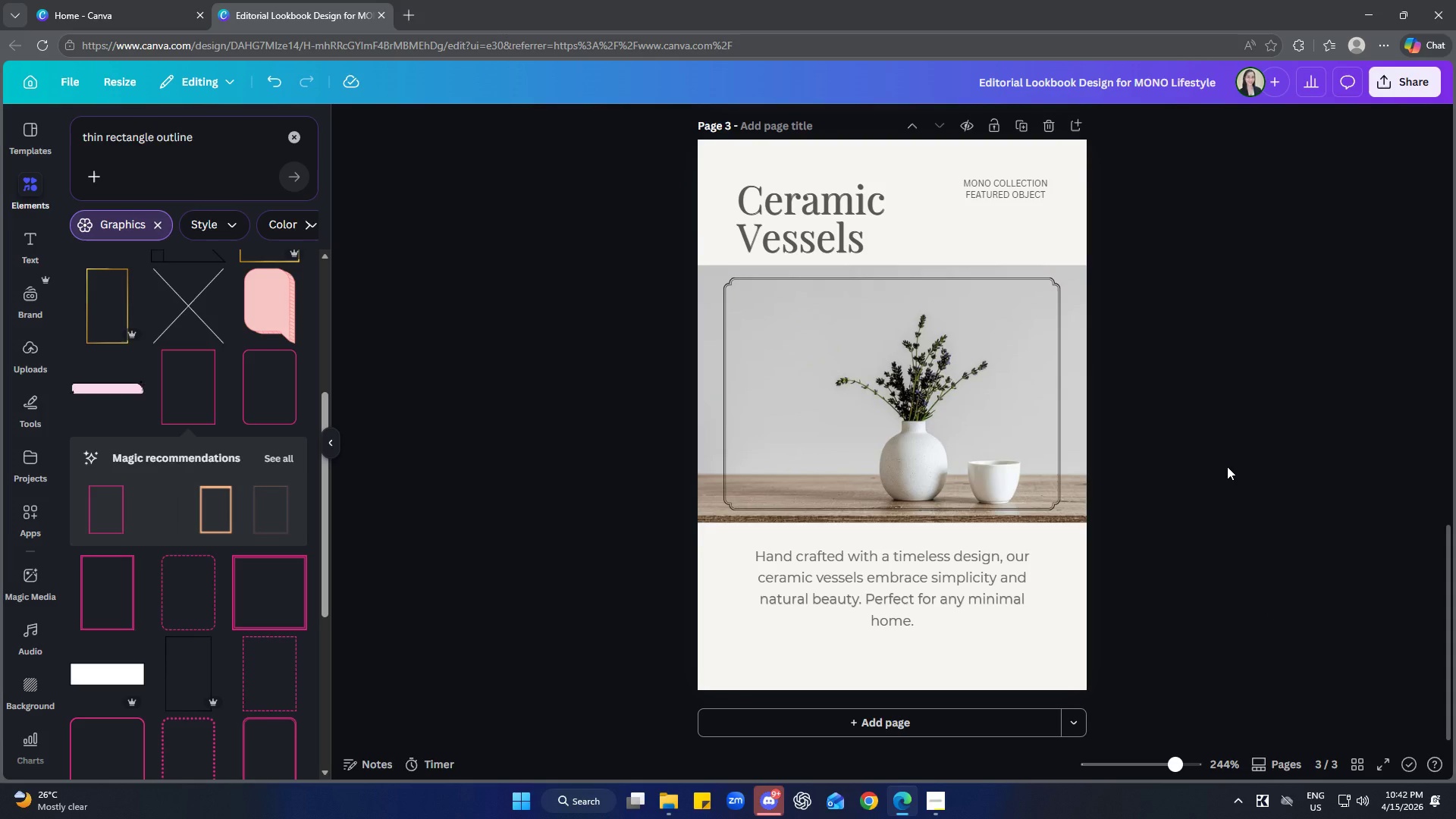 
wait(56.75)
 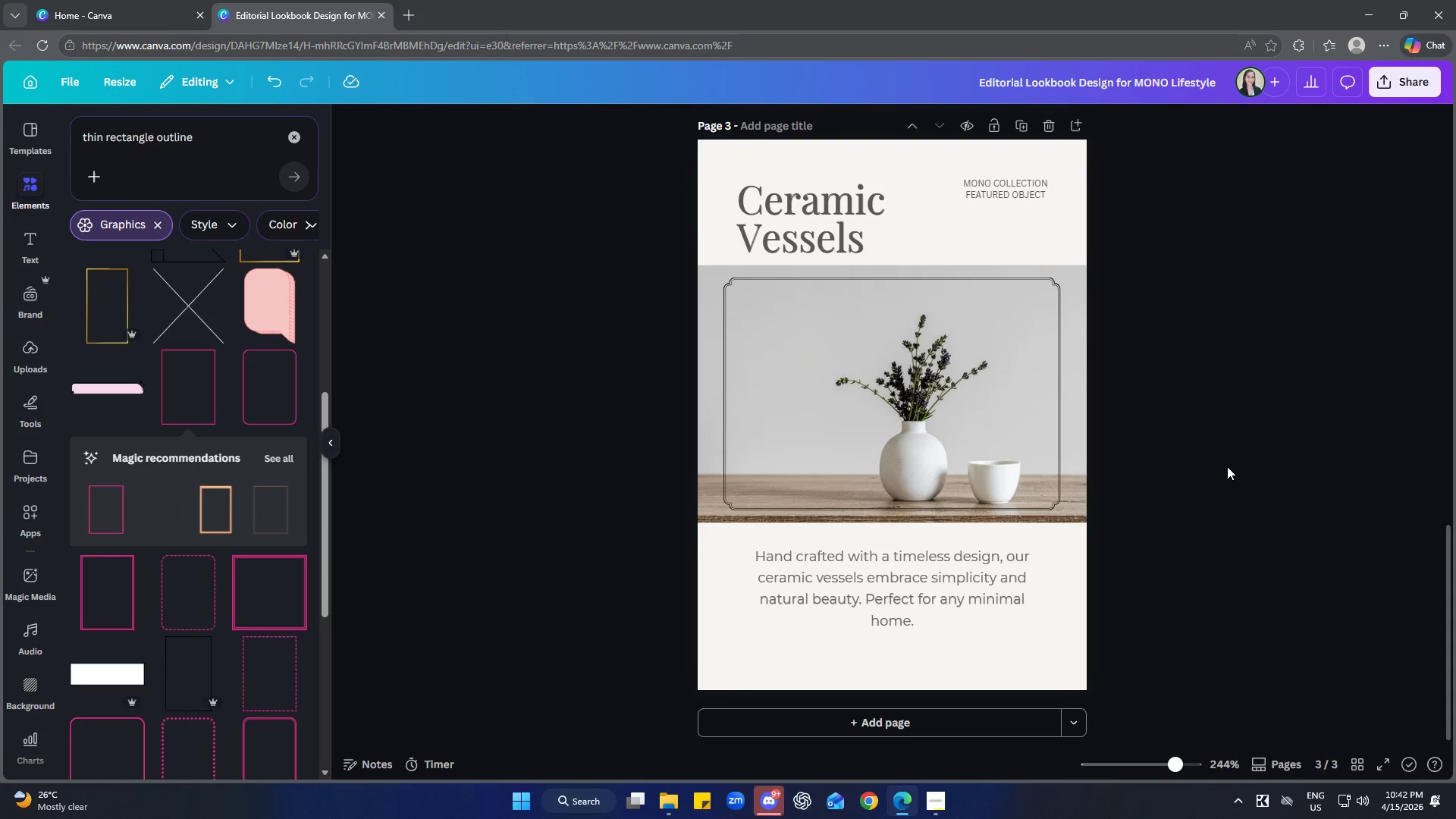 
left_click([1054, 430])
 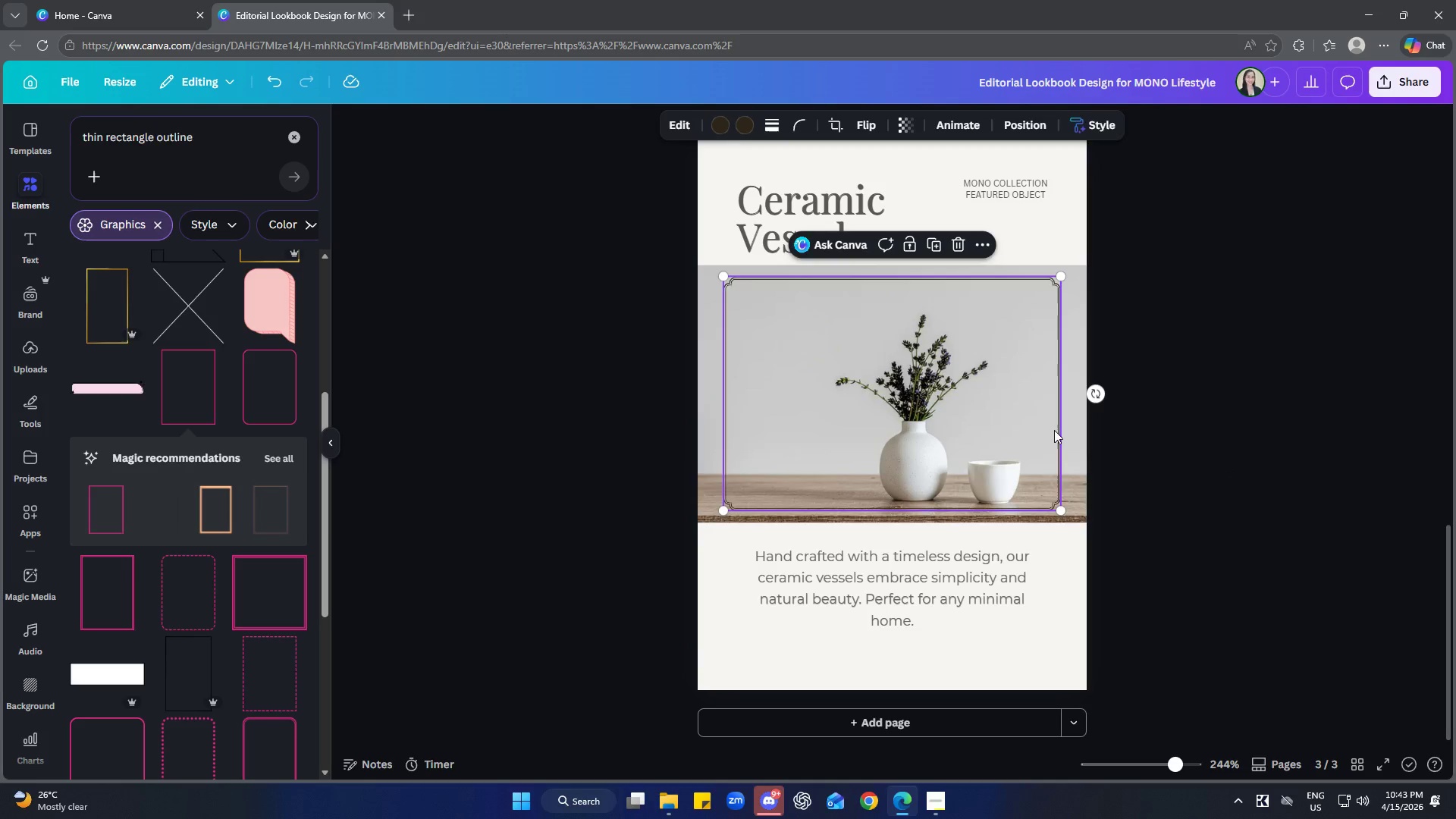 
key(Delete)
 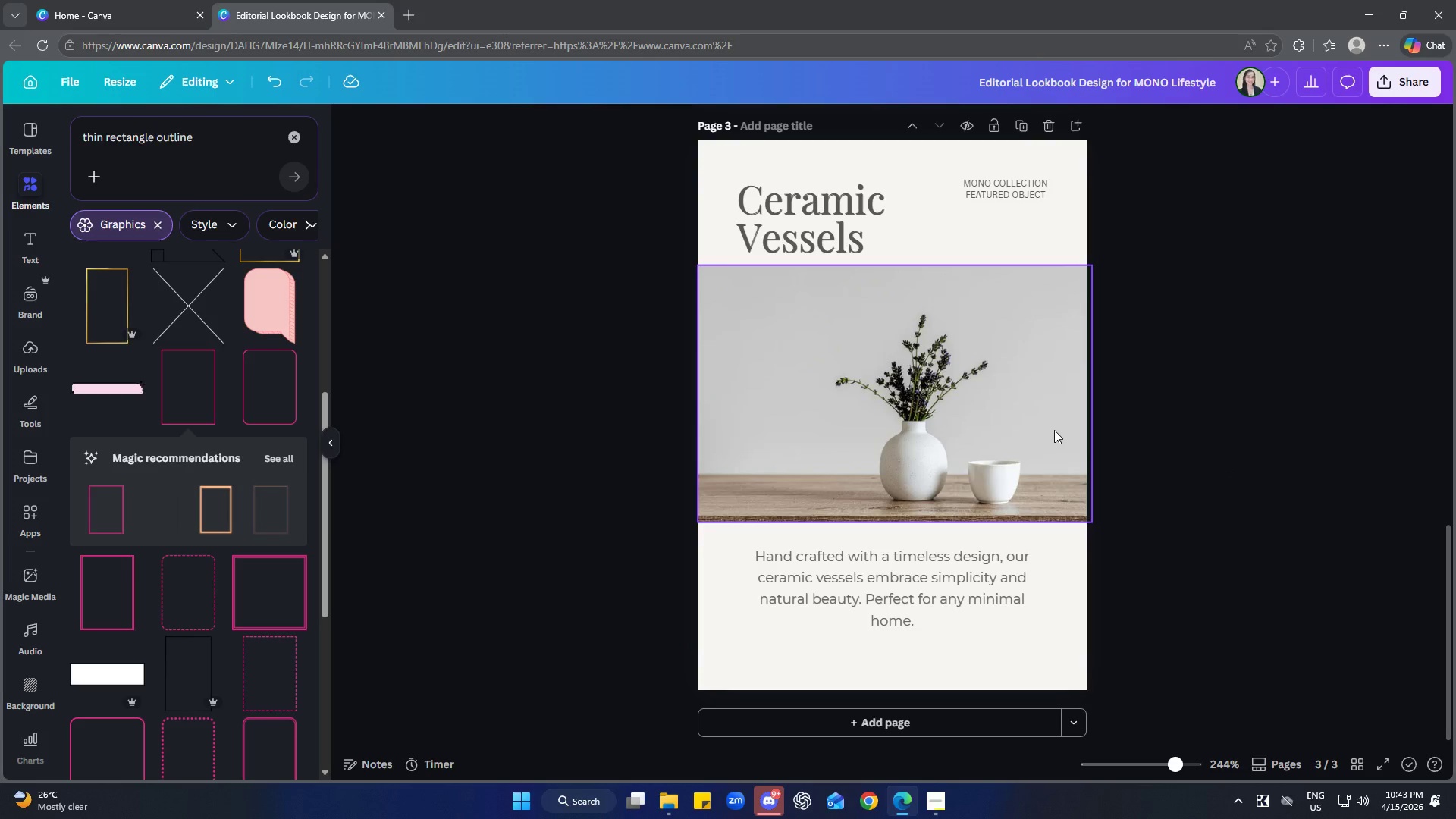 
wait(31.59)
 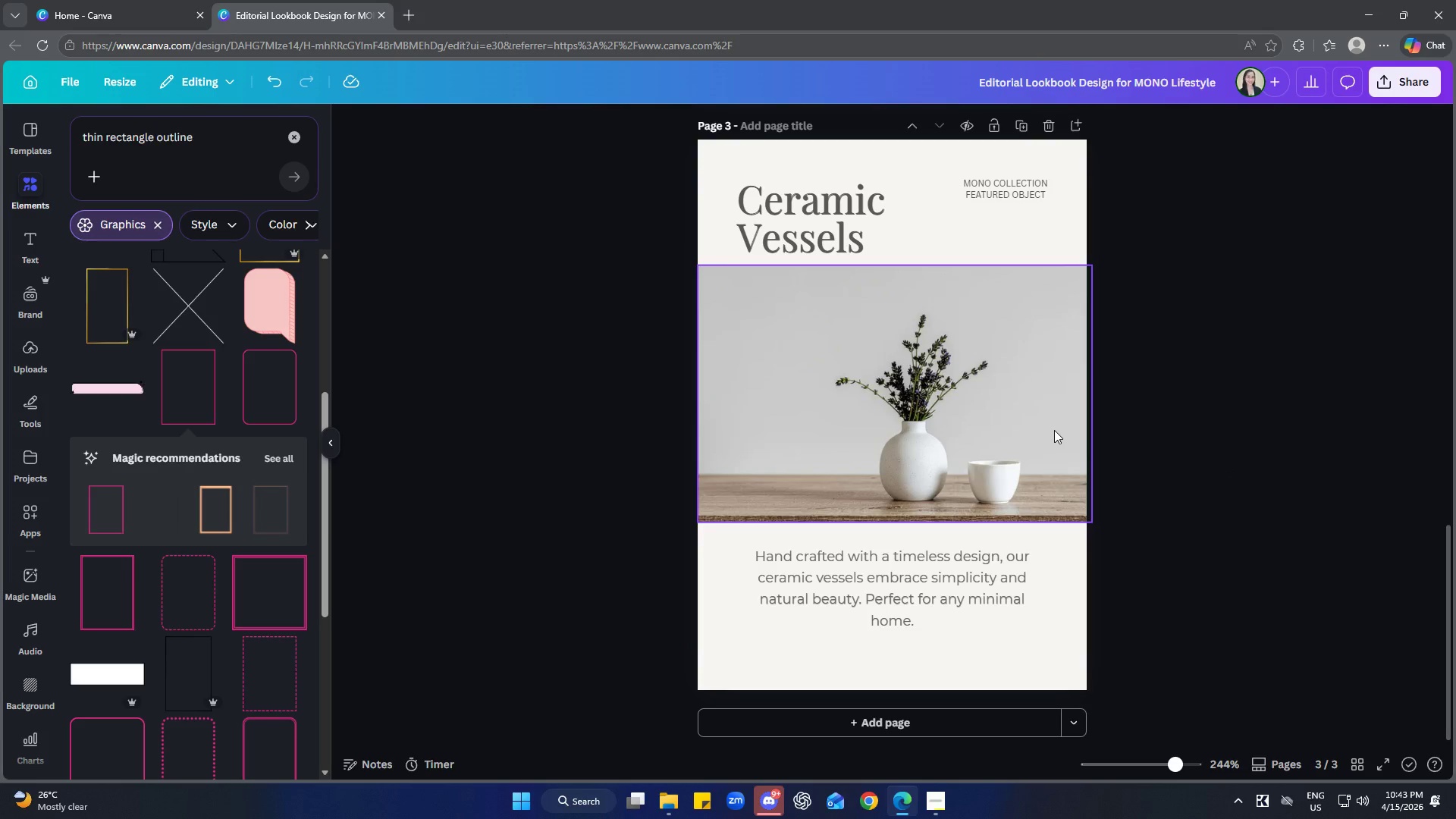 
key(ArrowDown)
 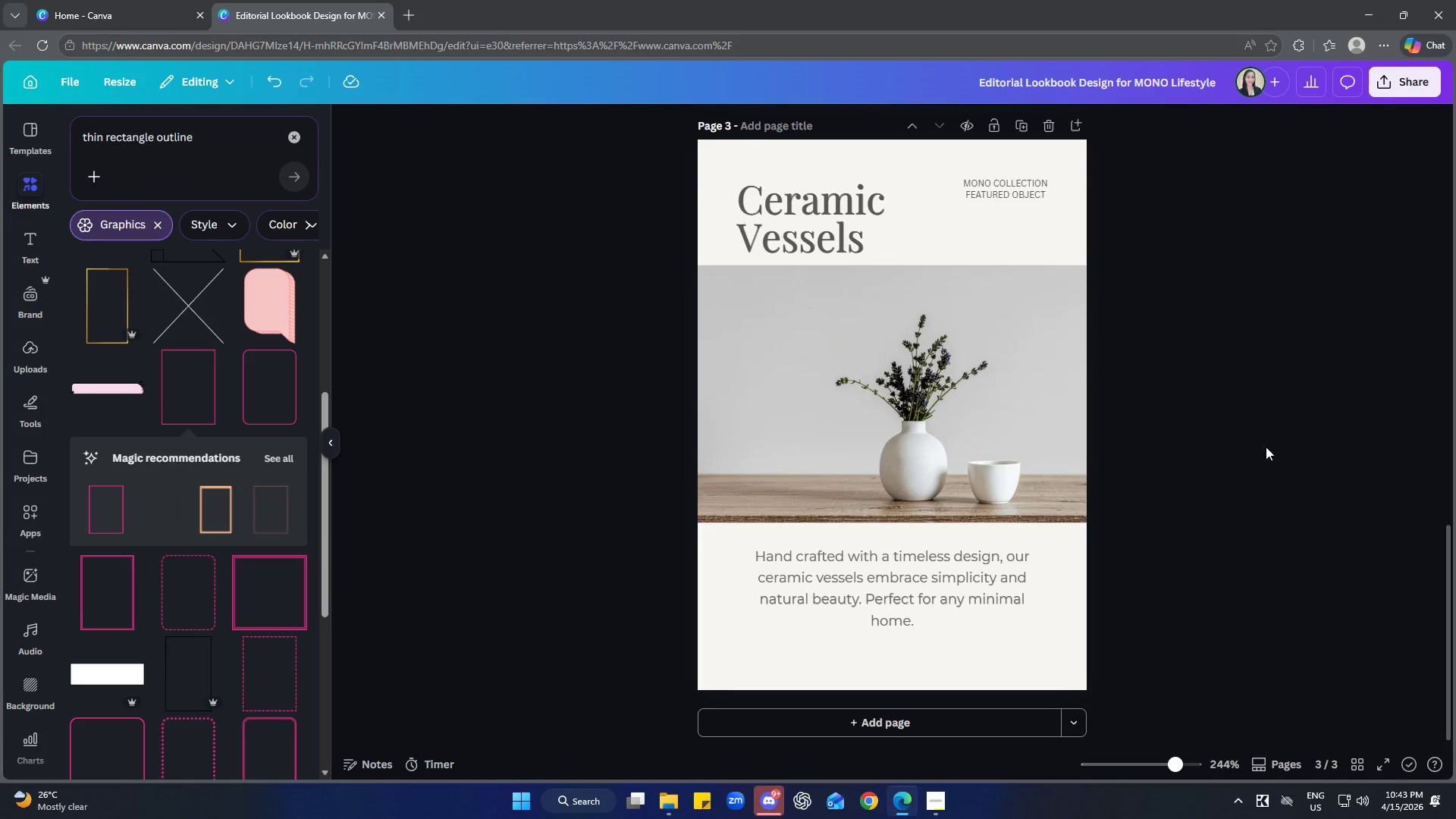 
double_click([958, 462])
 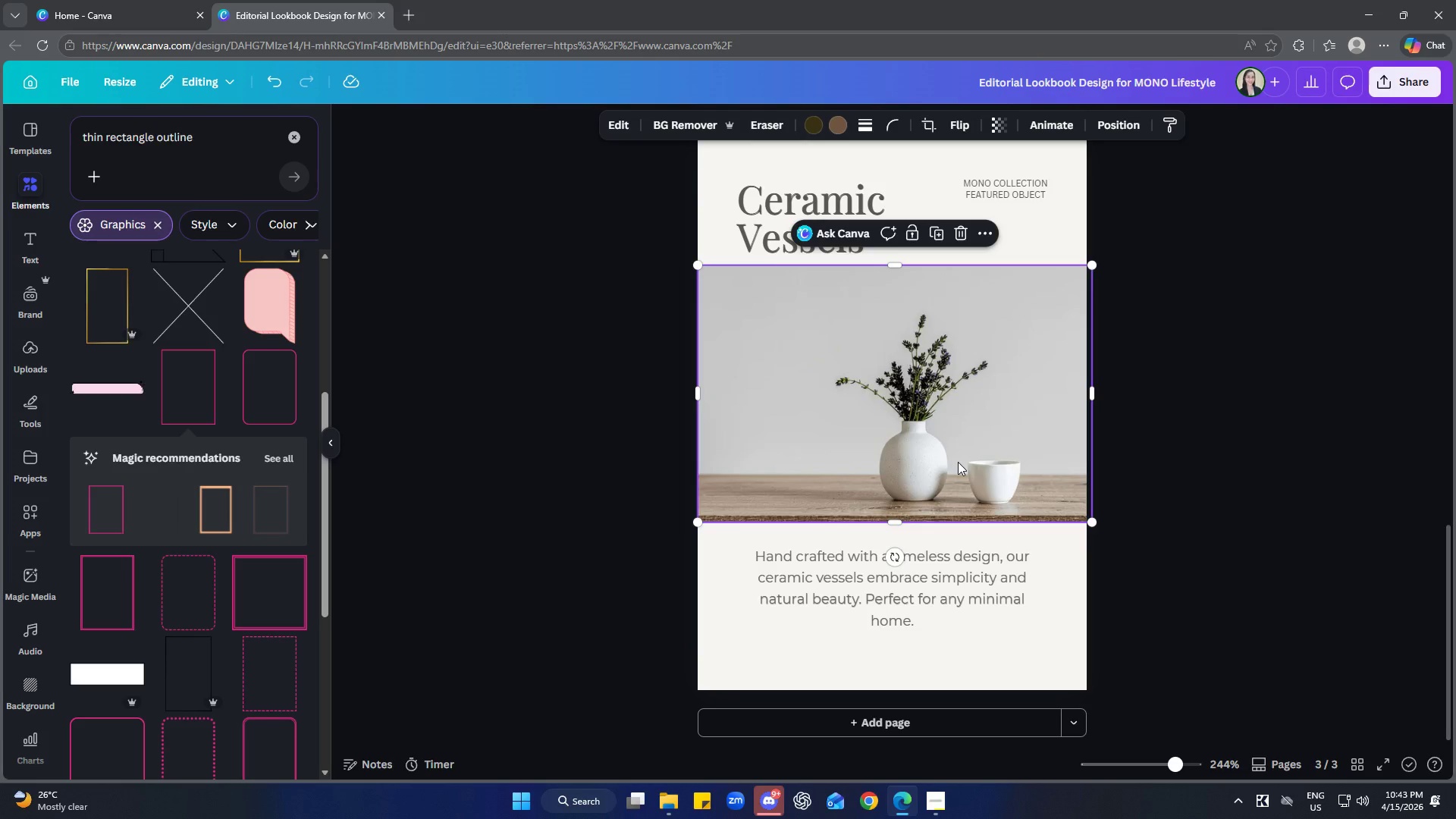 
key(ArrowDown)
 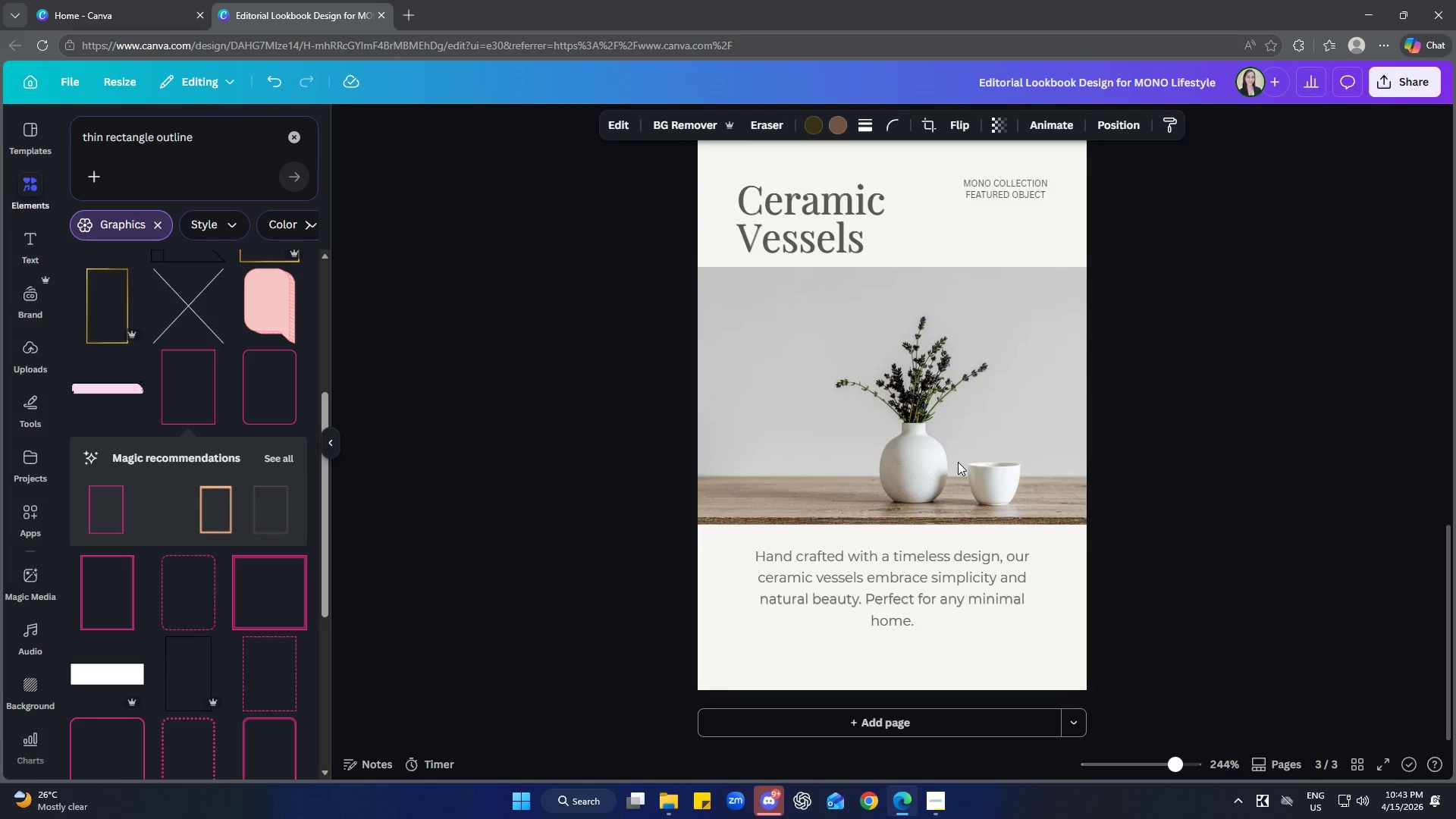 
key(ArrowDown)
 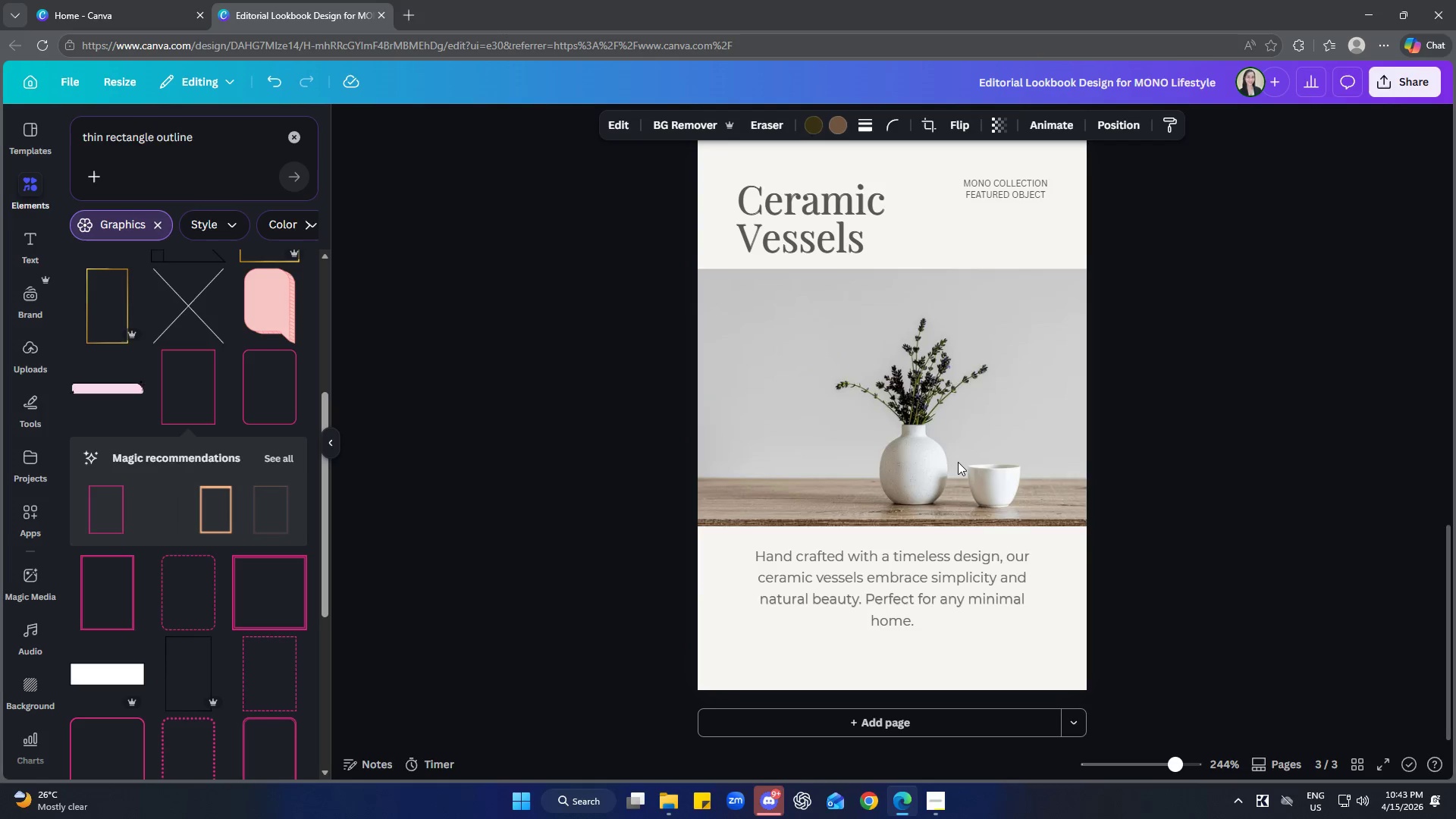 
key(ArrowDown)
 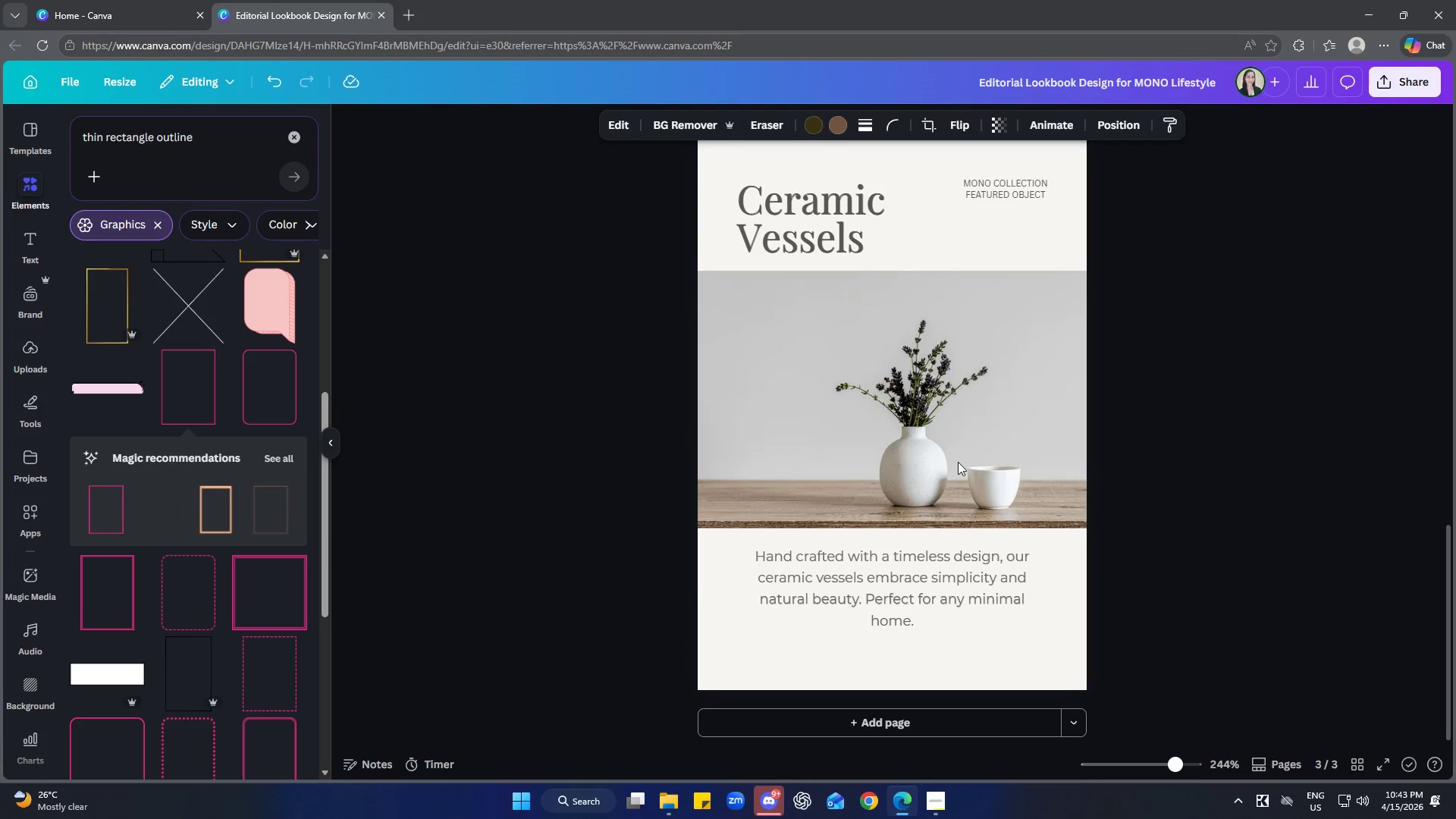 
key(ArrowDown)
 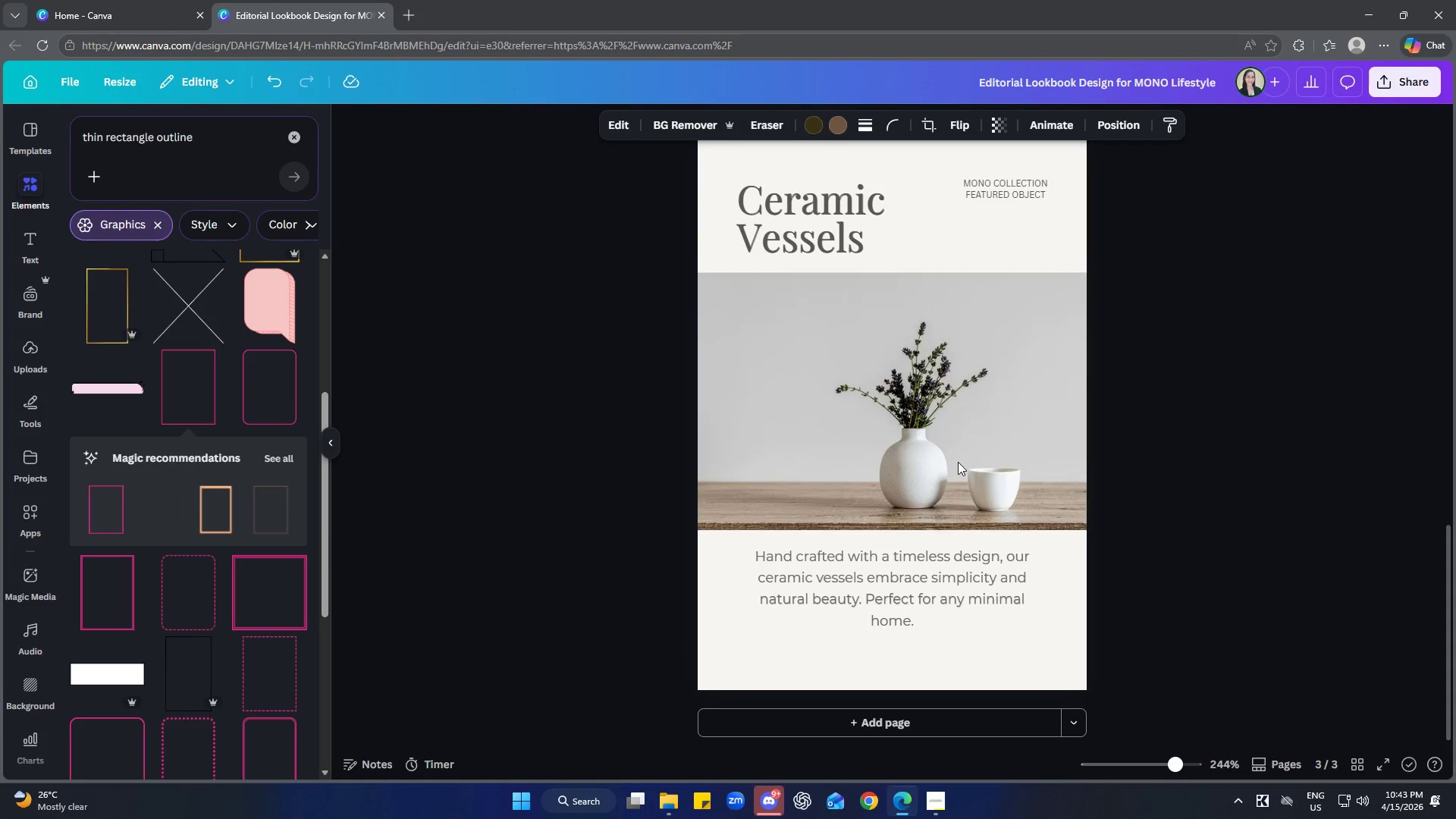 
key(ArrowDown)
 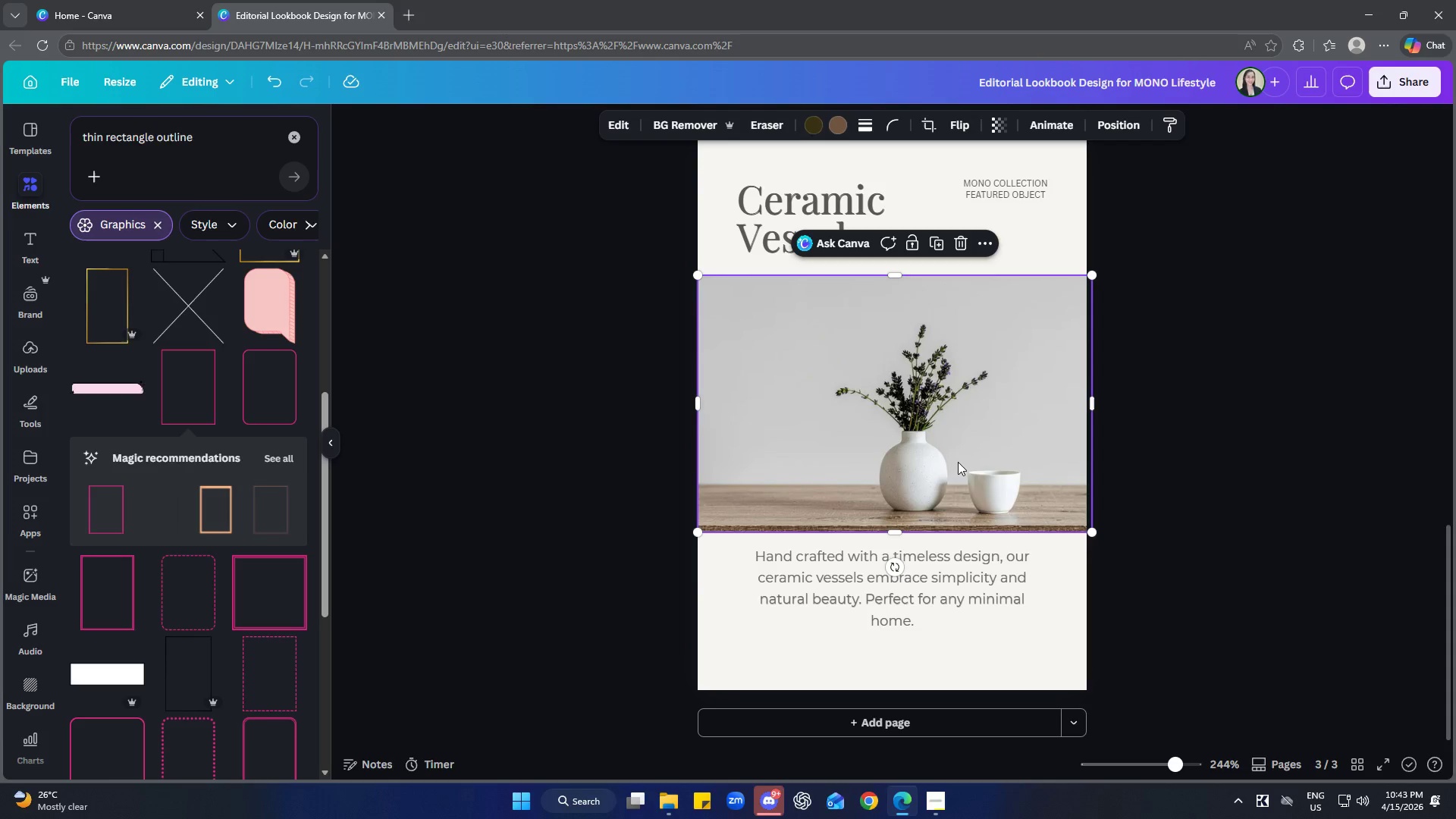 
left_click([1191, 472])
 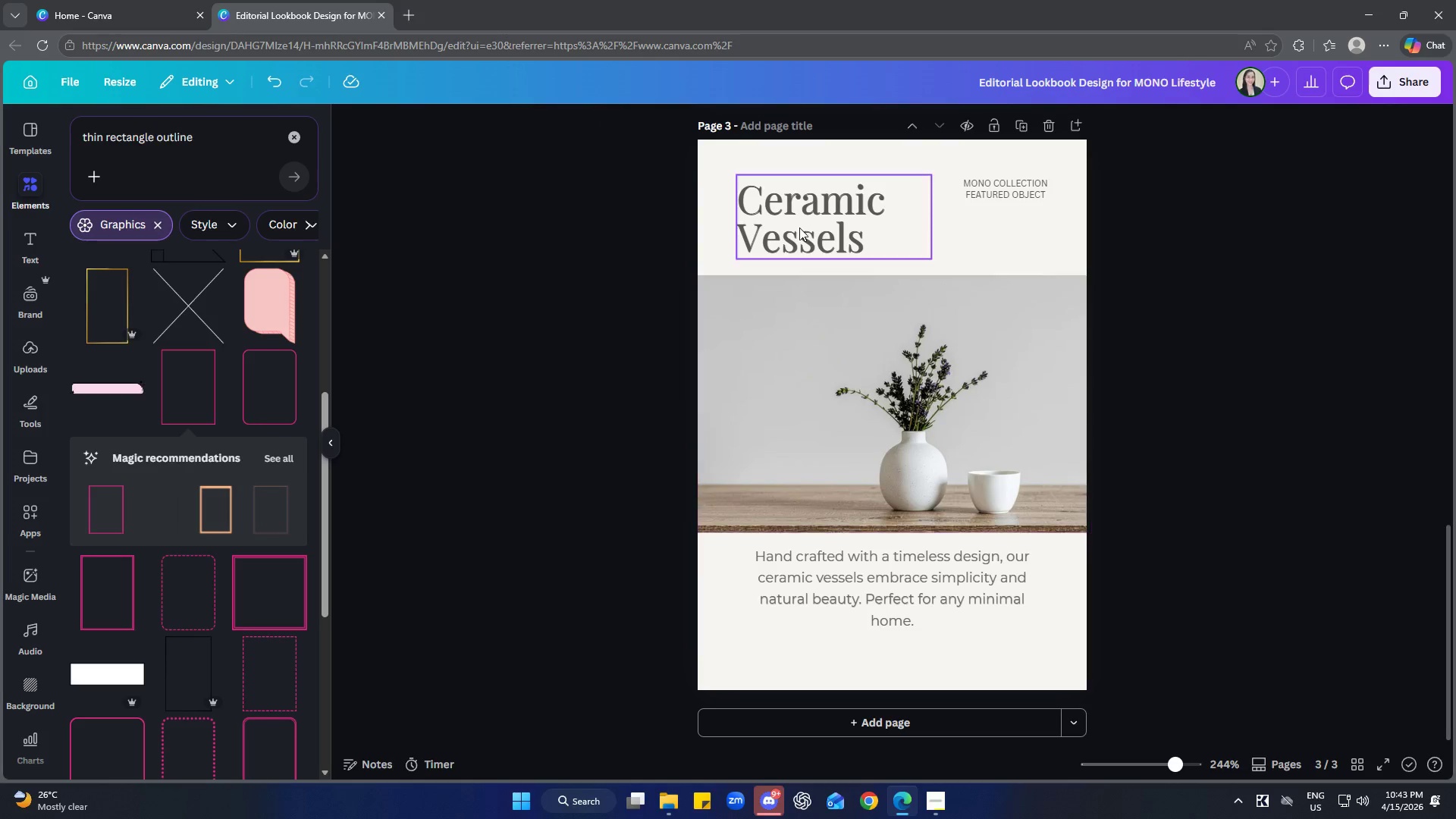 
left_click([788, 207])
 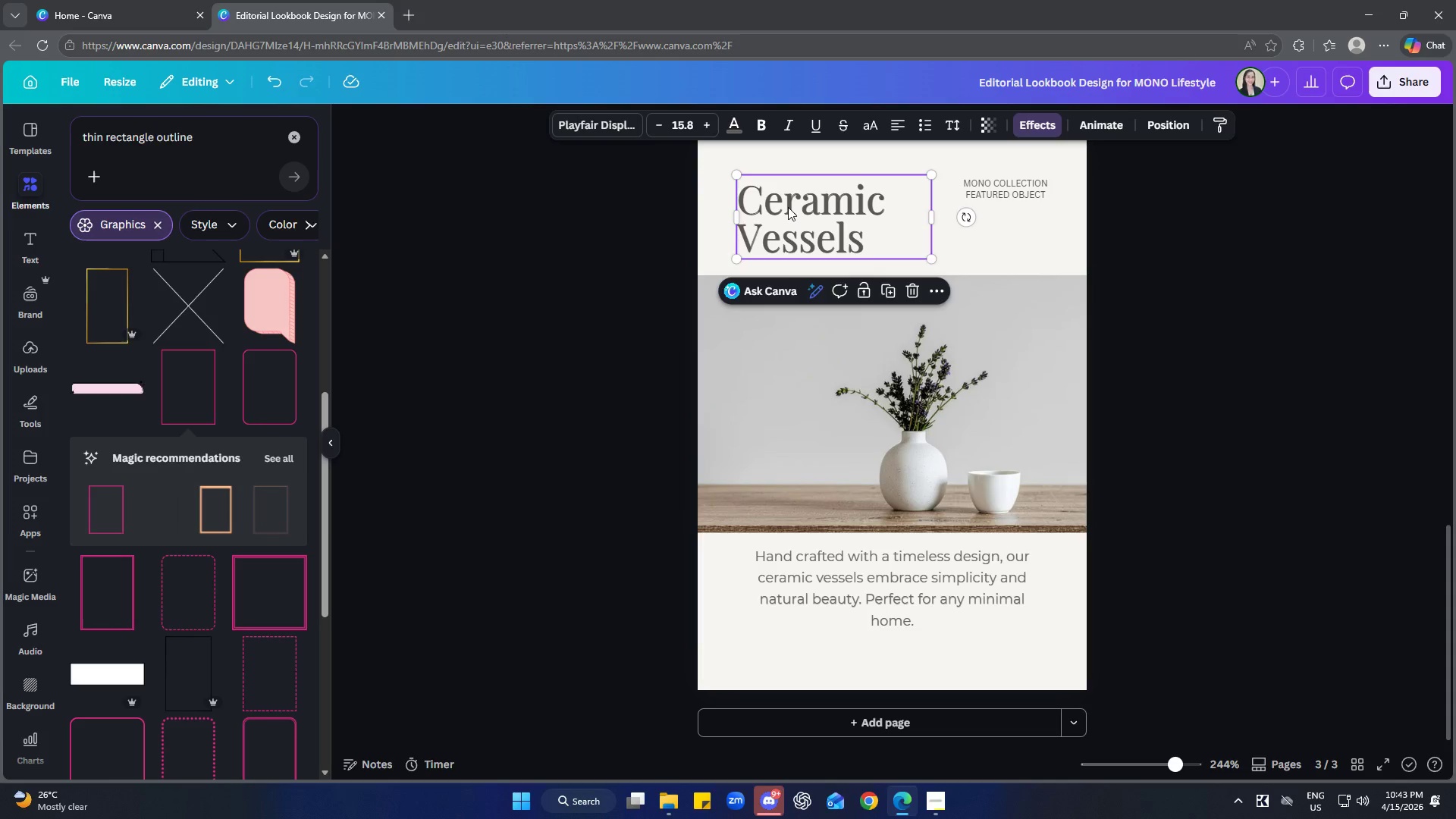 
key(ArrowDown)
 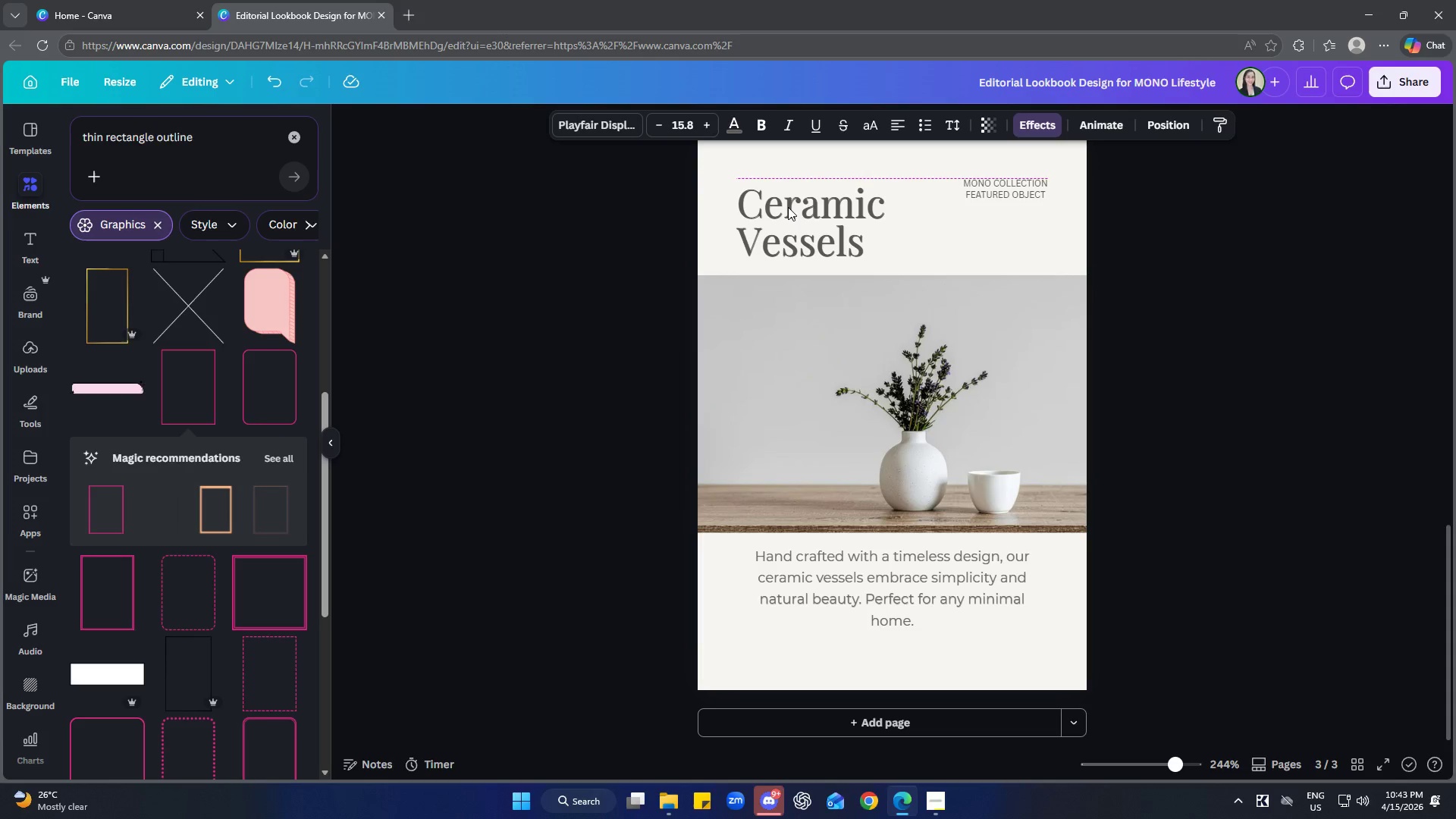 
key(ArrowDown)
 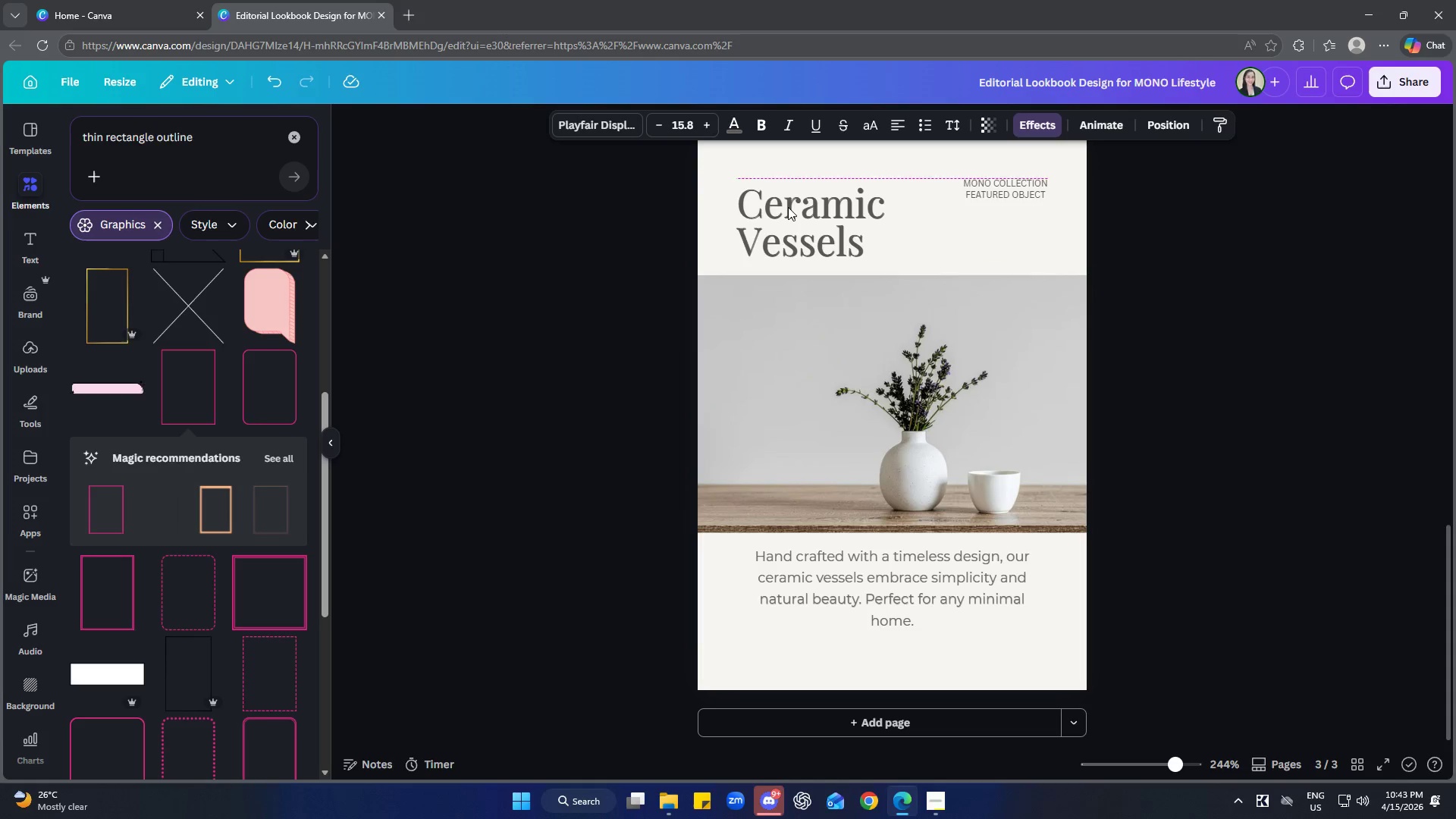 
key(ArrowDown)
 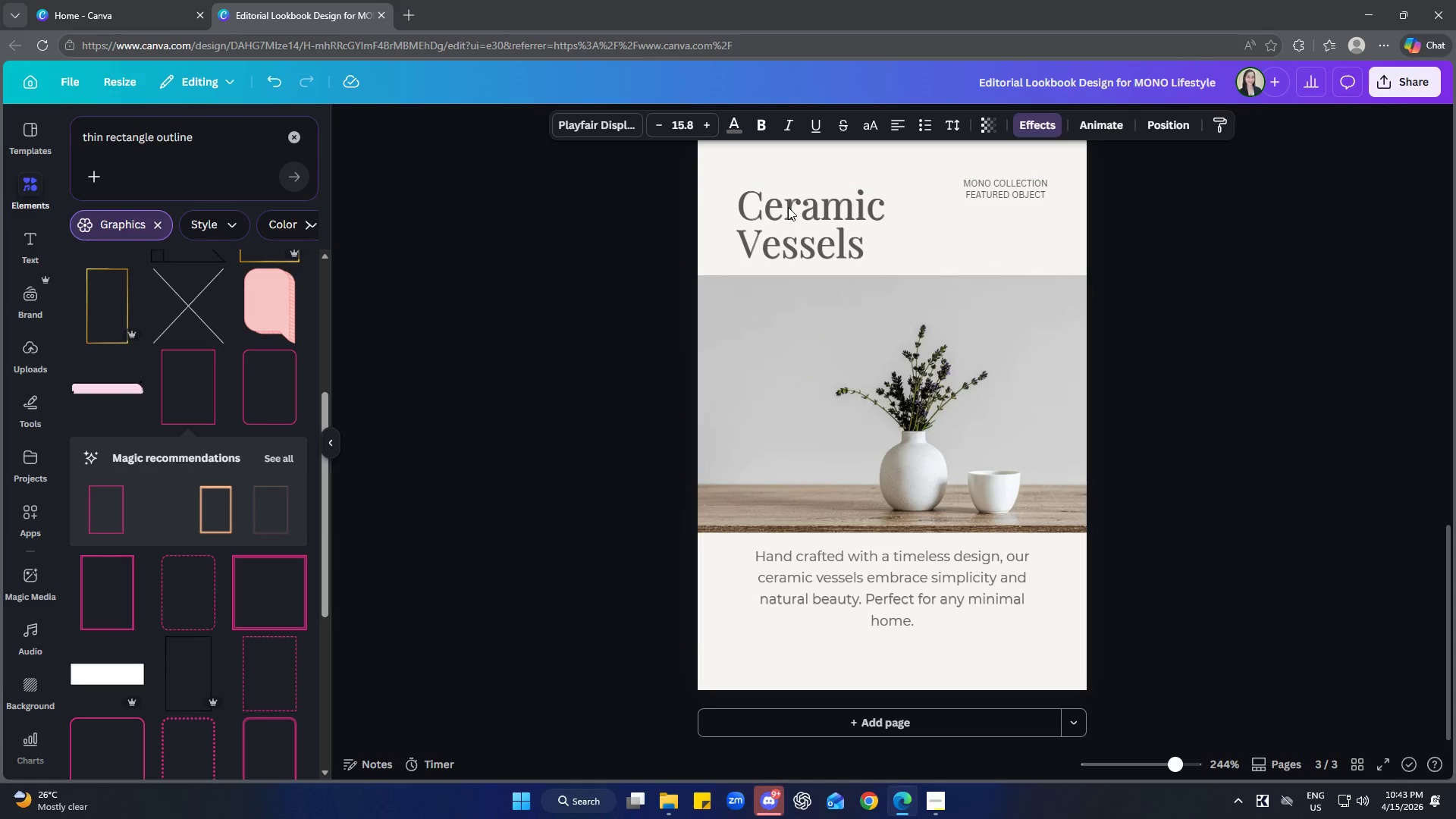 
key(ArrowDown)
 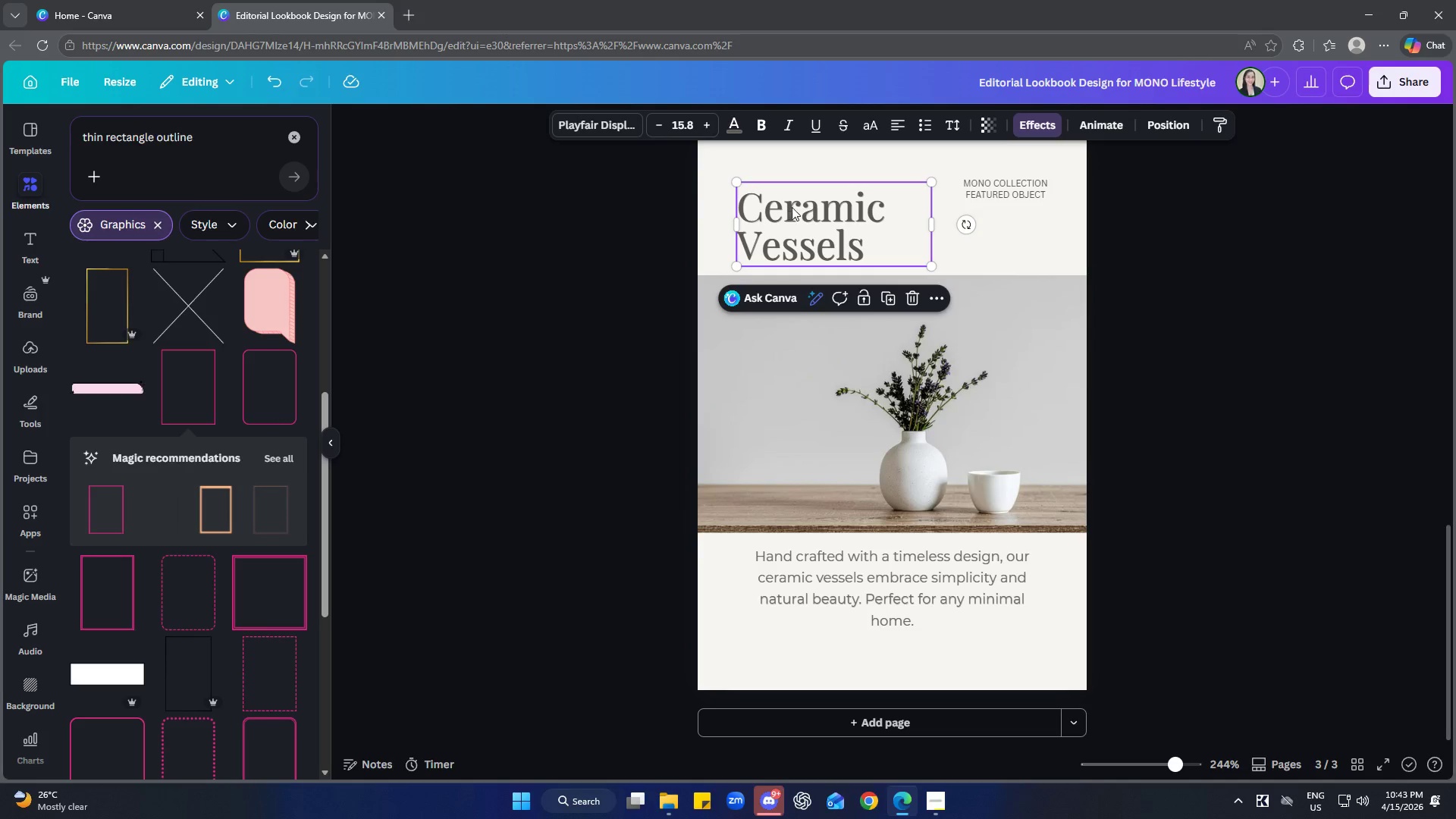 
left_click([1203, 294])
 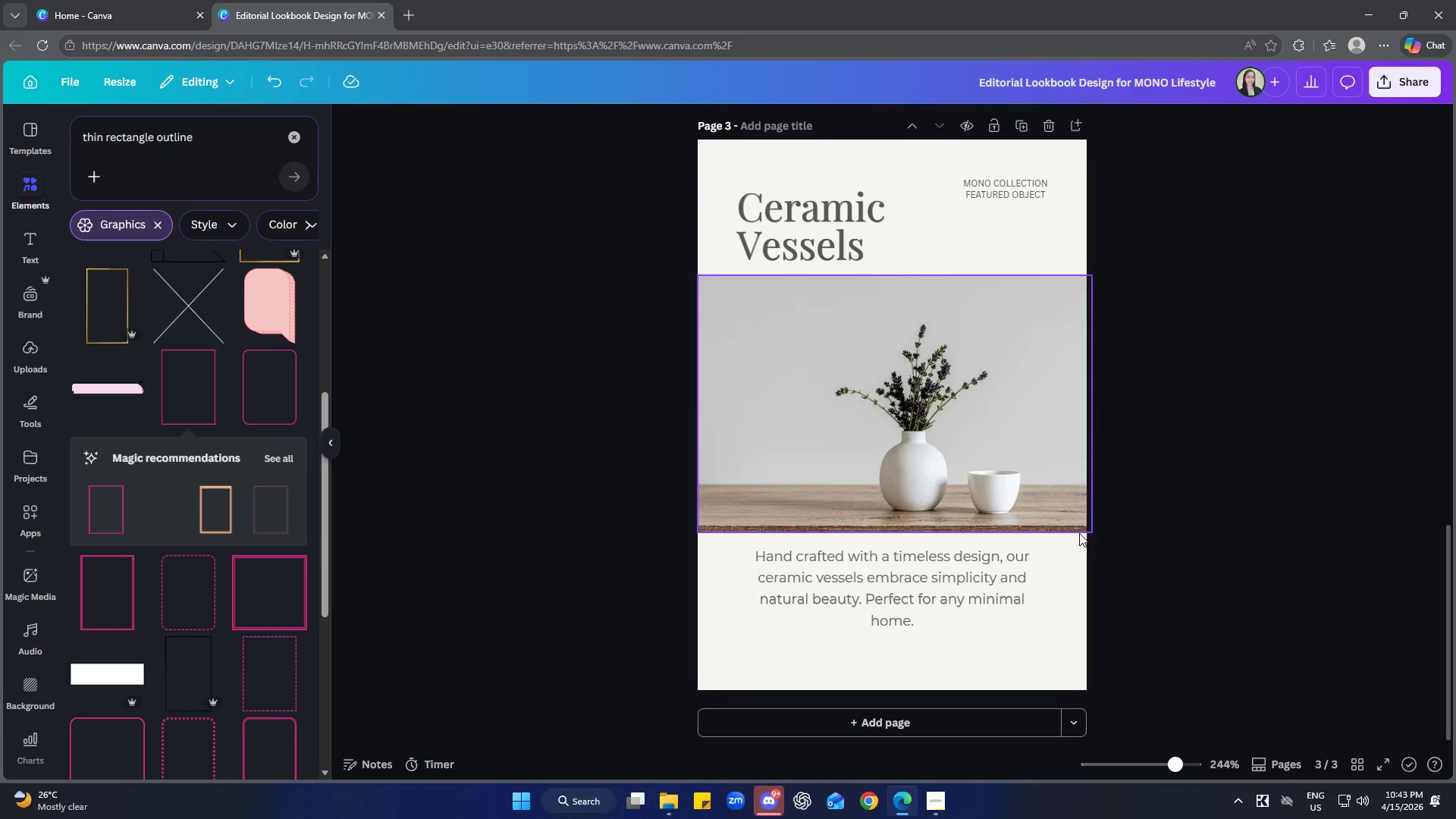 
scroll: coordinate [1114, 523], scroll_direction: down, amount: 1.0
 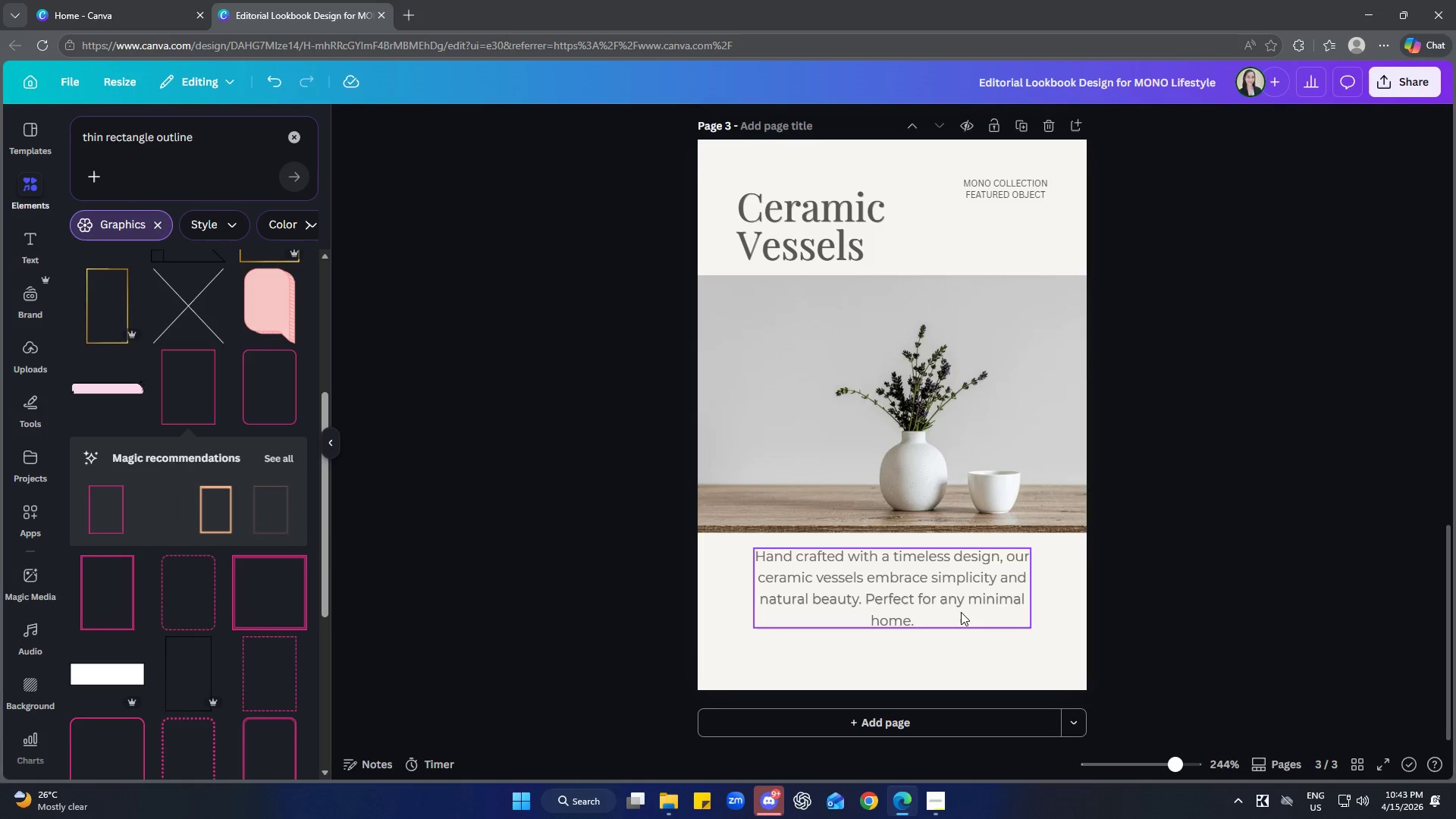 
left_click([960, 610])
 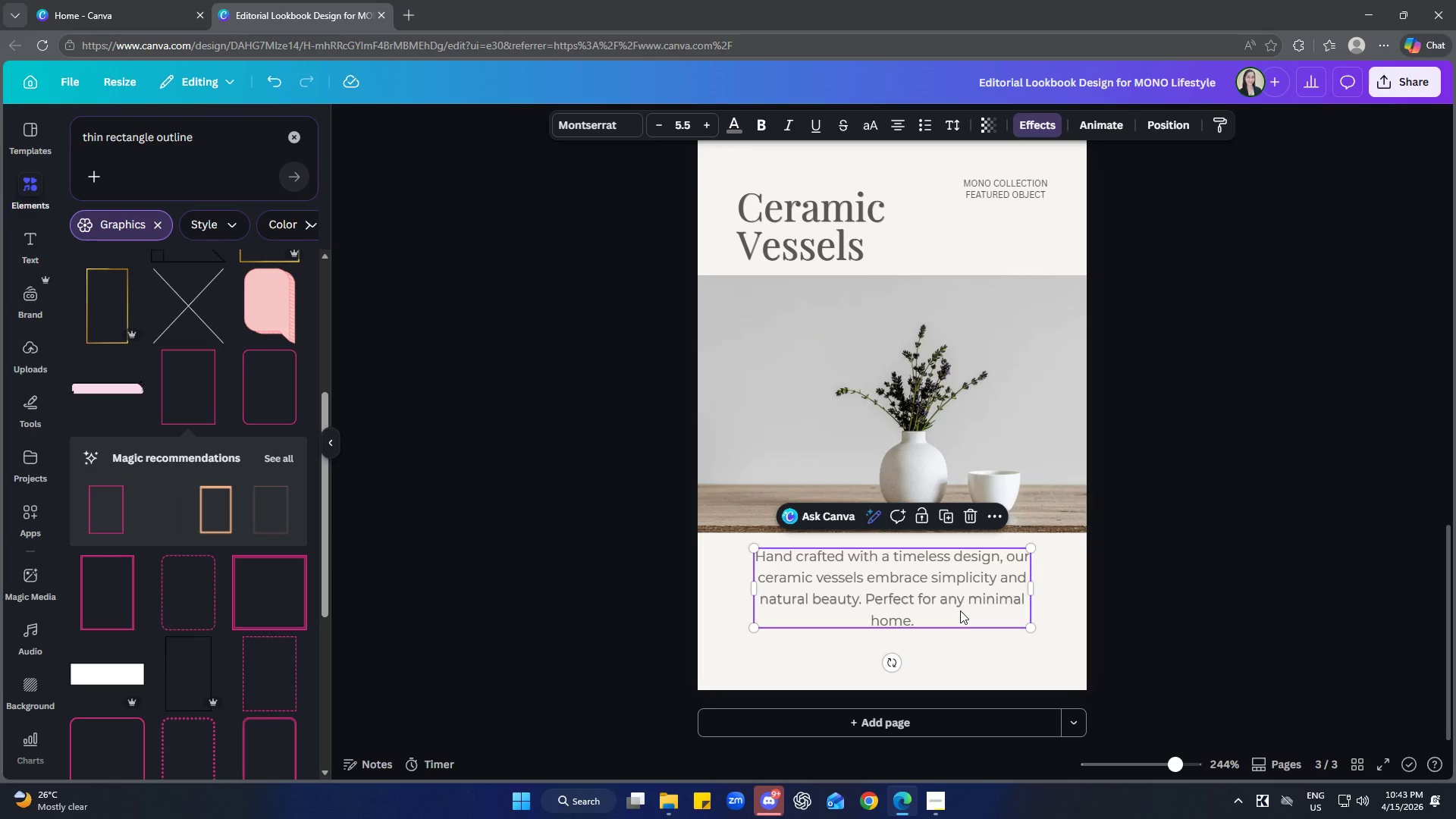 
key(ArrowDown)
 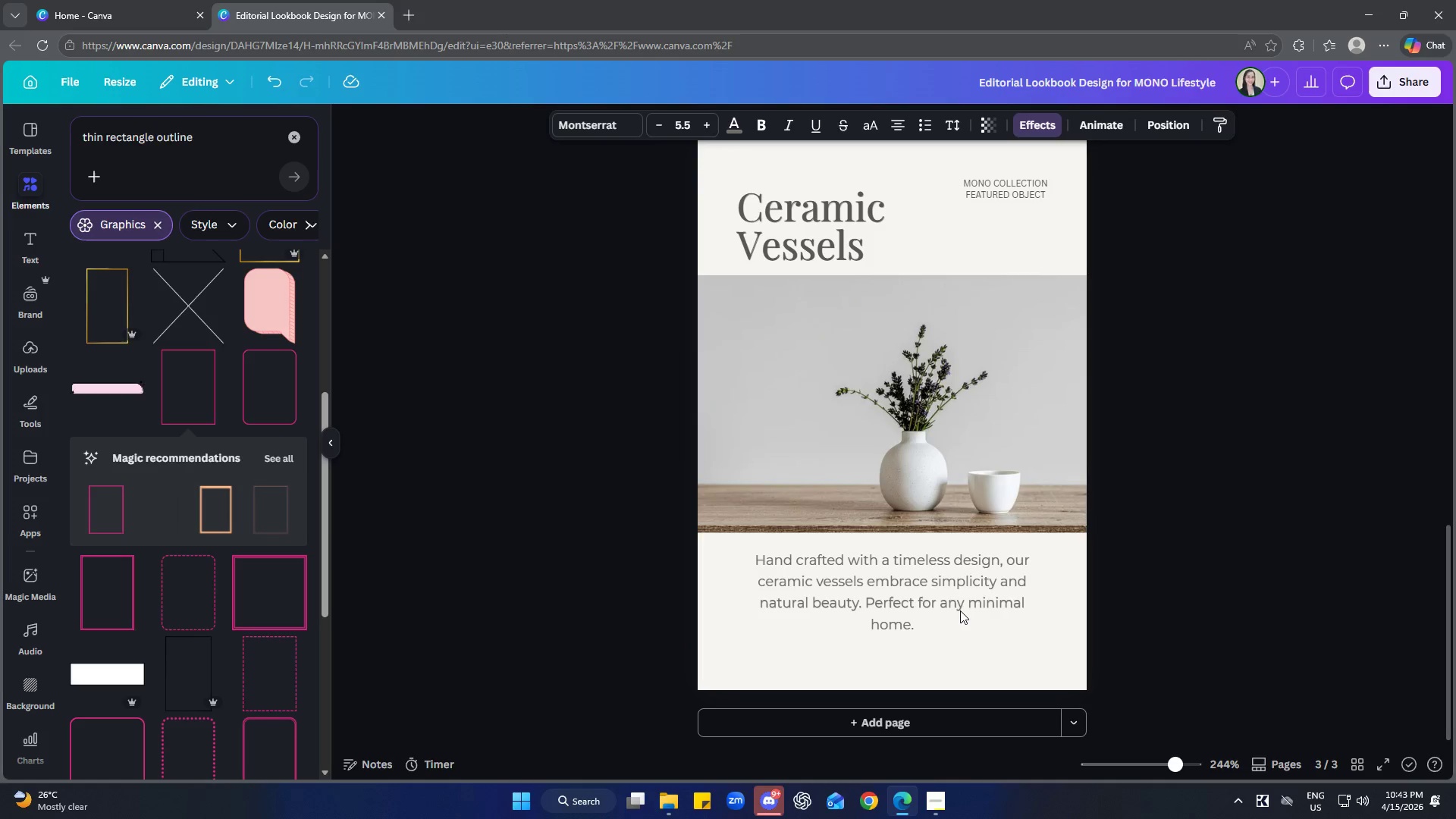 
key(ArrowDown)
 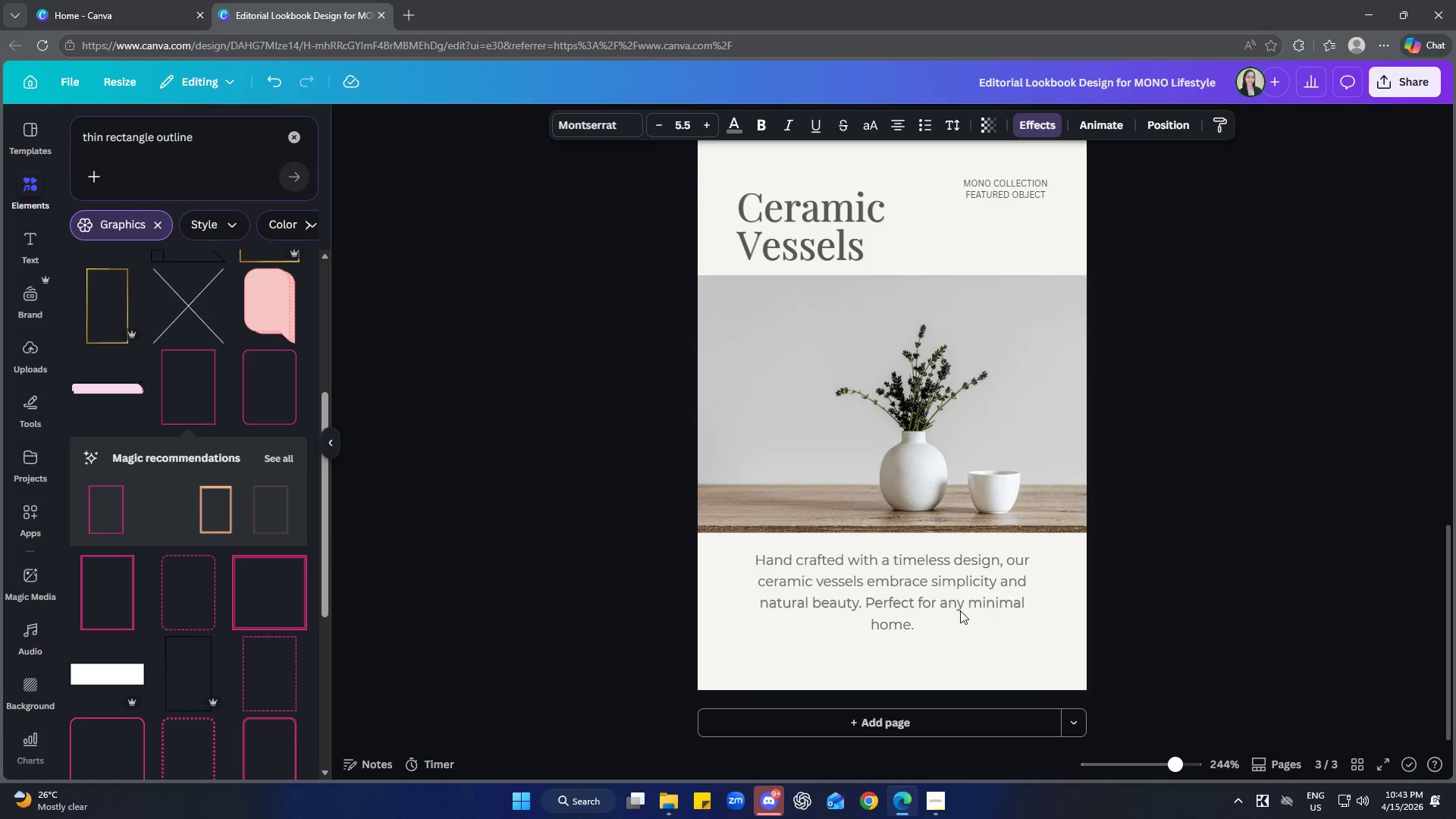 
key(ArrowDown)
 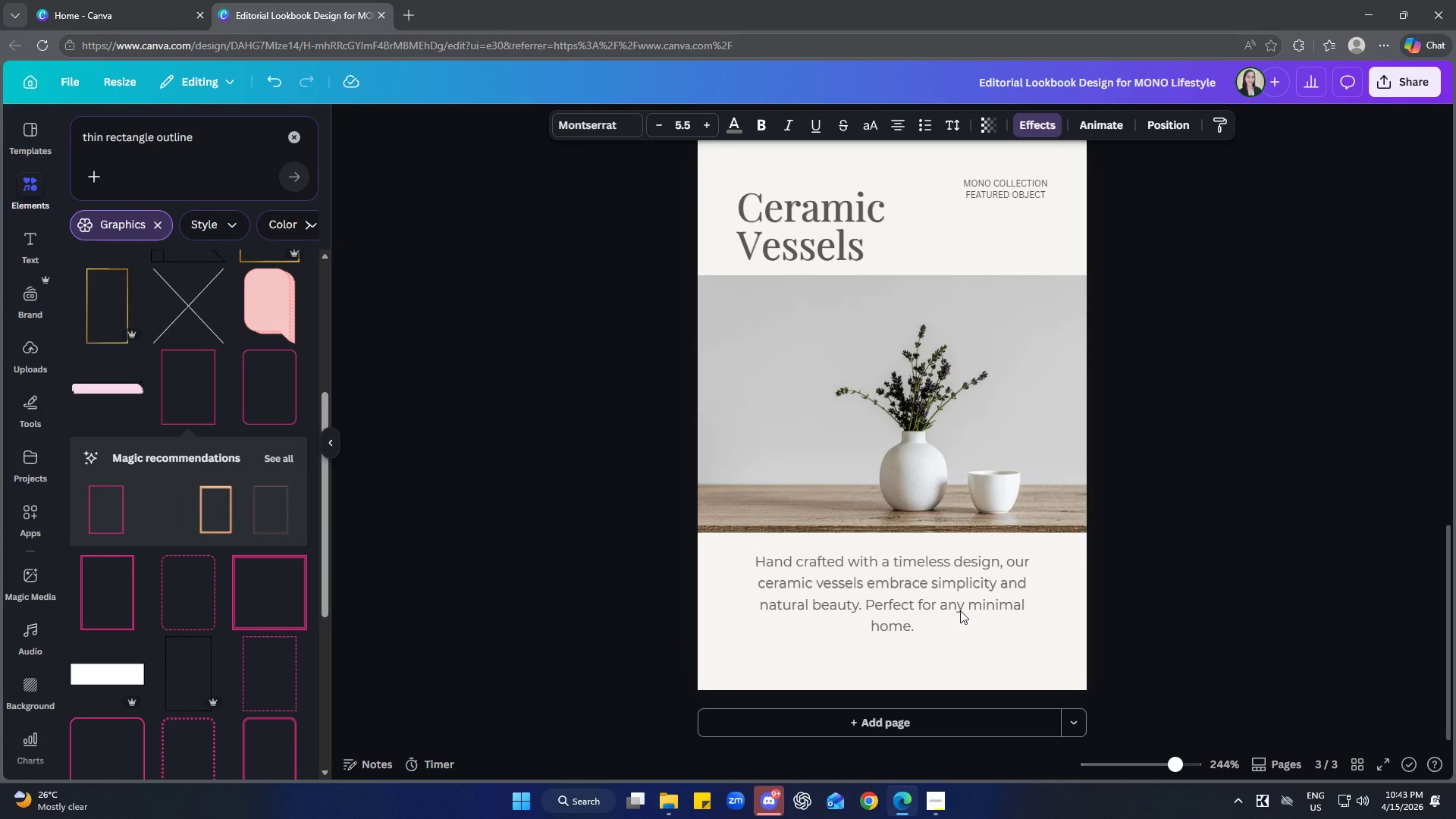 
key(ArrowDown)
 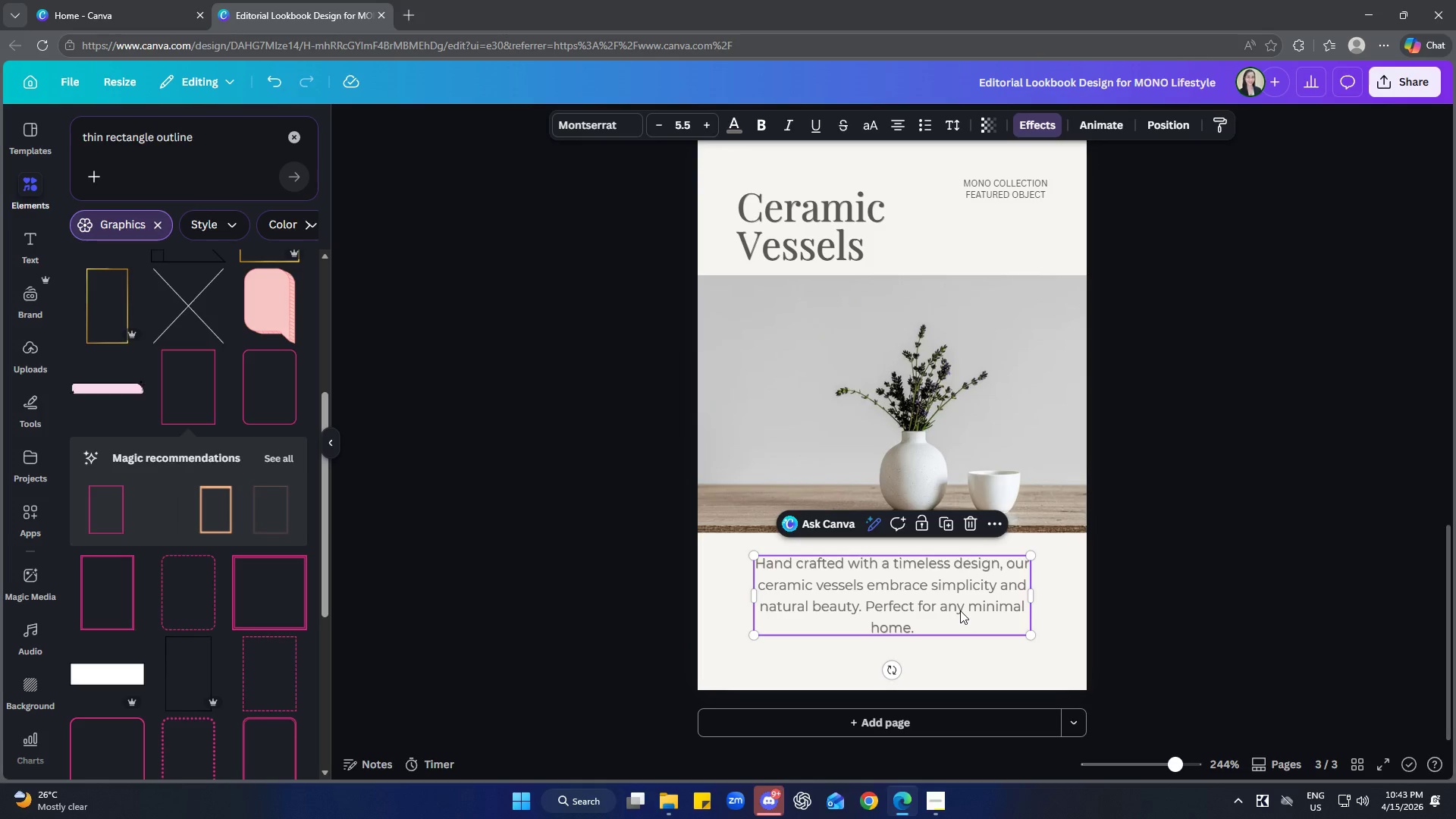 
key(ArrowDown)
 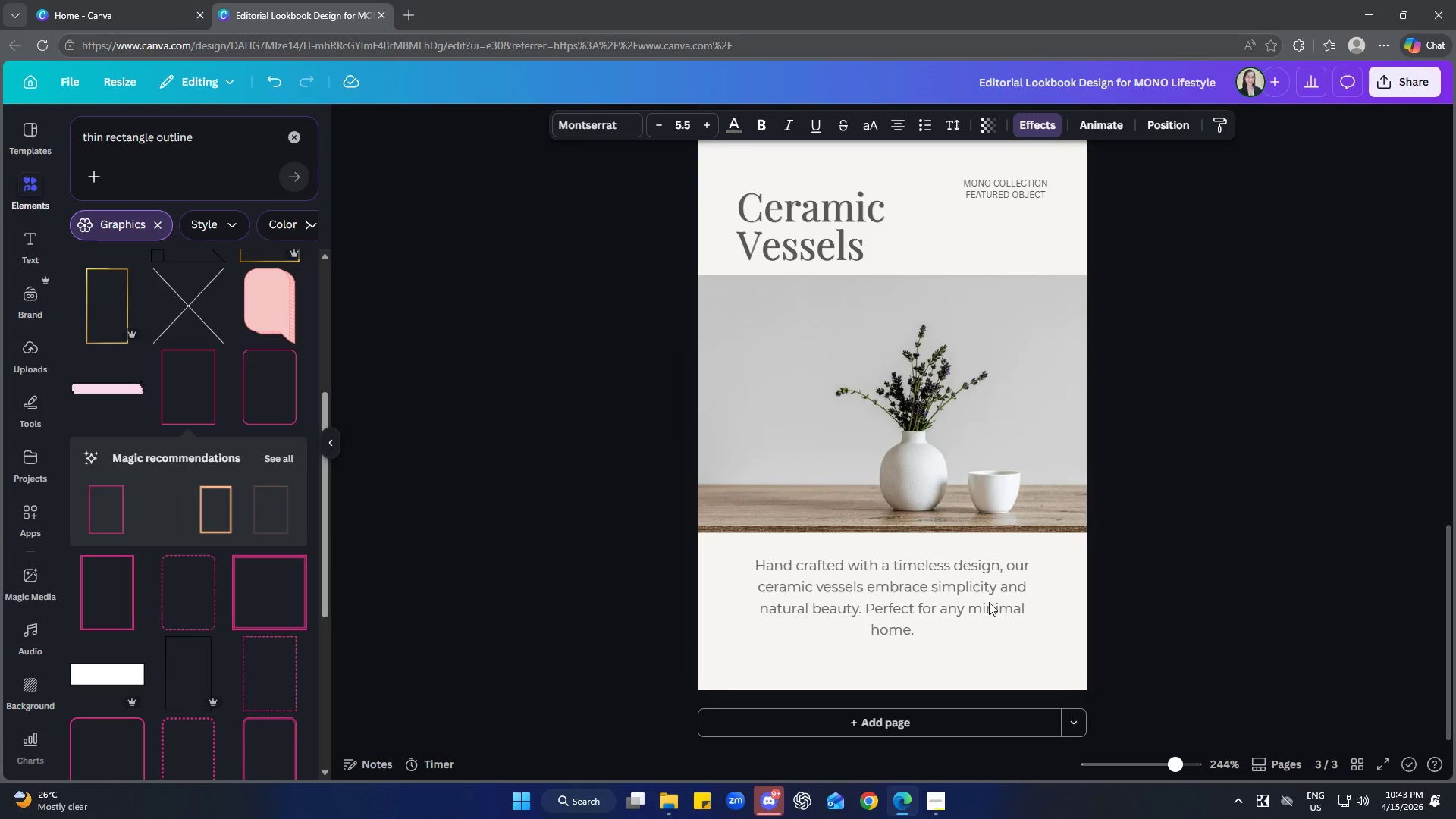 
left_click([1244, 602])
 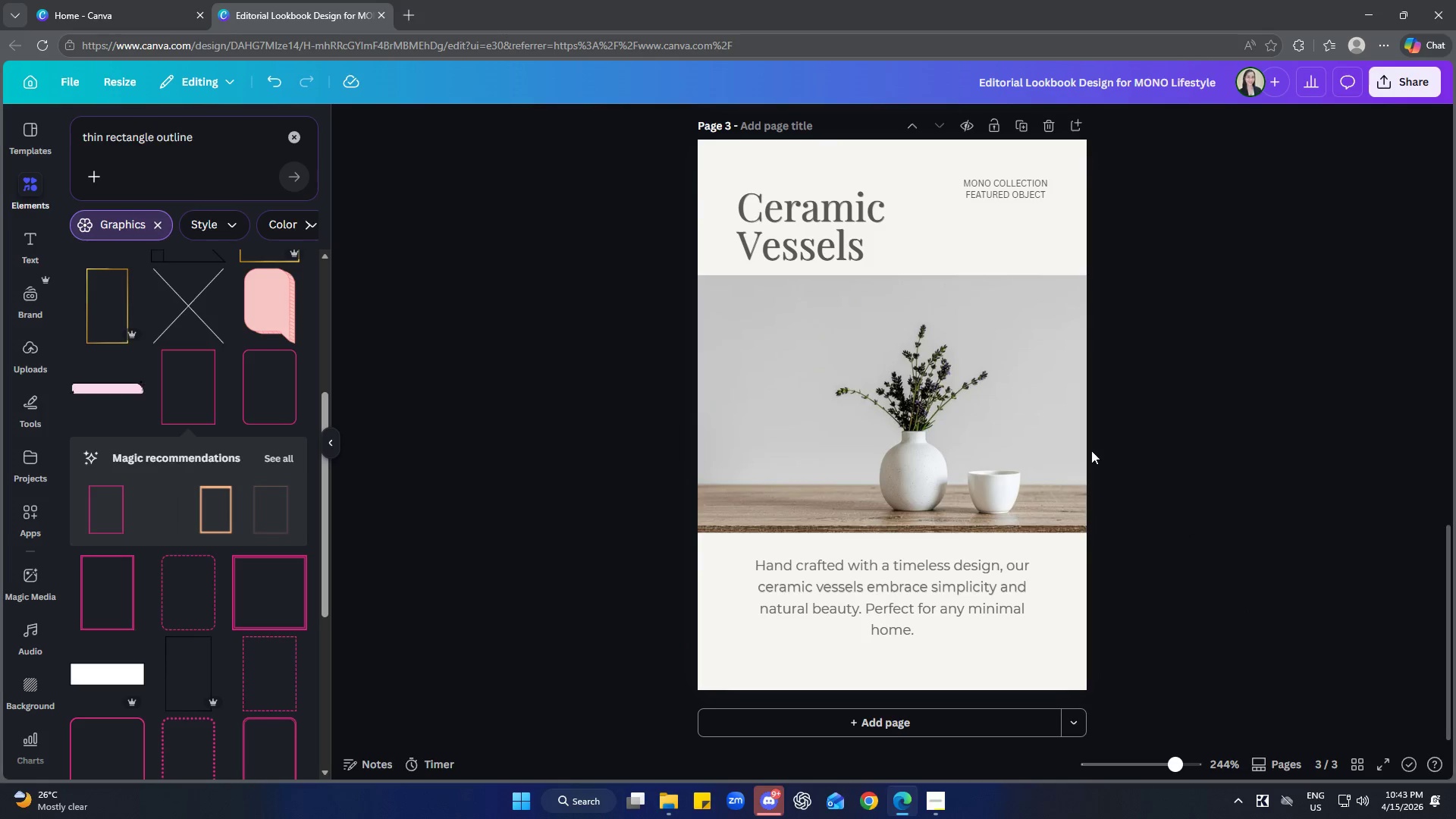 
left_click([1046, 428])
 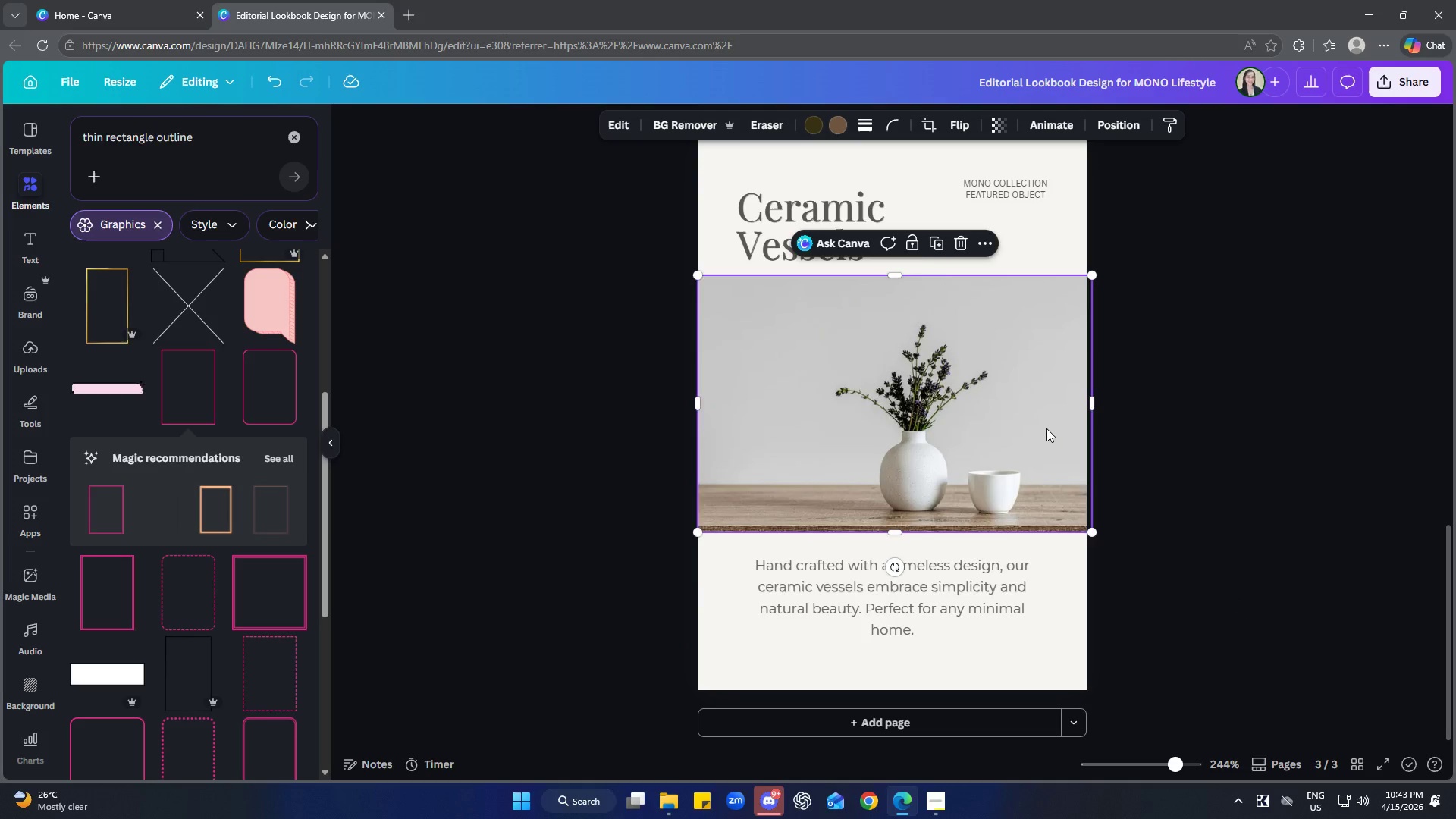 
key(ArrowDown)
 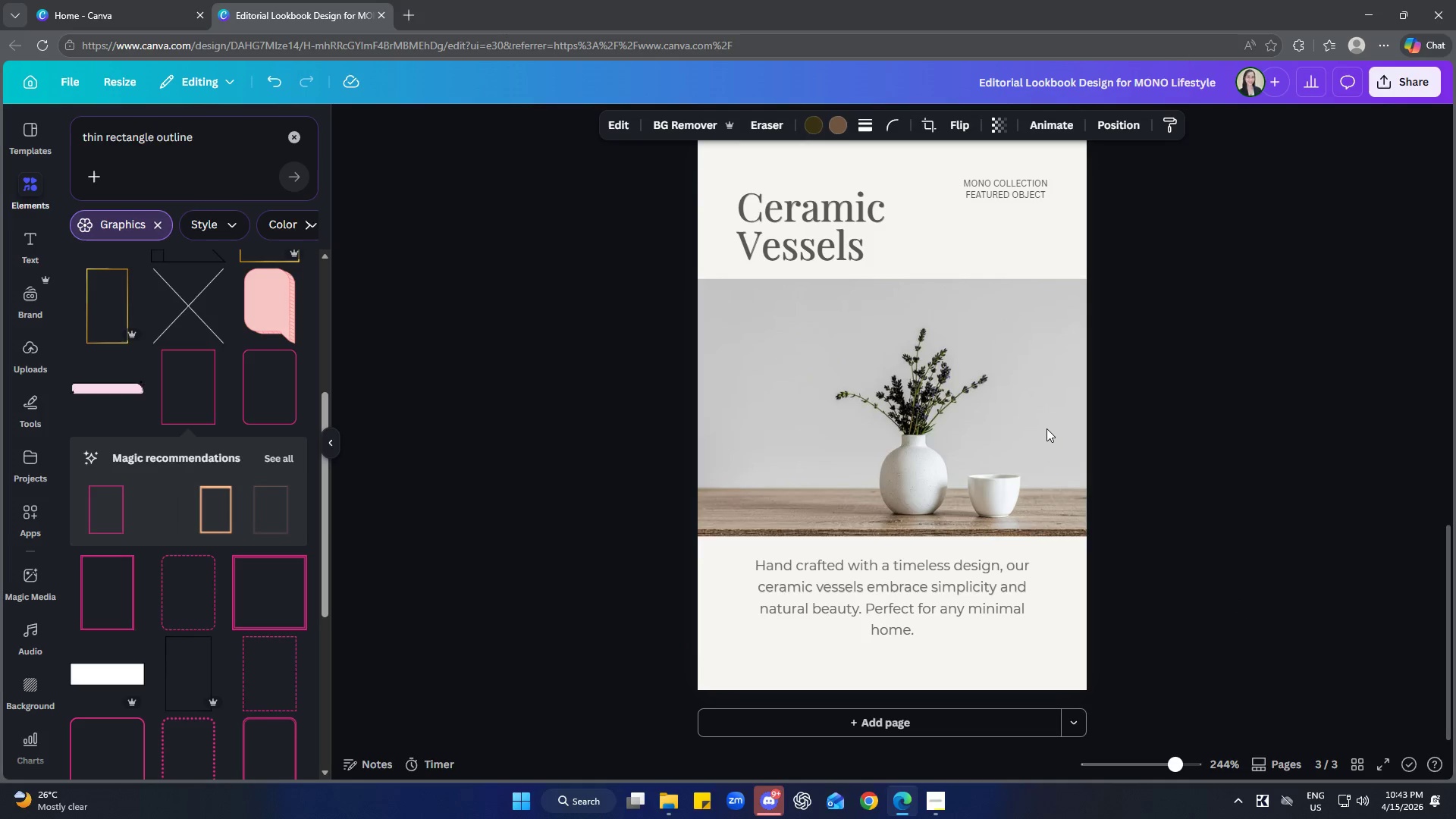 
key(ArrowDown)
 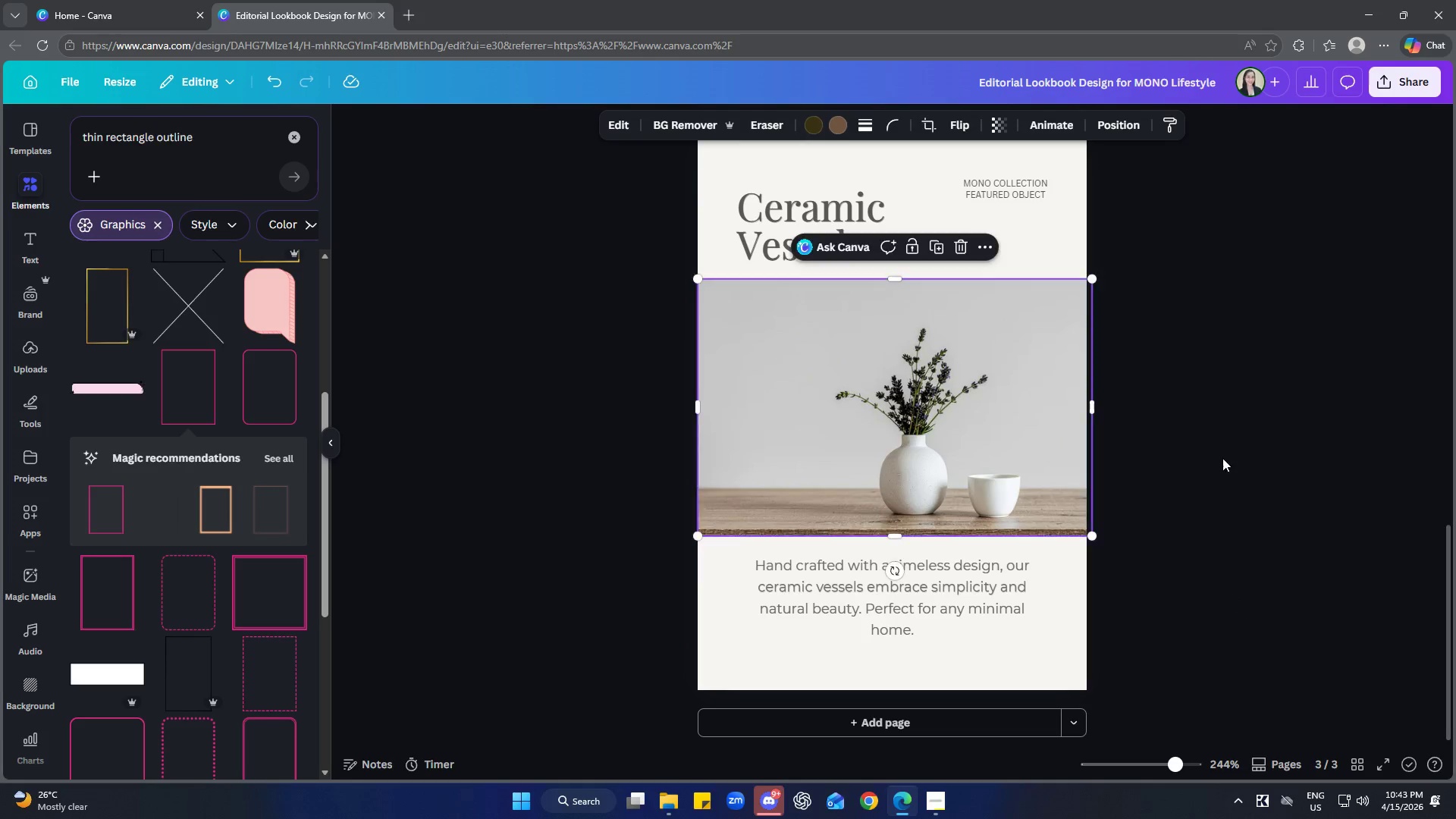 
left_click([1263, 453])
 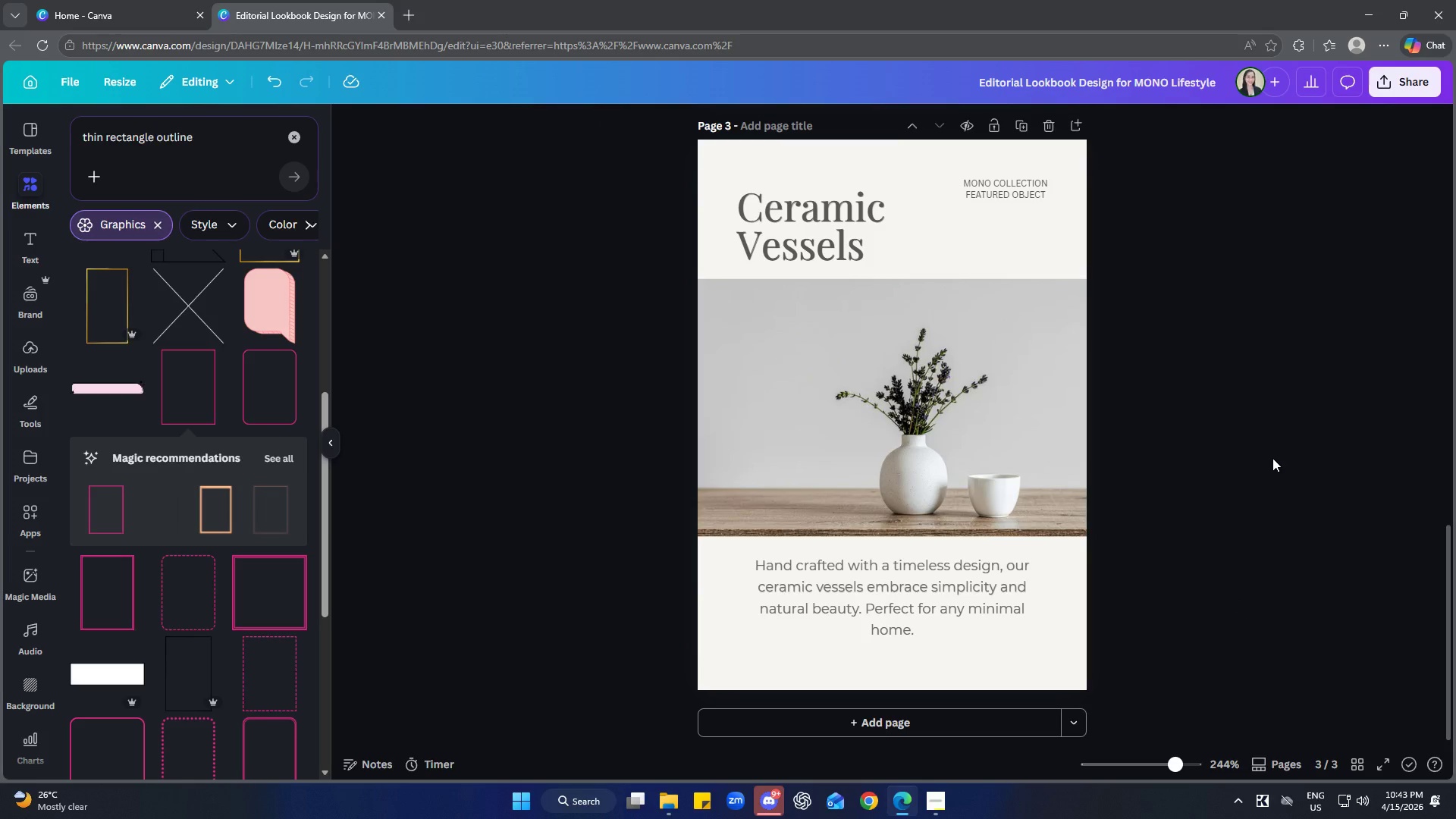 
wait(14.78)
 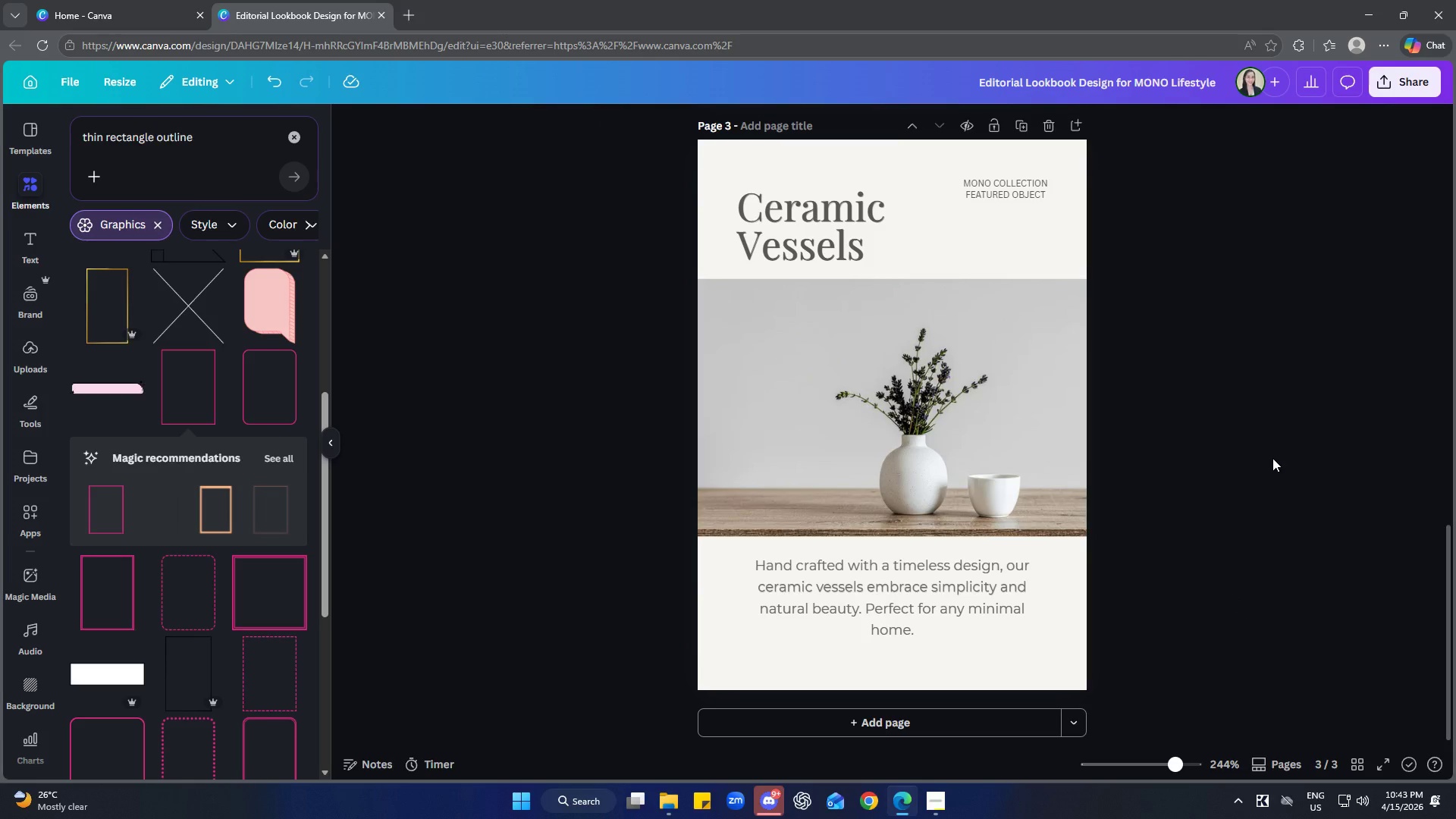 
left_click([993, 188])
 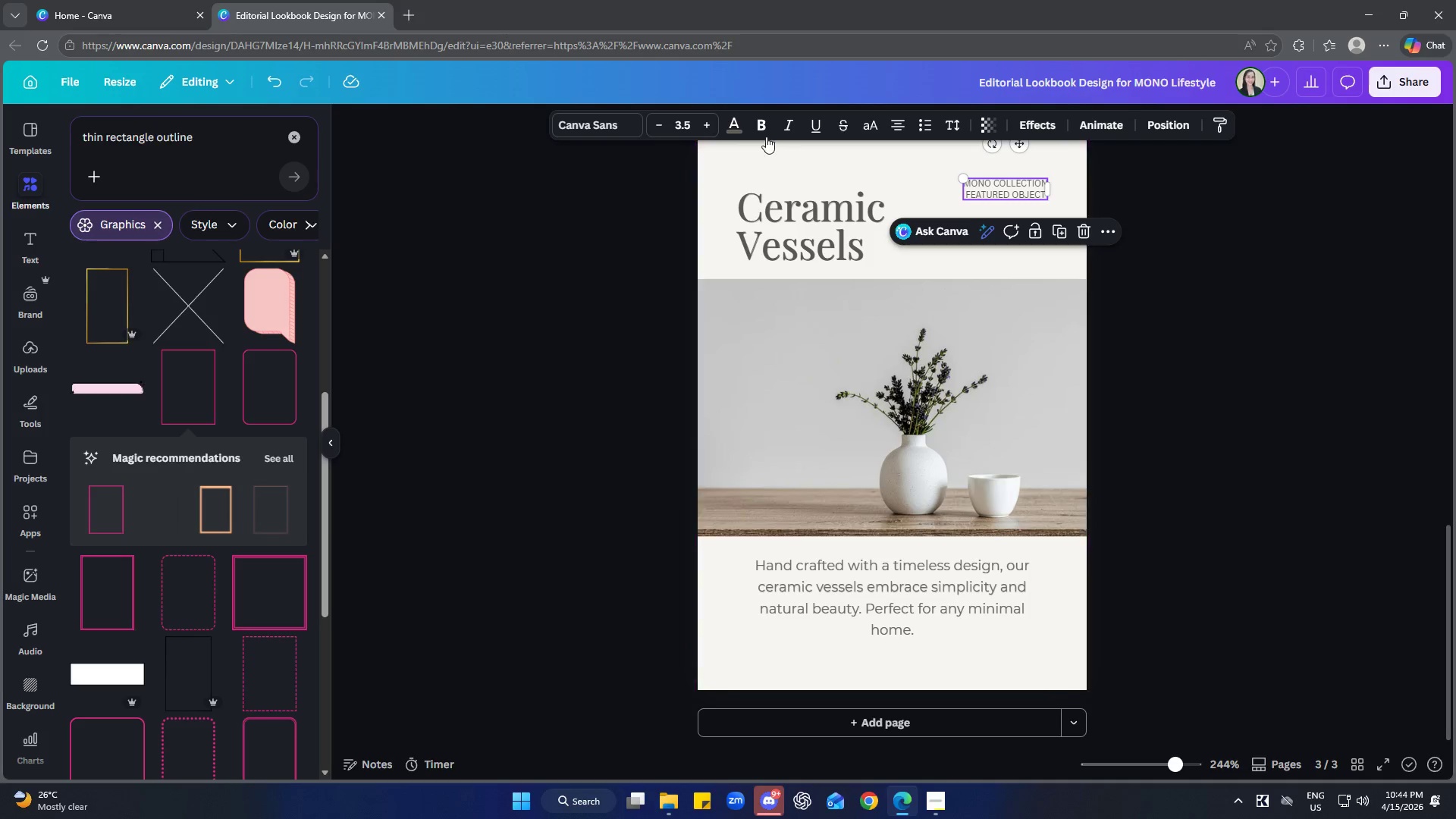 
left_click([764, 131])
 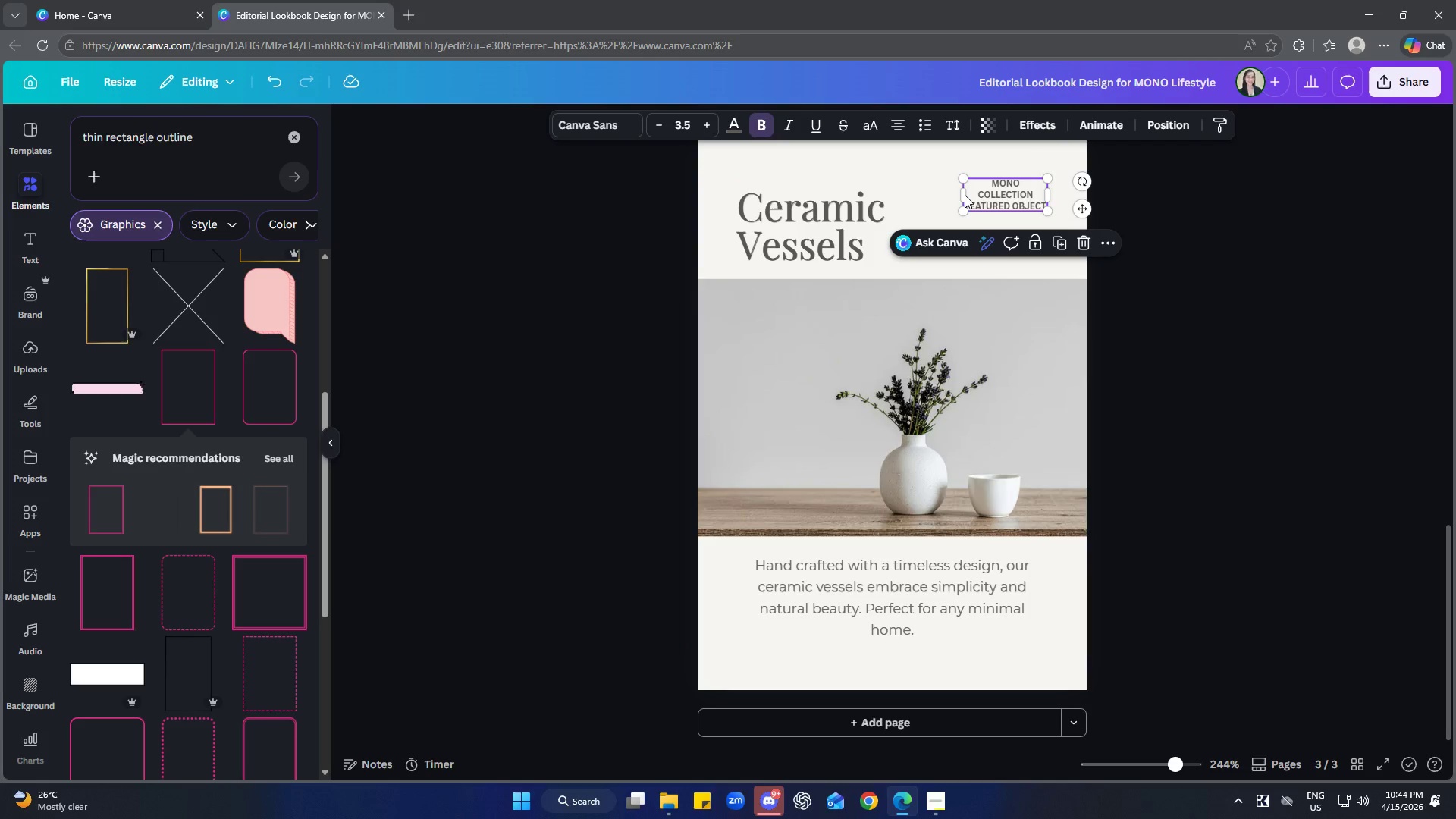 
left_click_drag(start_coordinate=[962, 195], to_coordinate=[957, 193])
 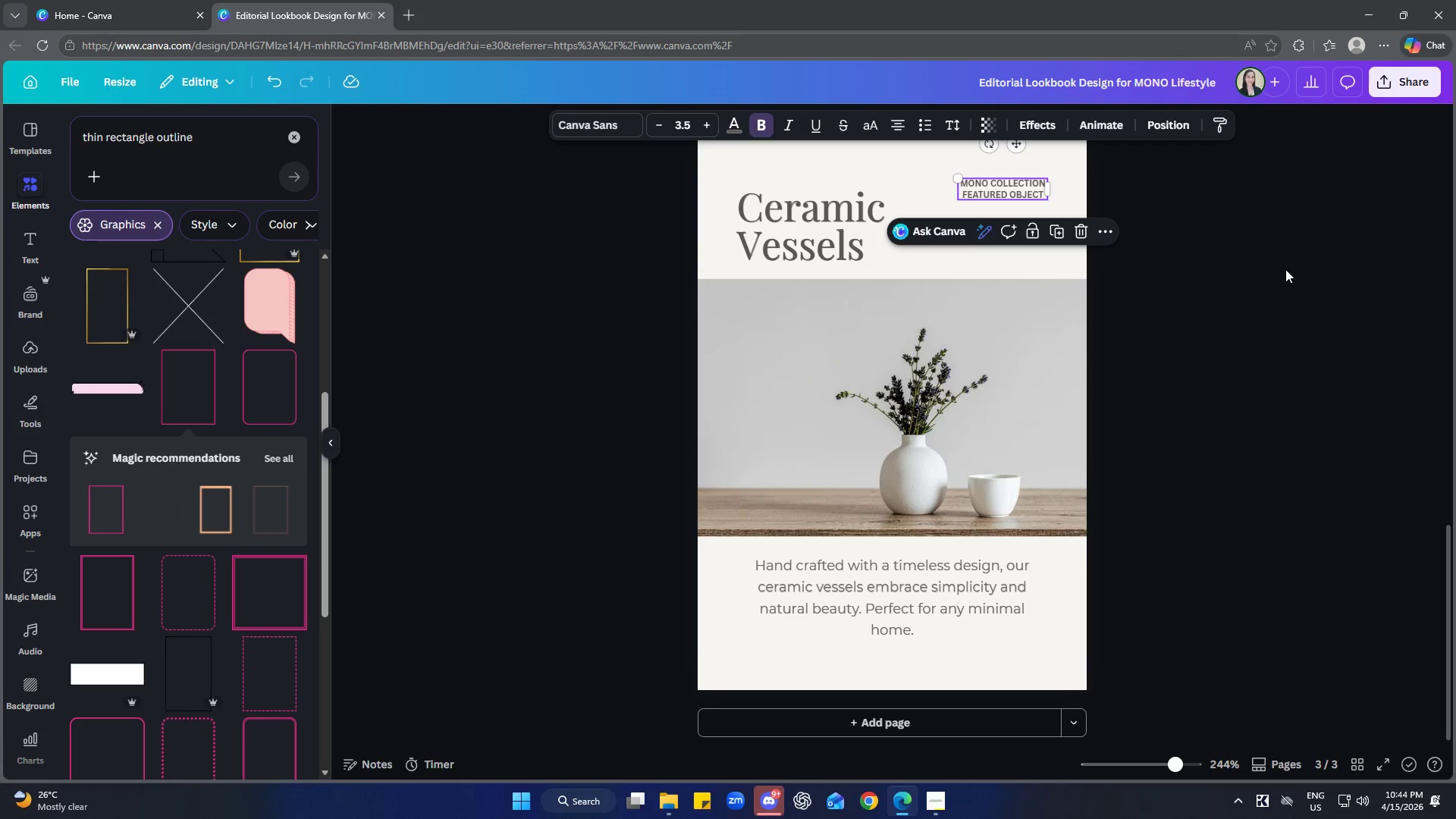 
left_click([1301, 270])
 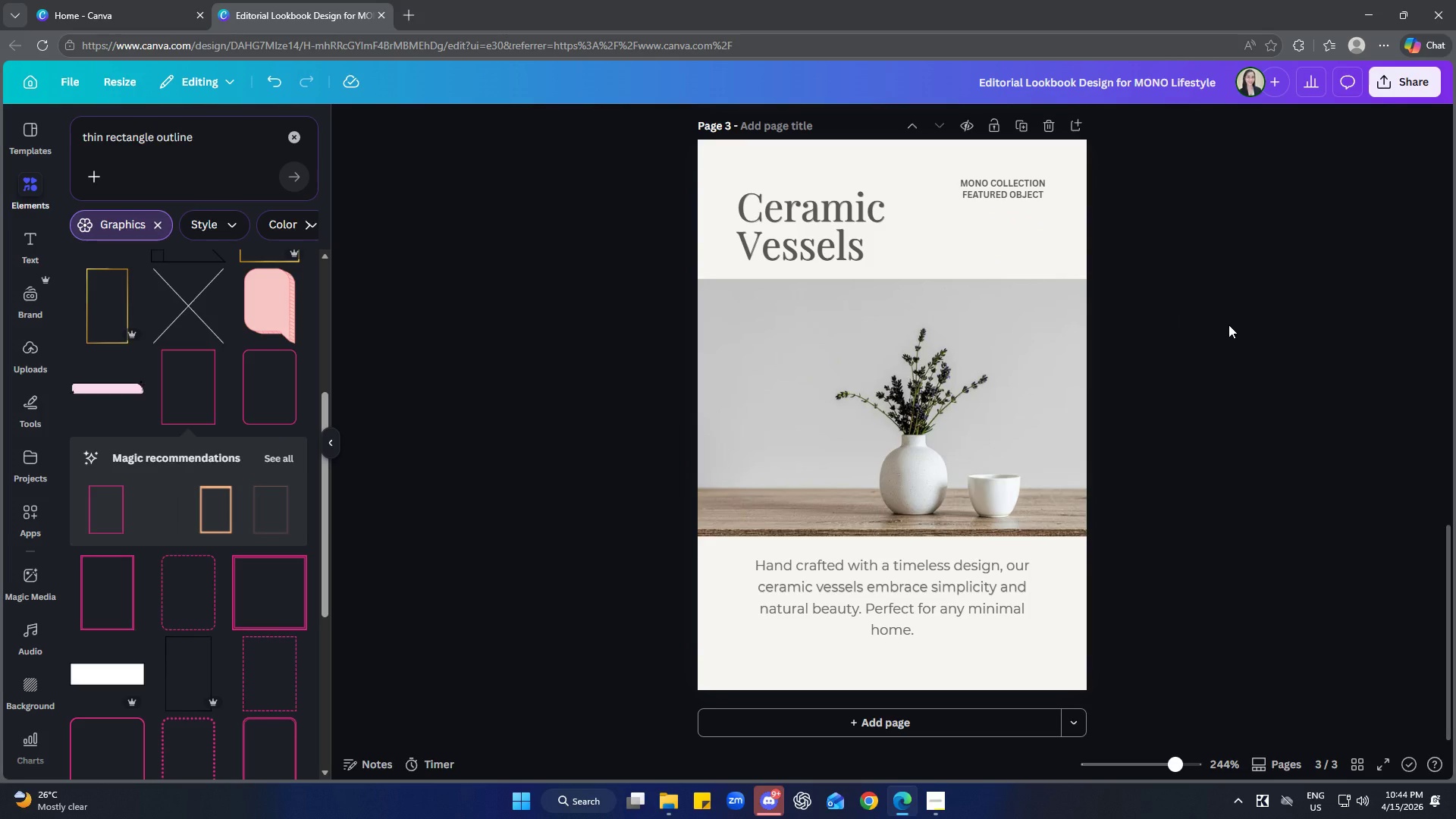 
wait(38.34)
 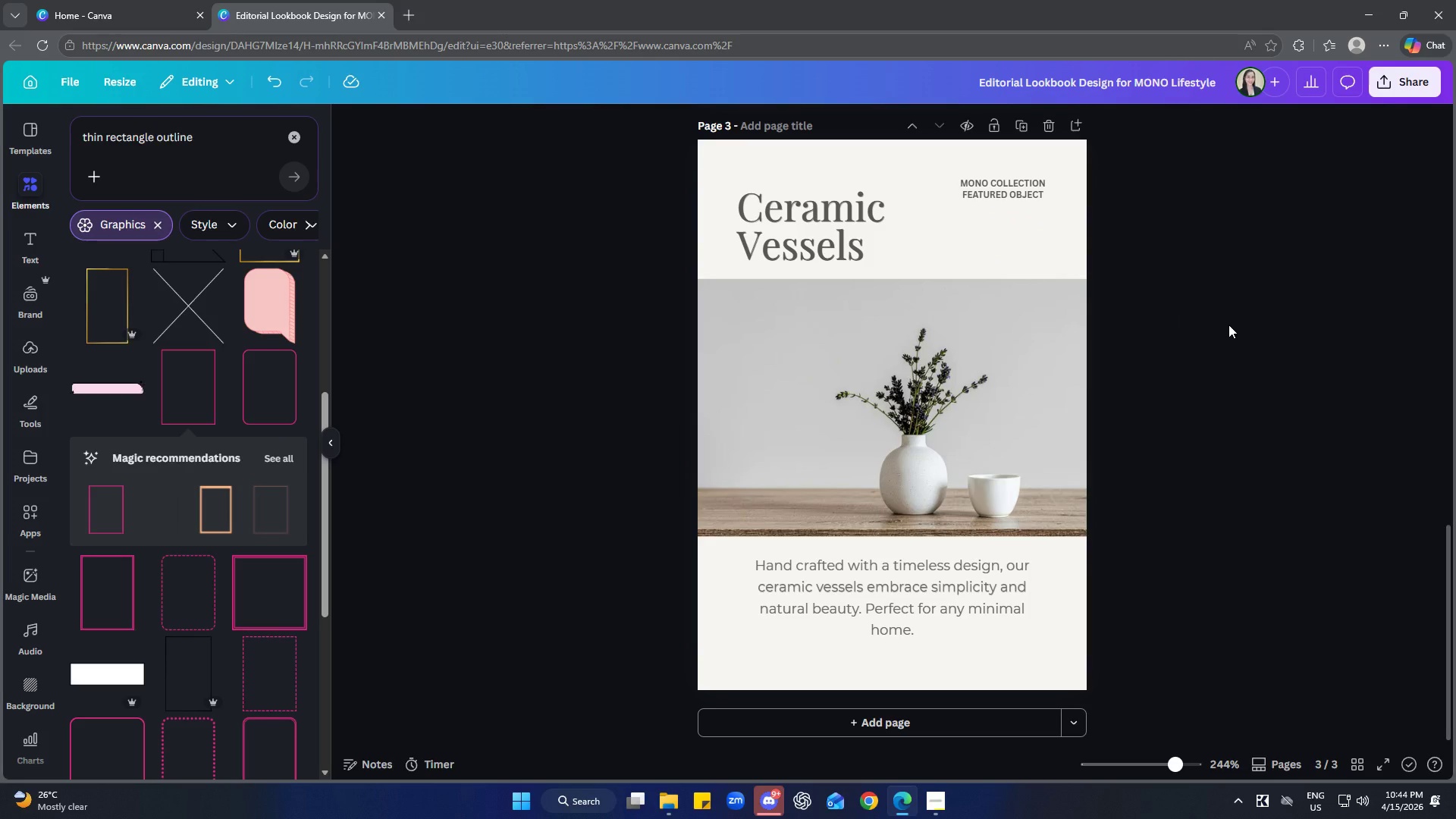 
left_click([893, 631])
 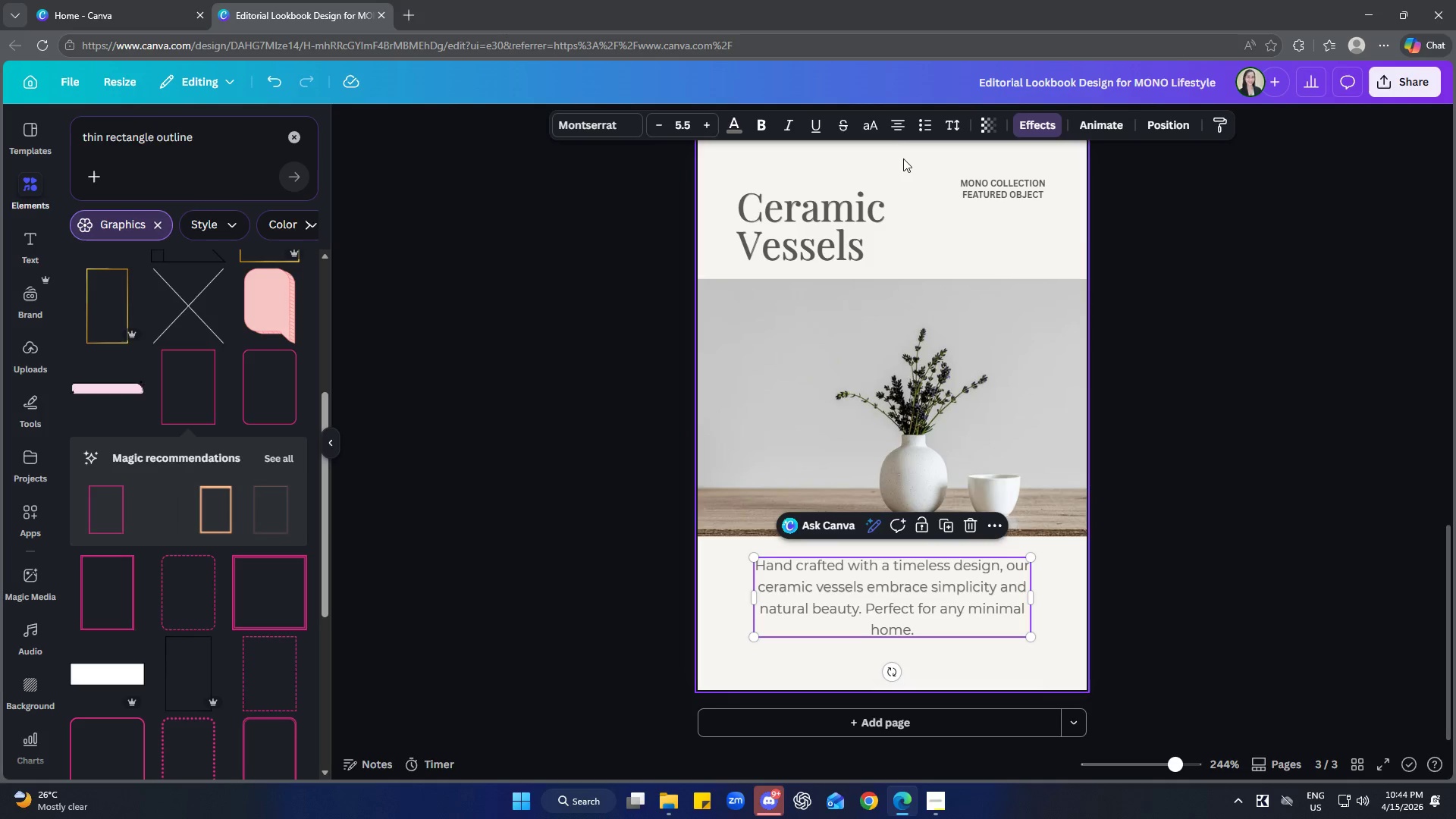 
left_click([892, 130])
 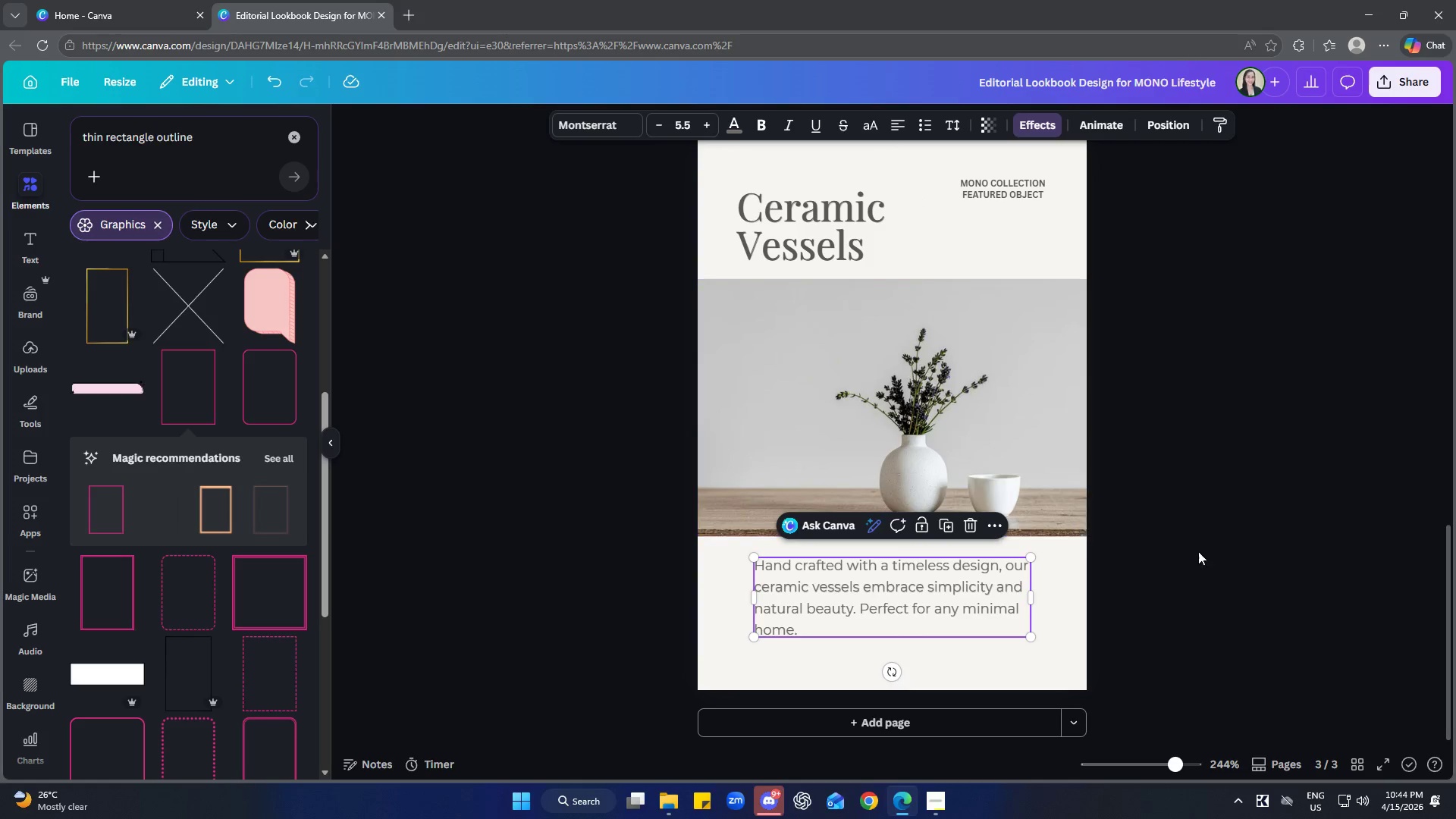 
left_click([1282, 553])
 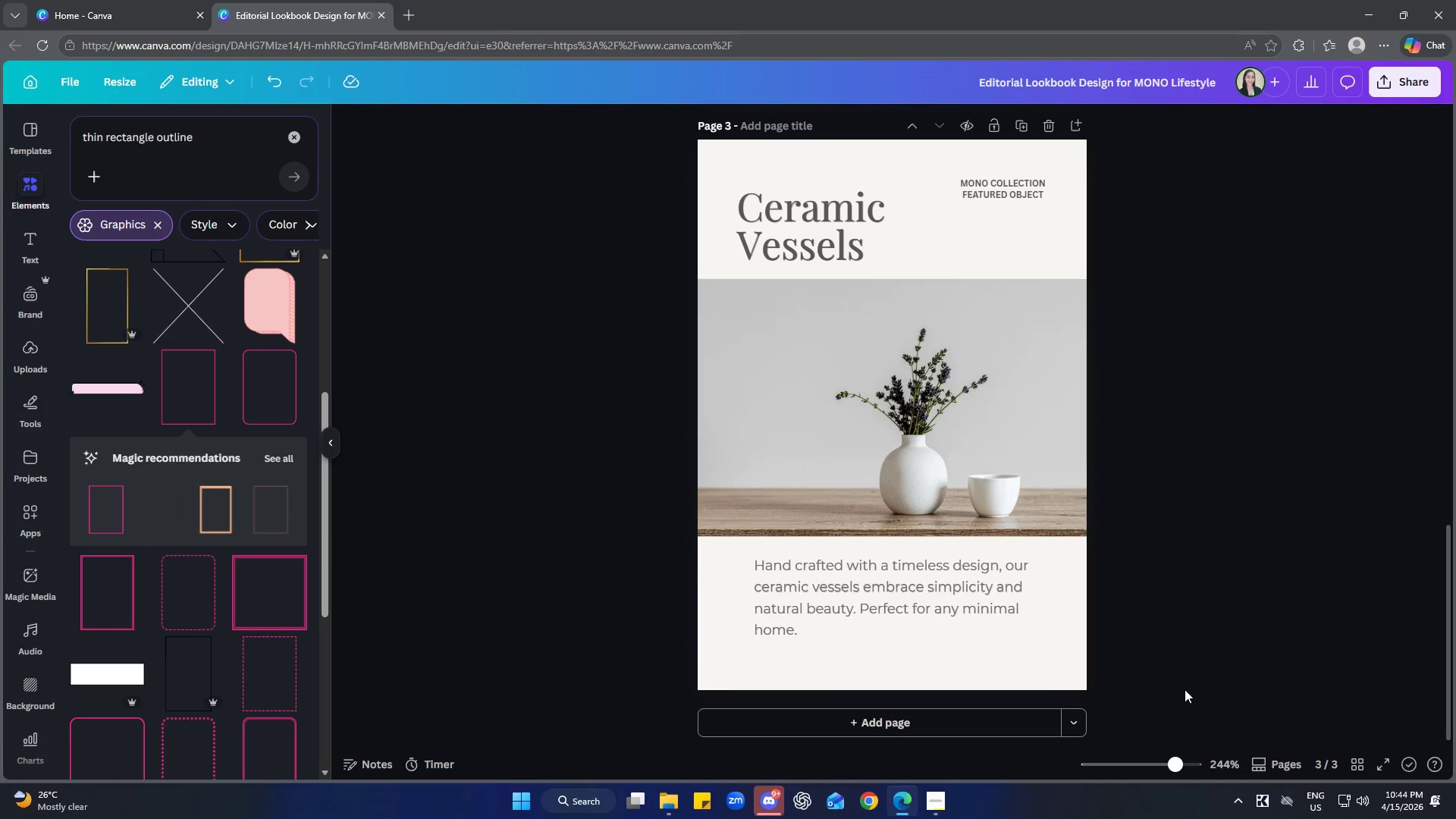 
left_click([1007, 602])
 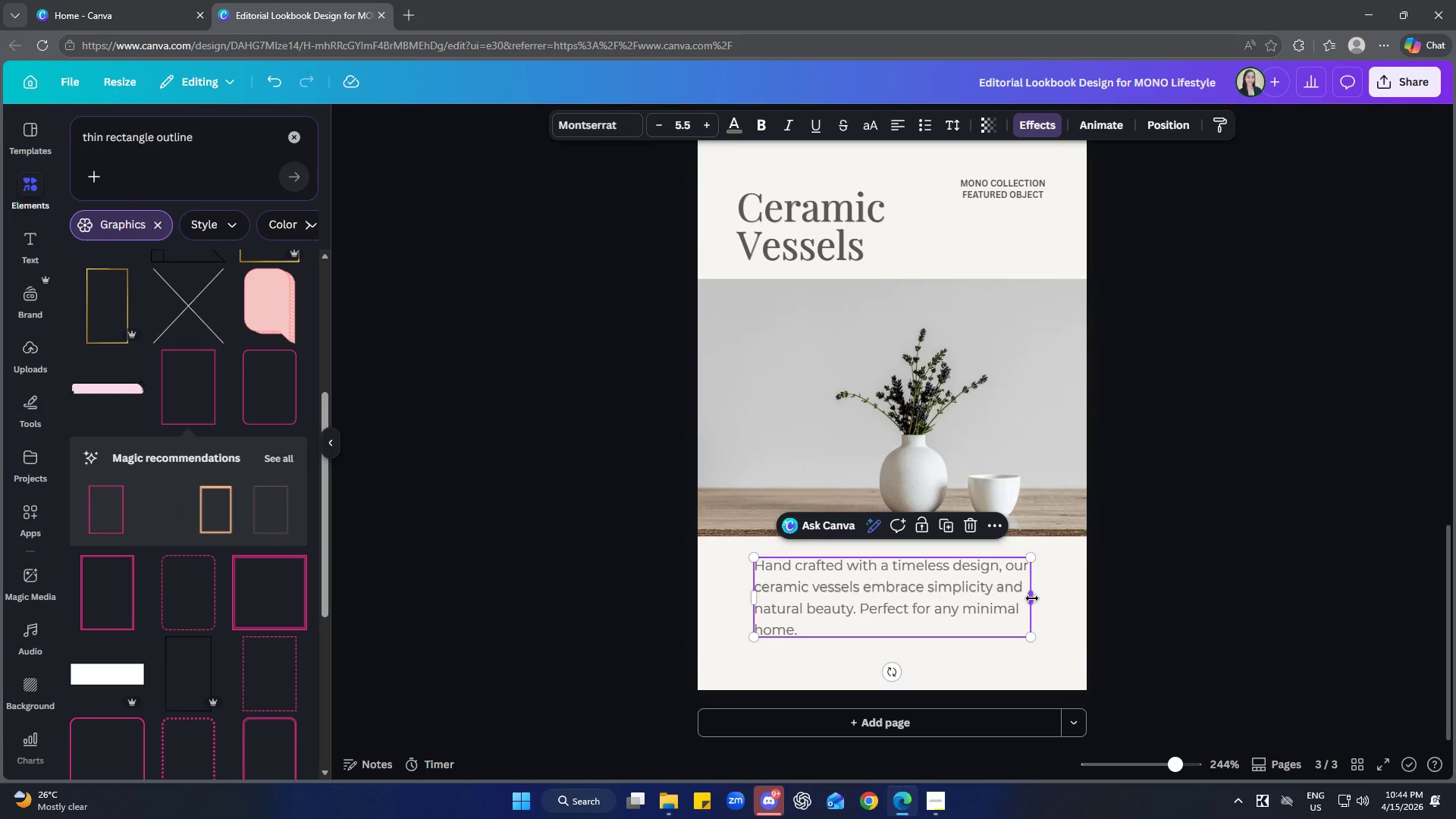 
left_click_drag(start_coordinate=[1032, 598], to_coordinate=[1022, 601])
 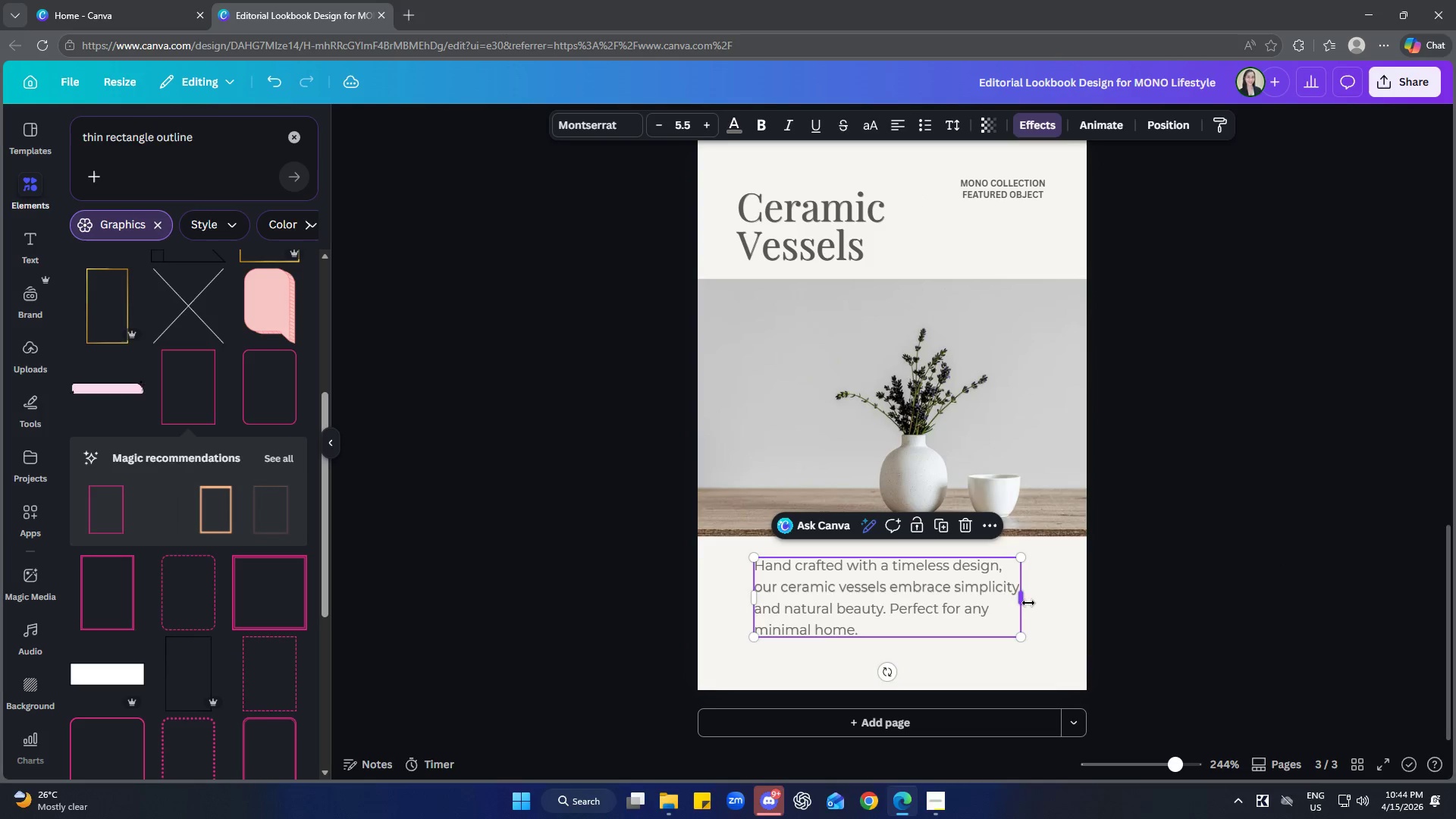 
left_click([1244, 618])
 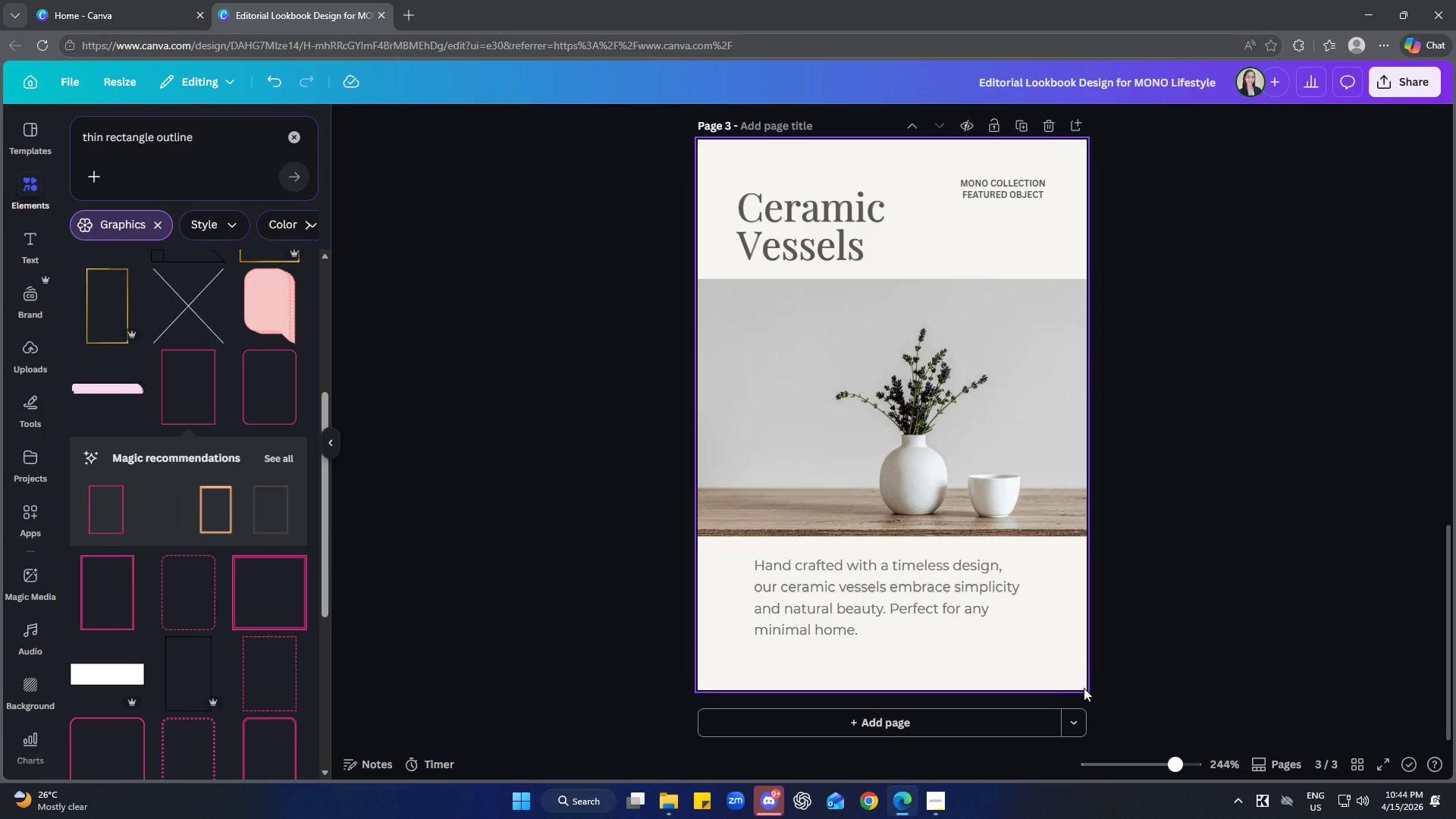 
wait(6.99)
 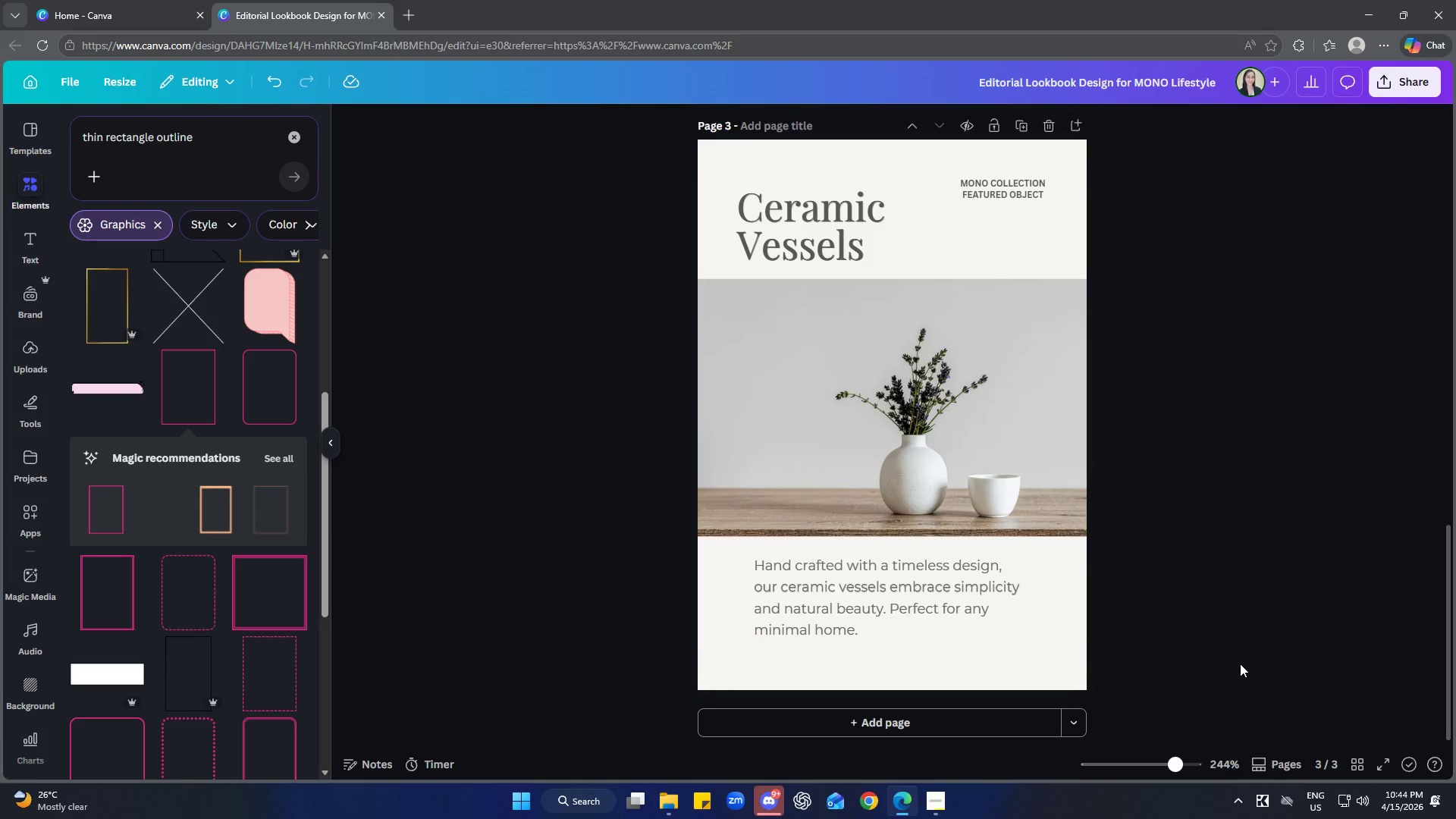 
left_click([1010, 588])
 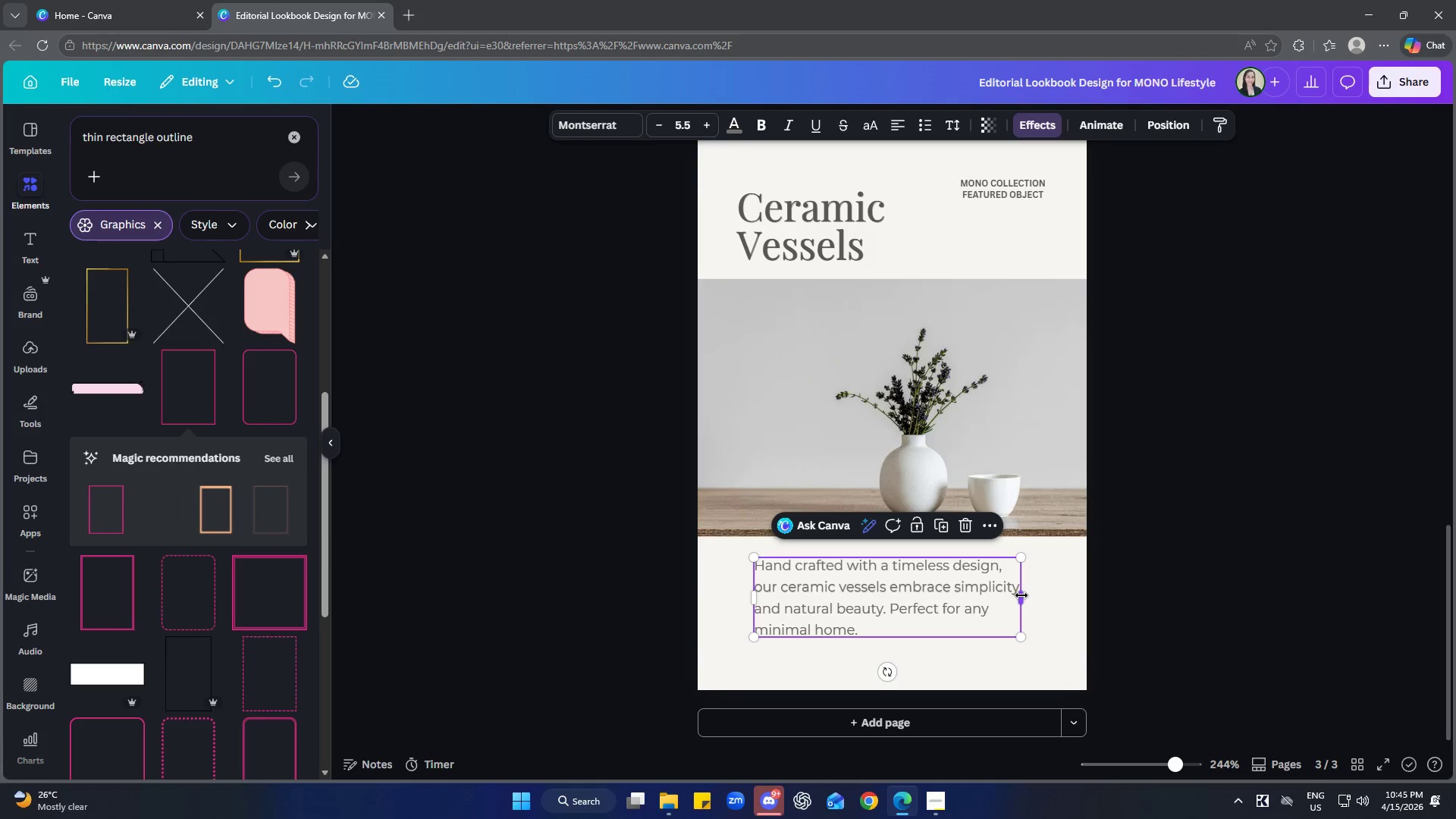 
left_click_drag(start_coordinate=[1021, 595], to_coordinate=[1051, 591])
 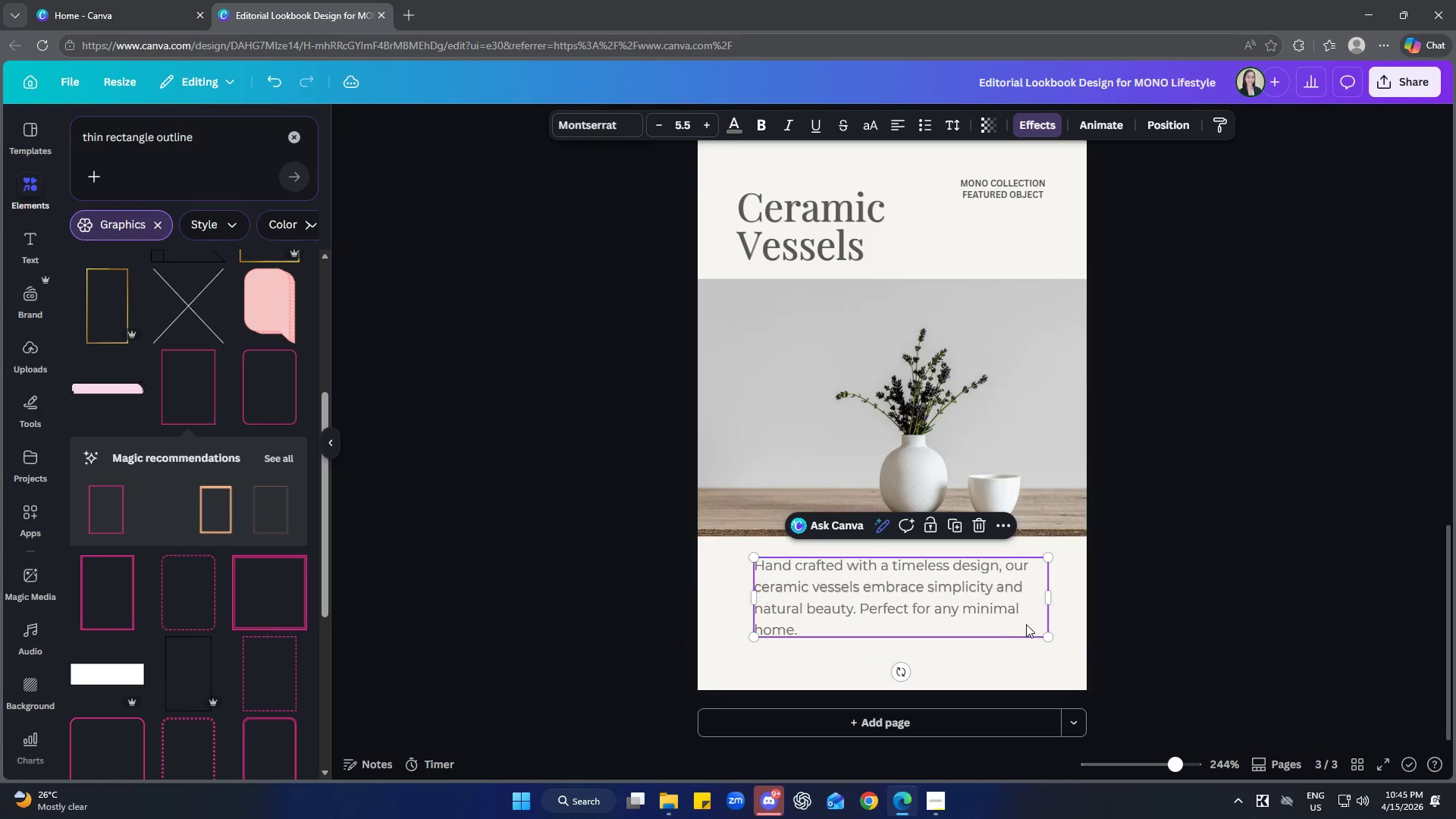 
left_click_drag(start_coordinate=[1026, 624], to_coordinate=[1008, 625])
 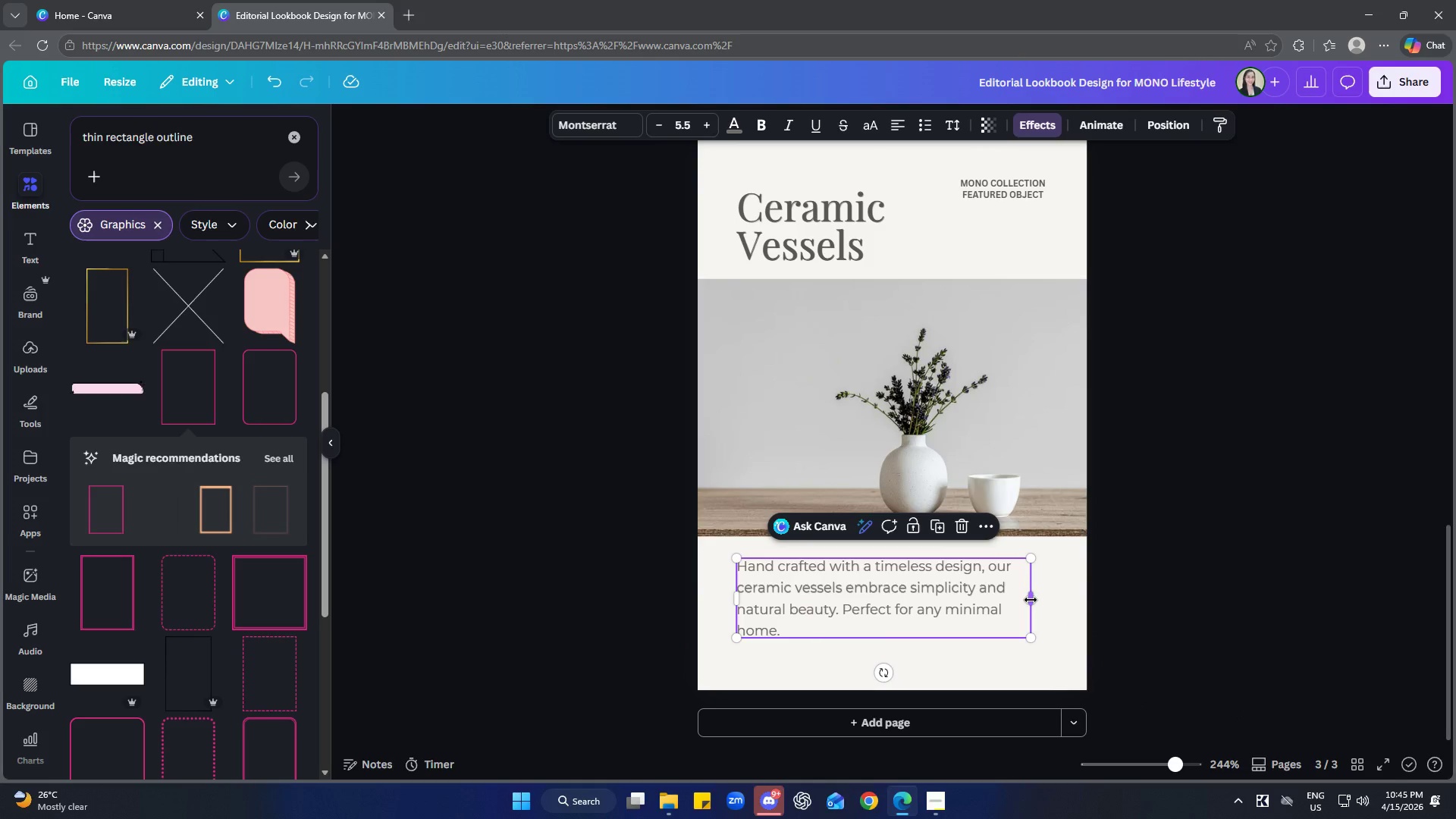 
left_click_drag(start_coordinate=[1031, 600], to_coordinate=[1071, 597])
 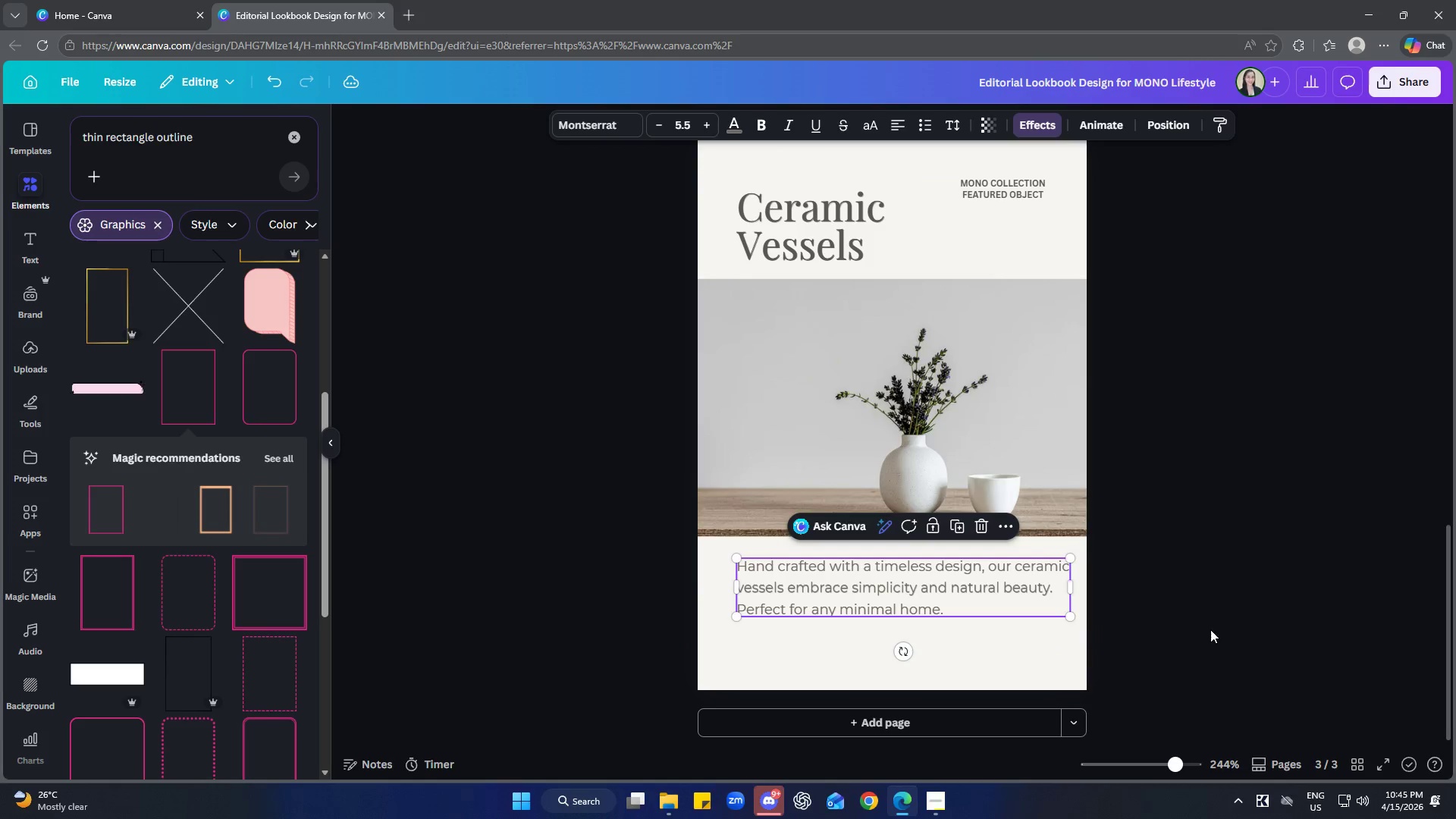 
left_click([1210, 629])
 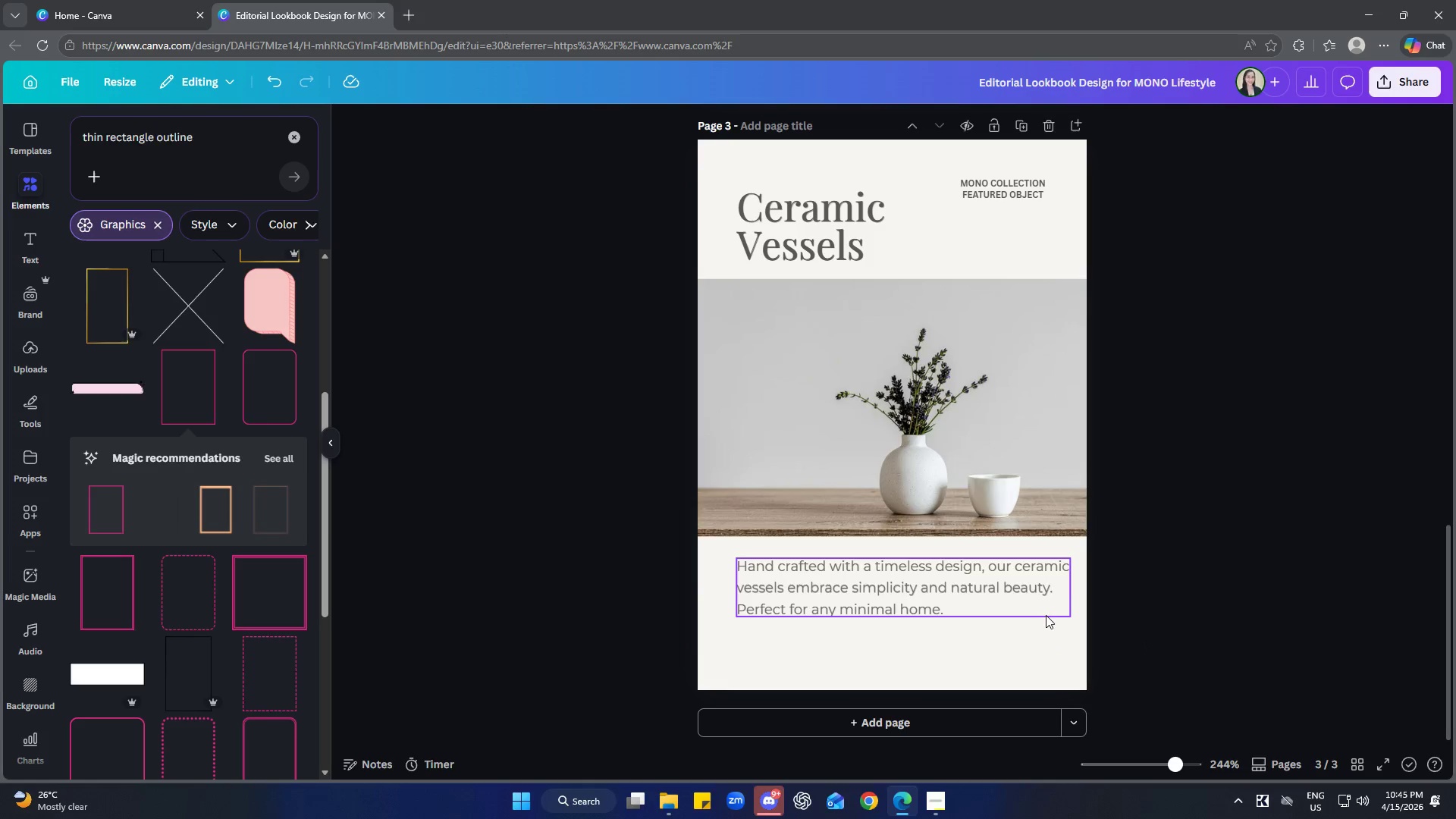 
left_click_drag(start_coordinate=[1034, 608], to_coordinate=[1022, 608])
 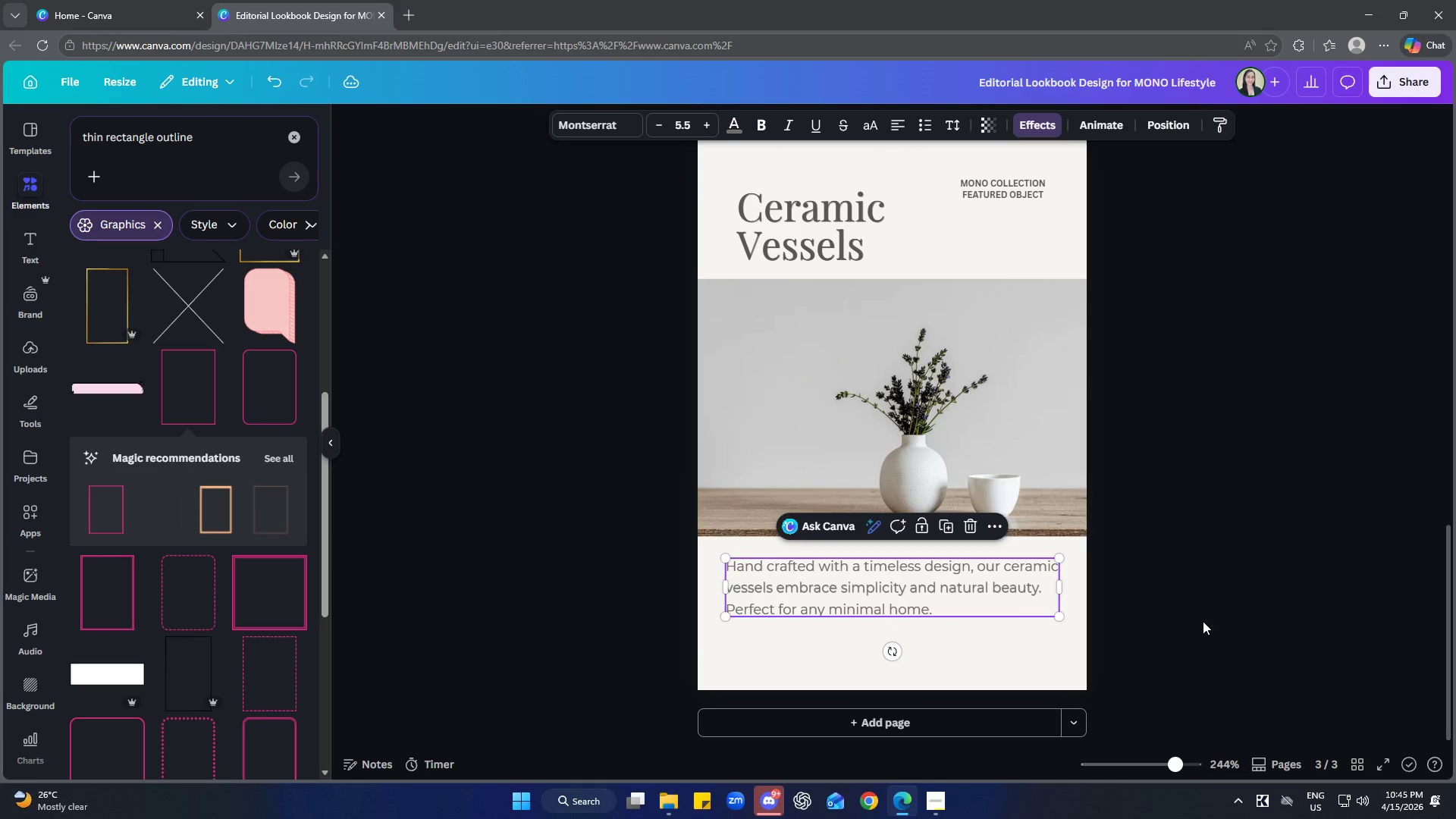 
left_click([1203, 621])
 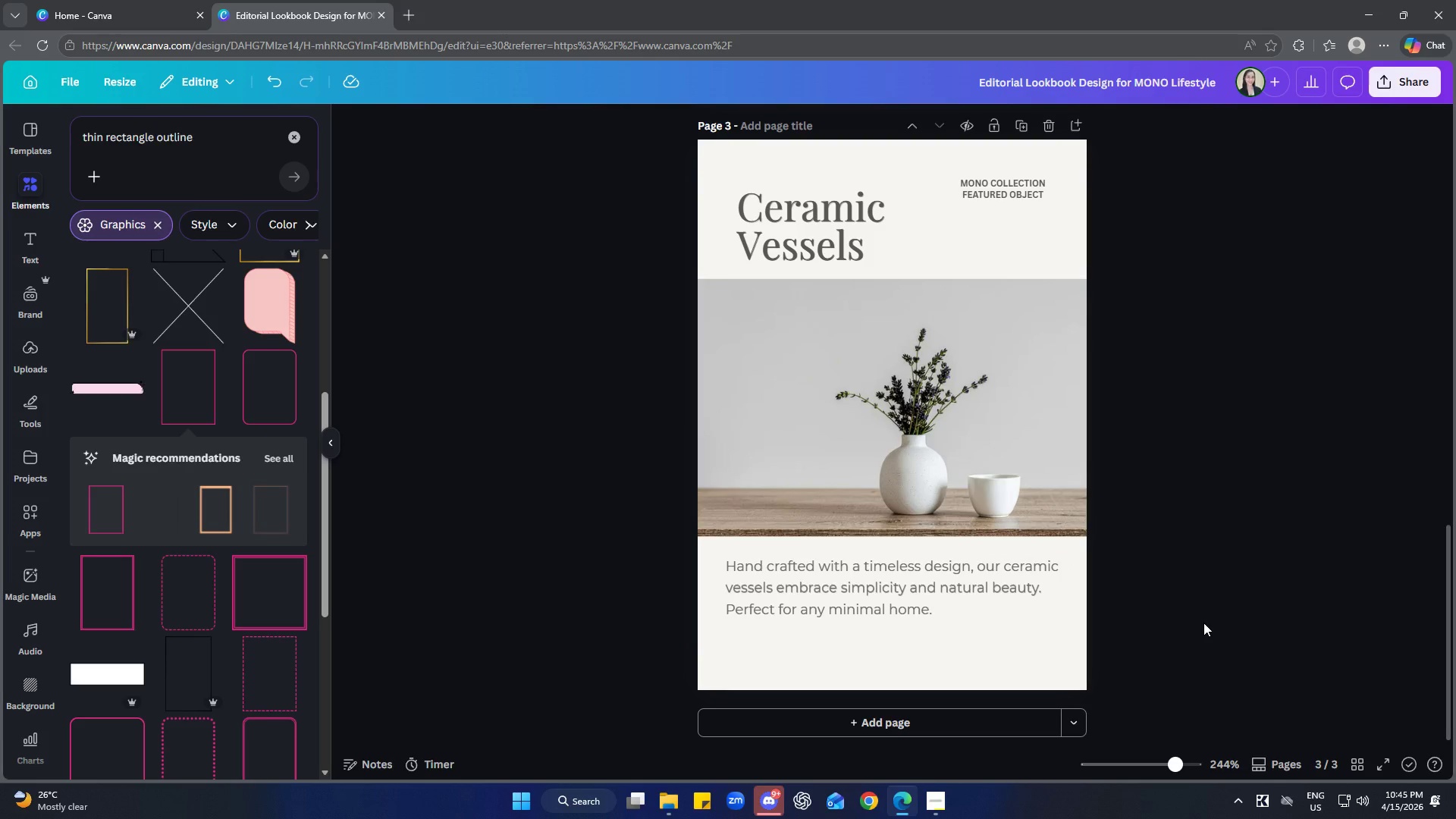 
wait(12.39)
 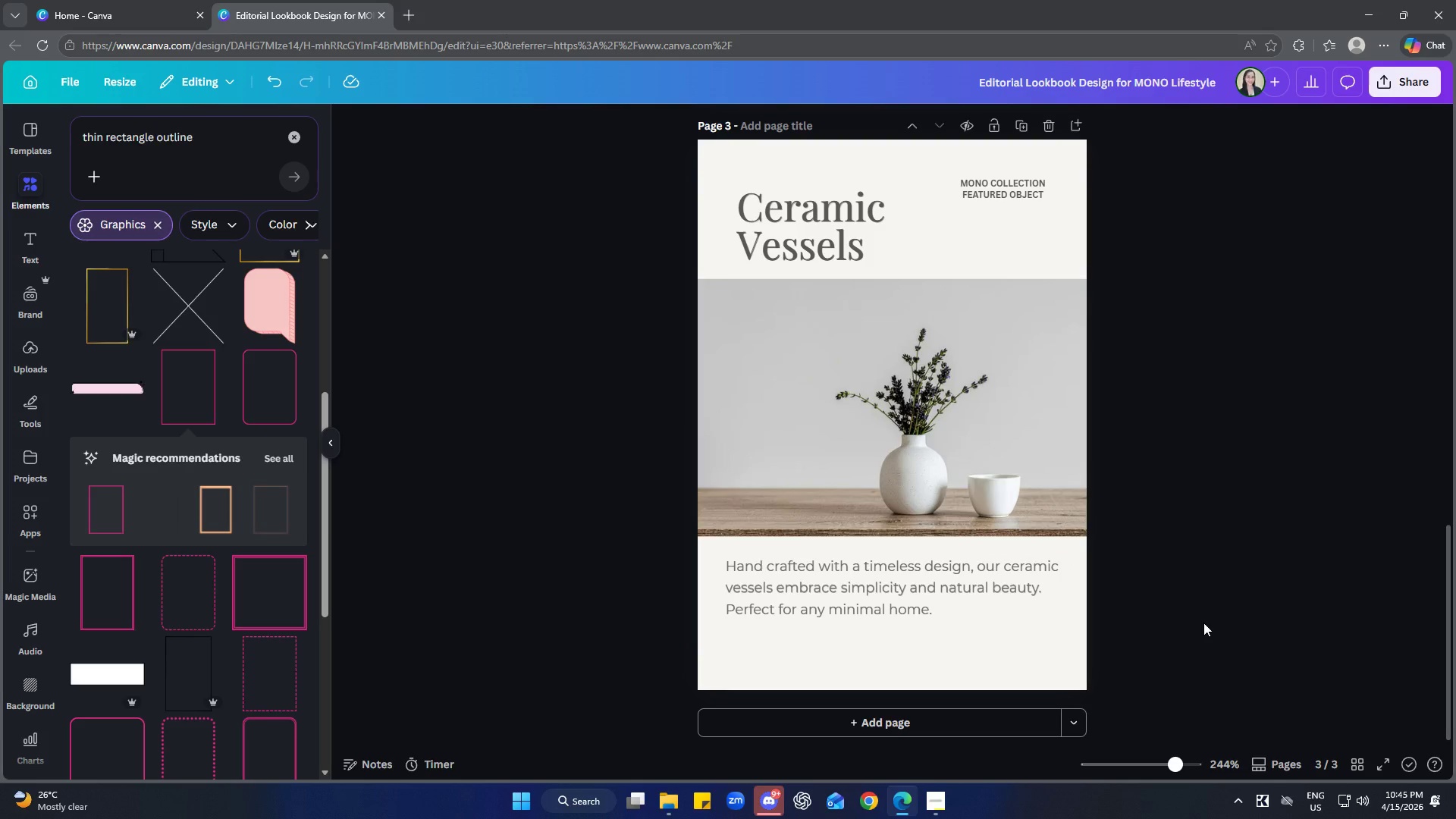 
left_click([1042, 438])
 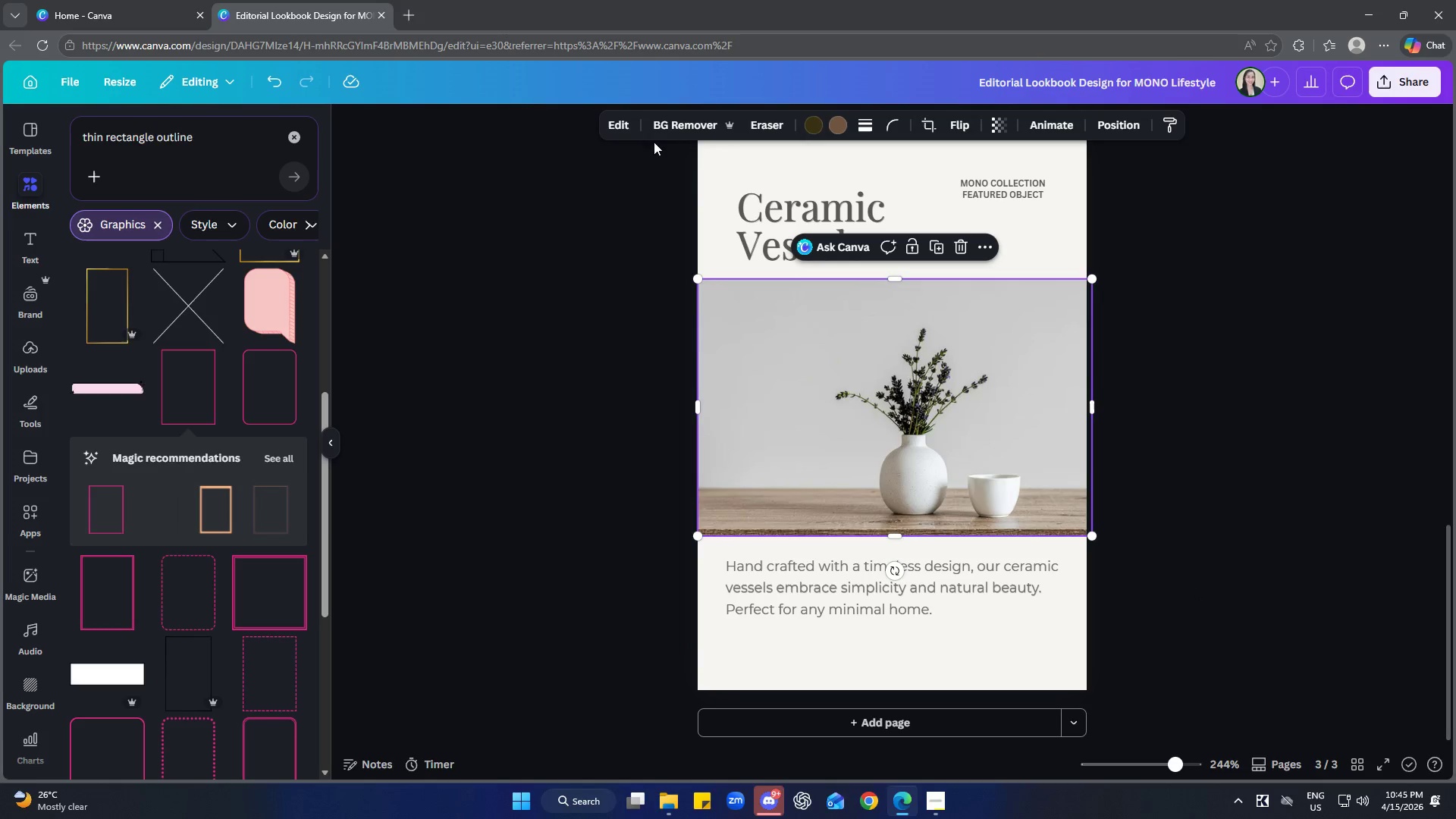 
left_click([613, 124])
 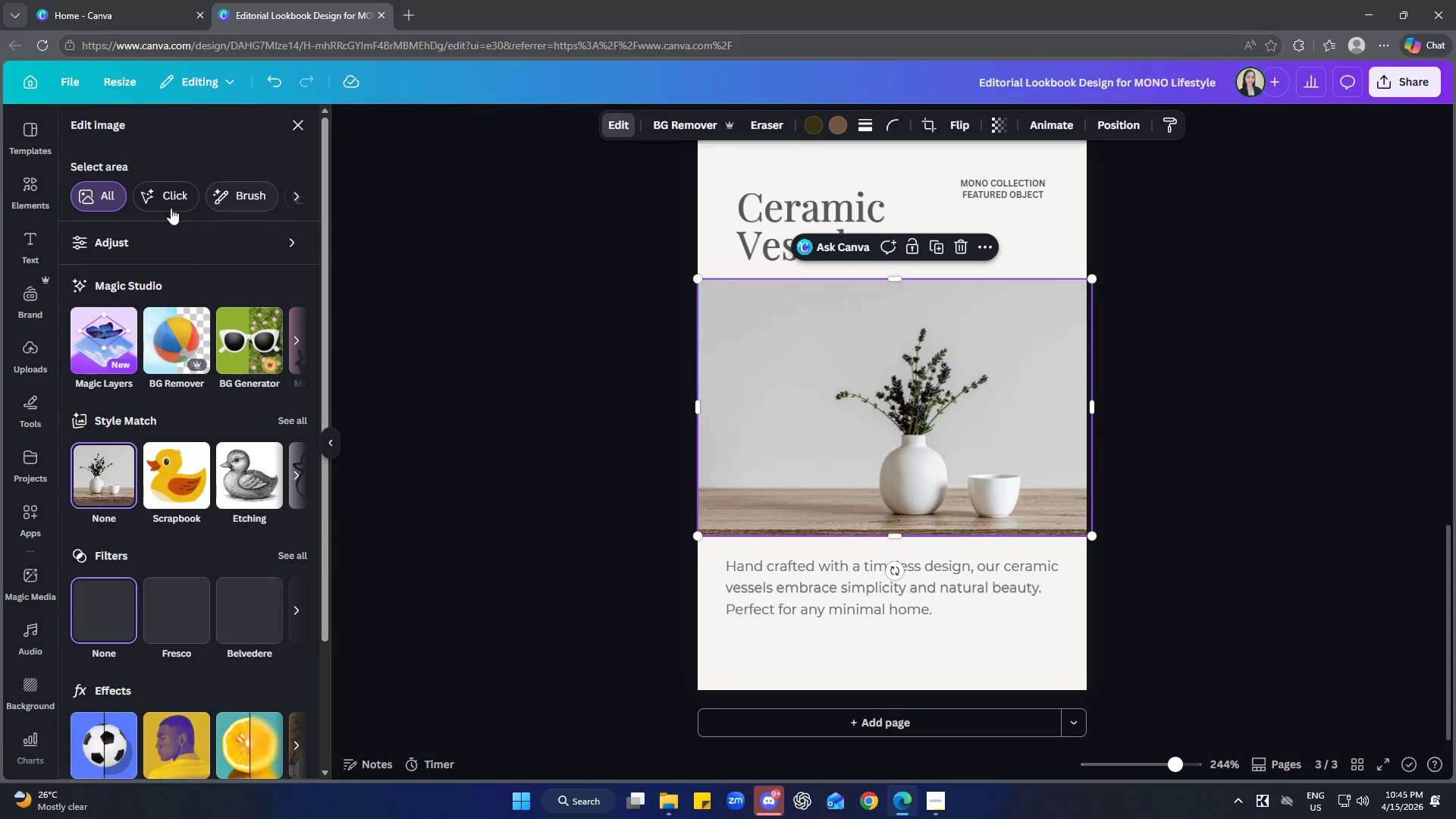 
left_click([146, 242])
 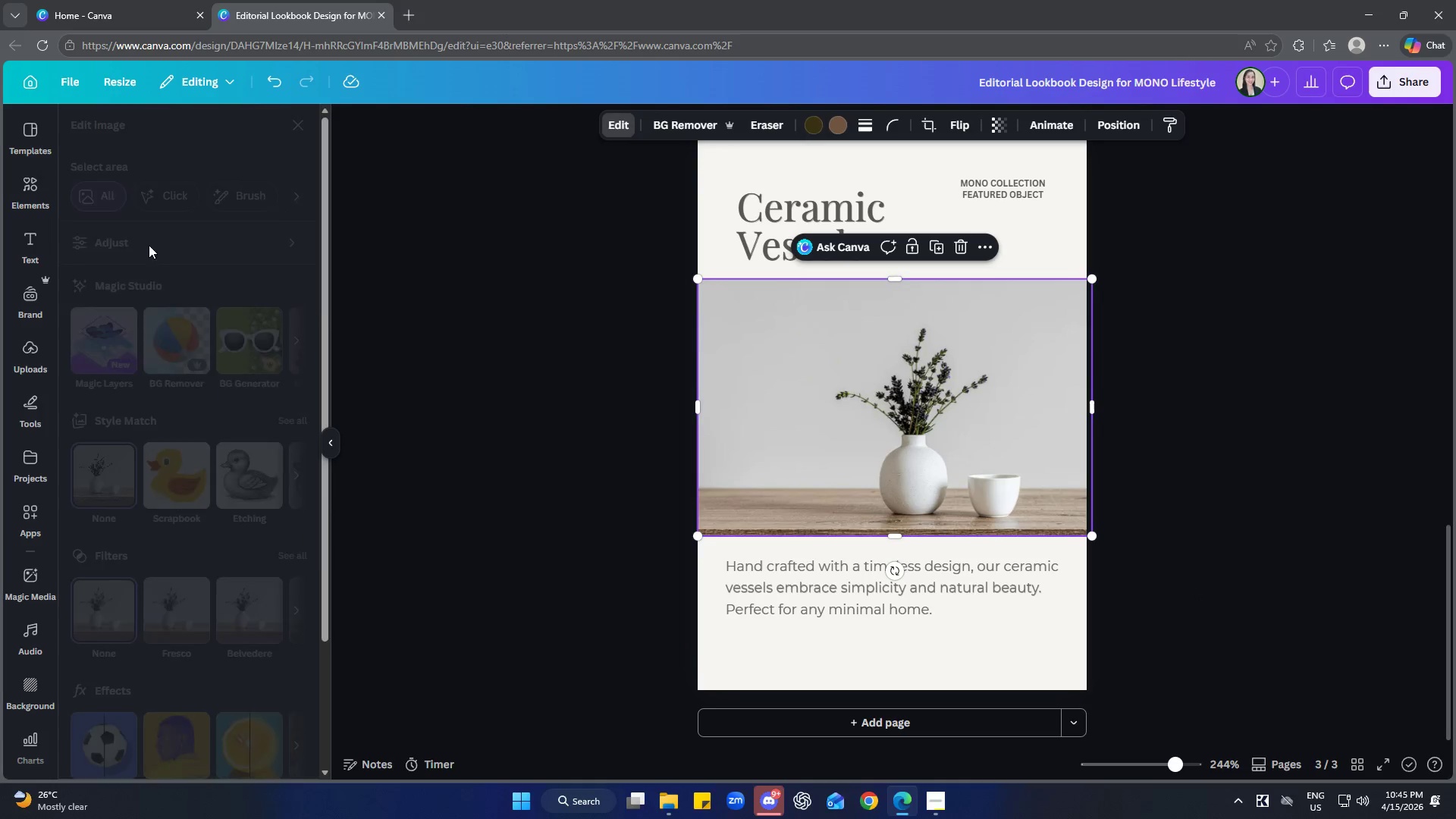 
mouse_move([232, 331])
 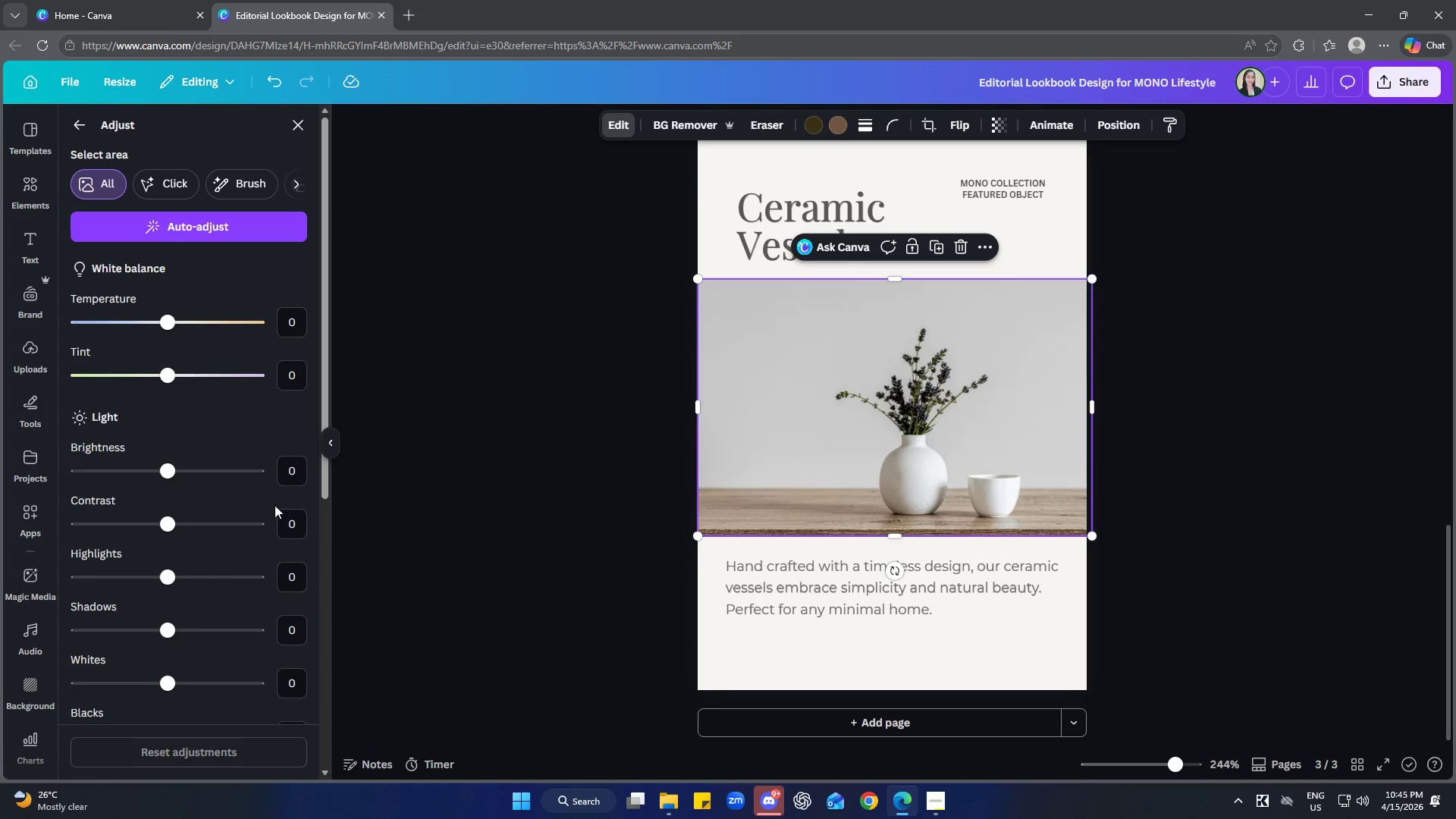 
left_click([286, 529])
 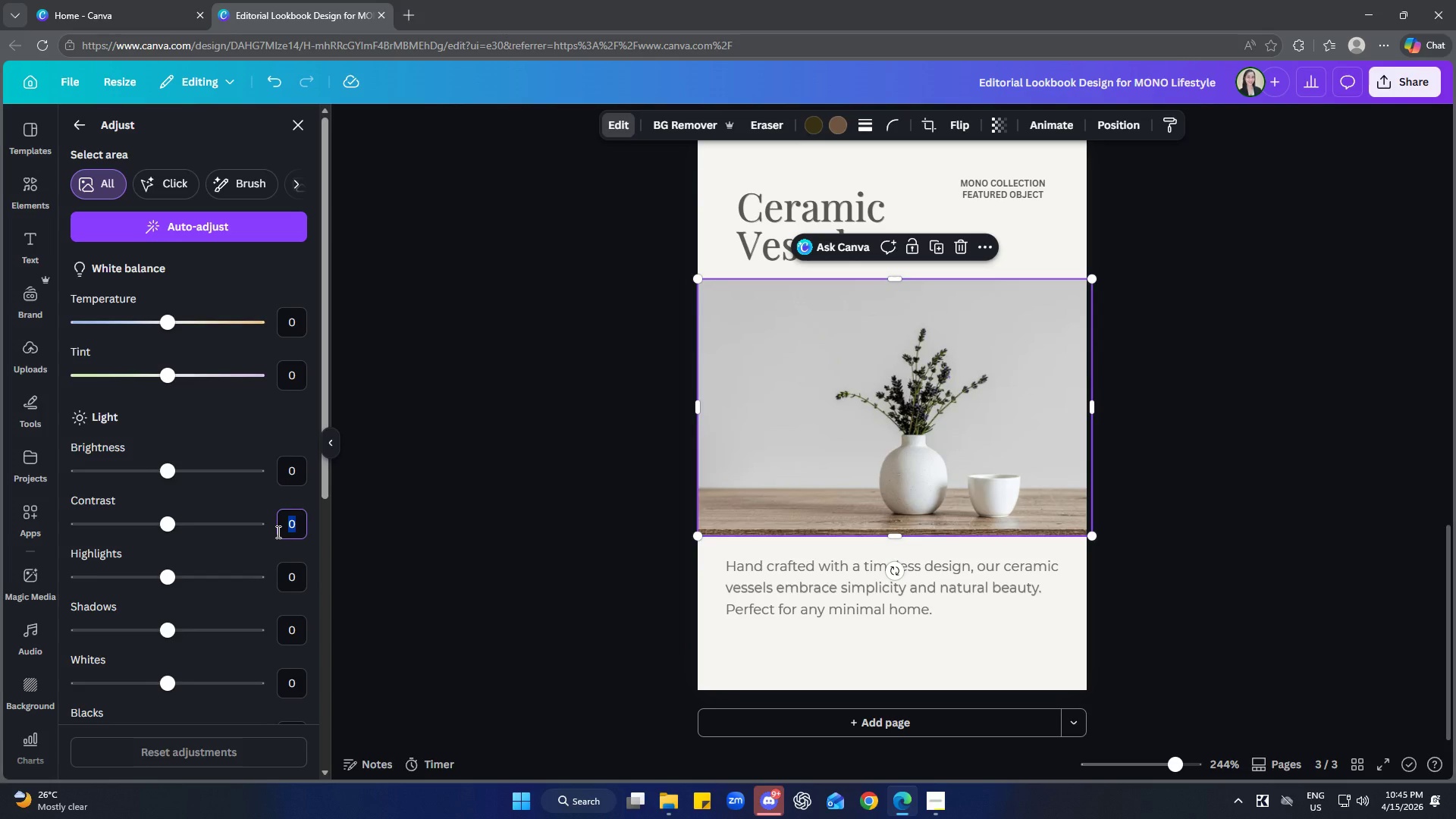 
type(10)
 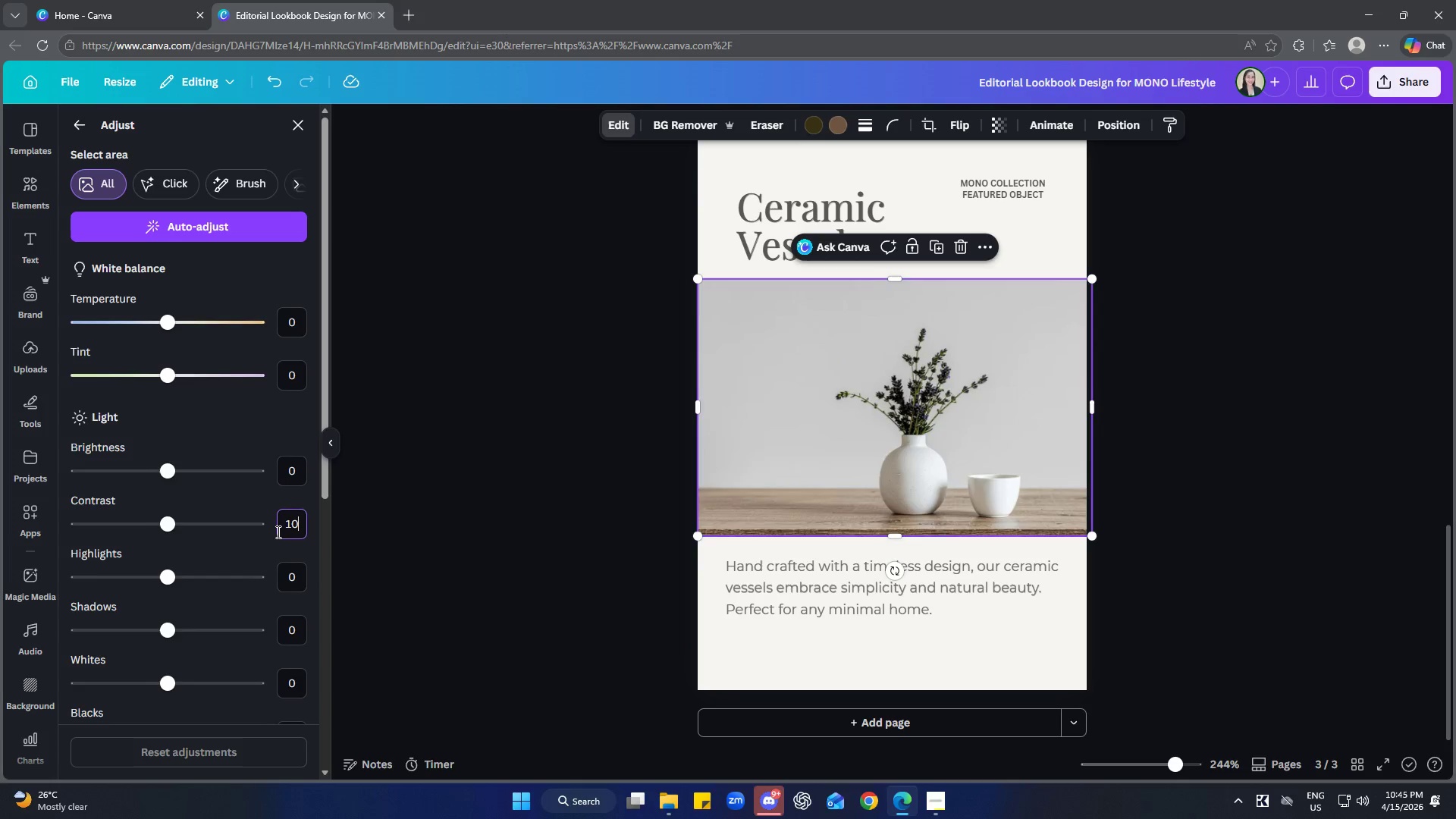 
key(Enter)
 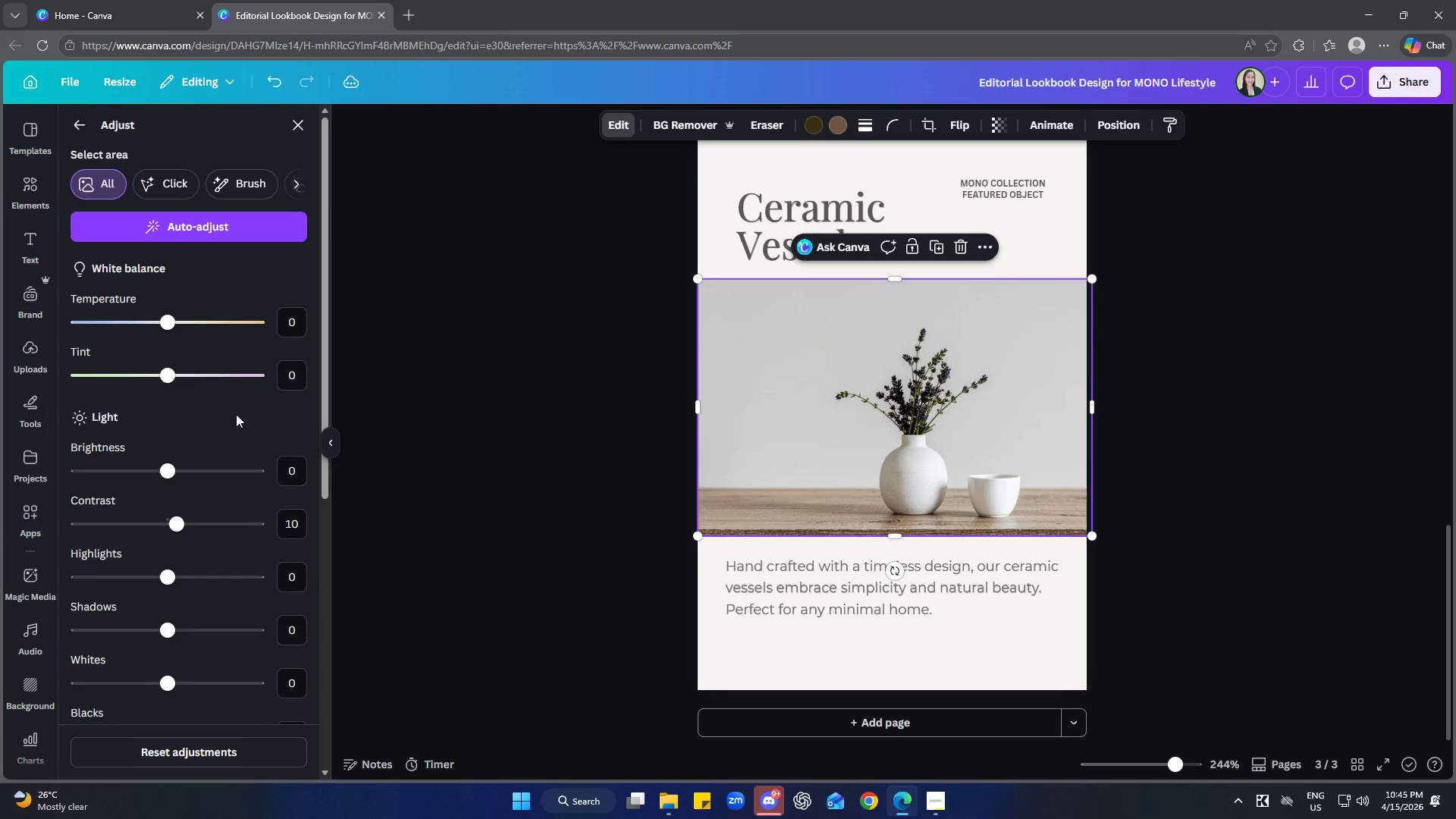 
scroll: coordinate [236, 414], scroll_direction: down, amount: 2.0
 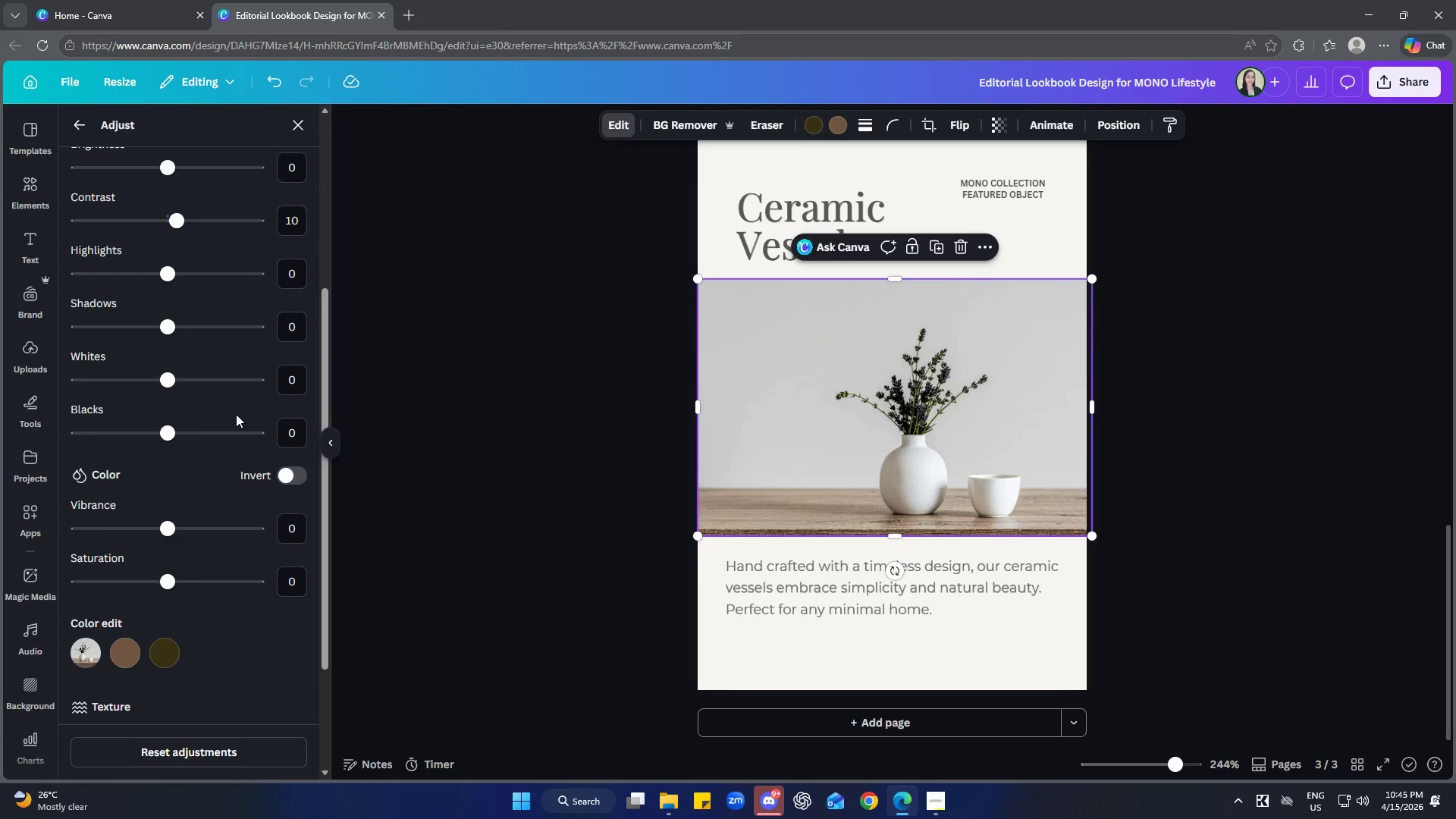 
scroll: coordinate [239, 417], scroll_direction: up, amount: 4.0
 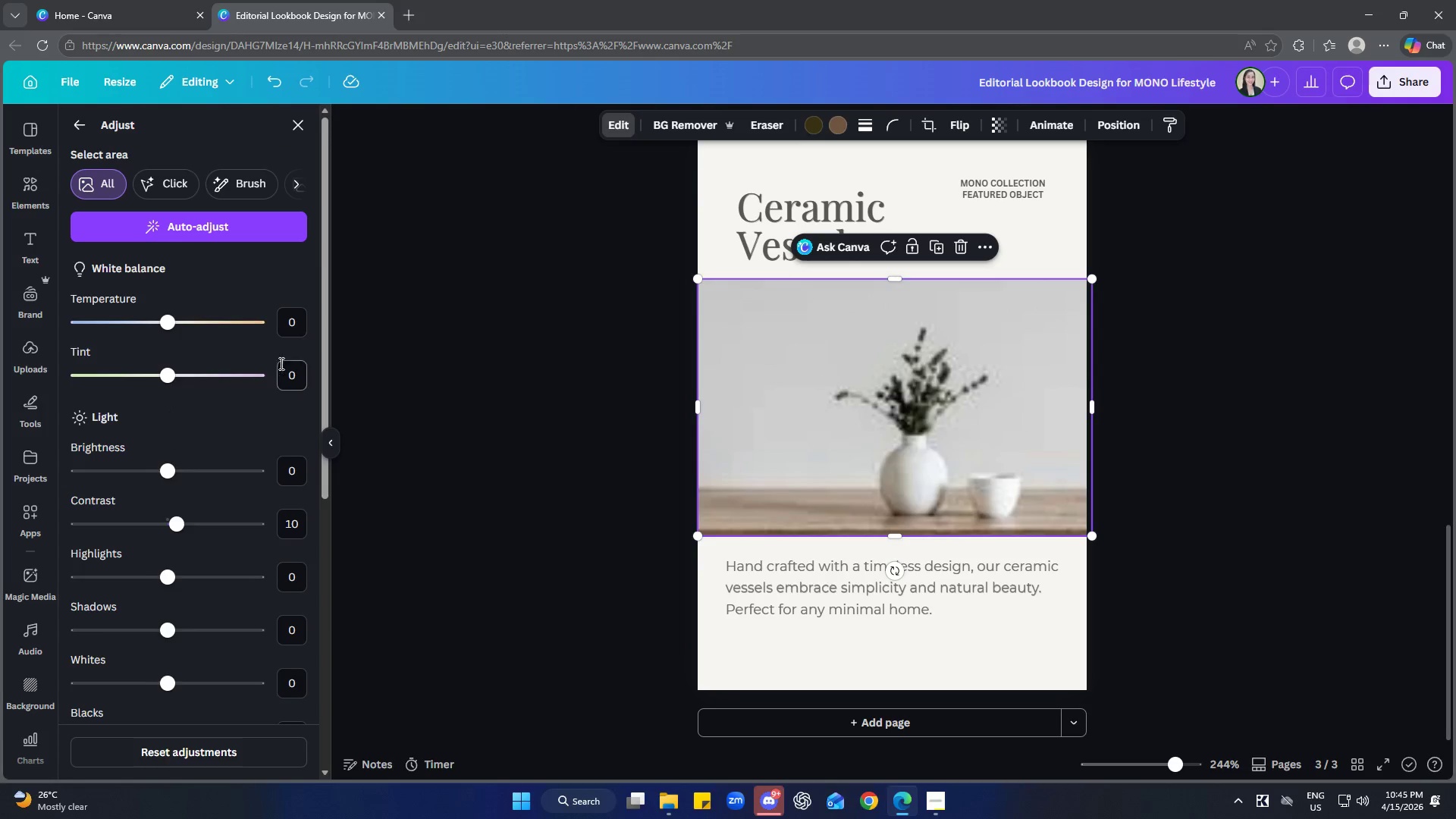 
left_click([293, 325])
 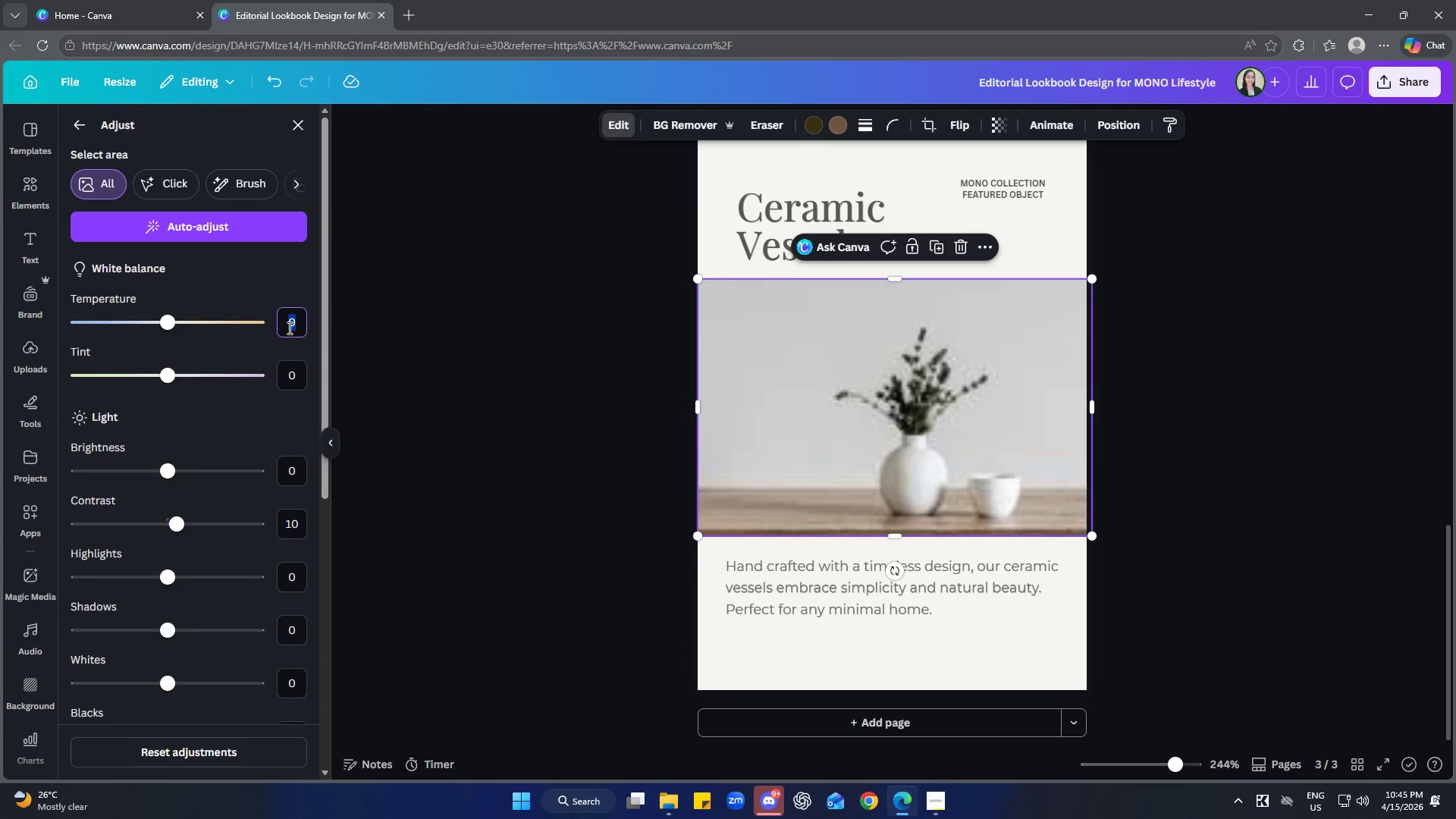 
key(5)
 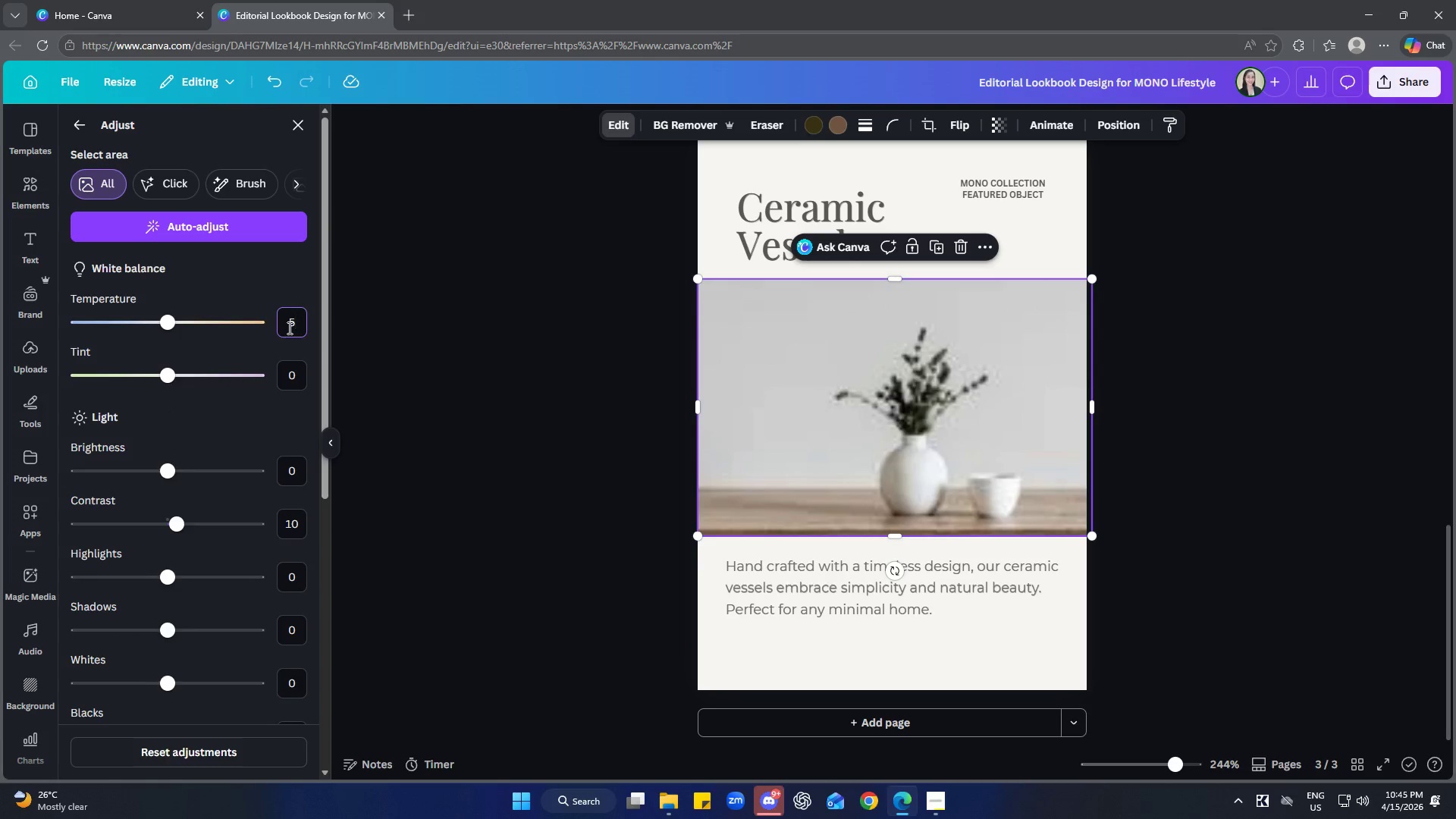 
key(Enter)
 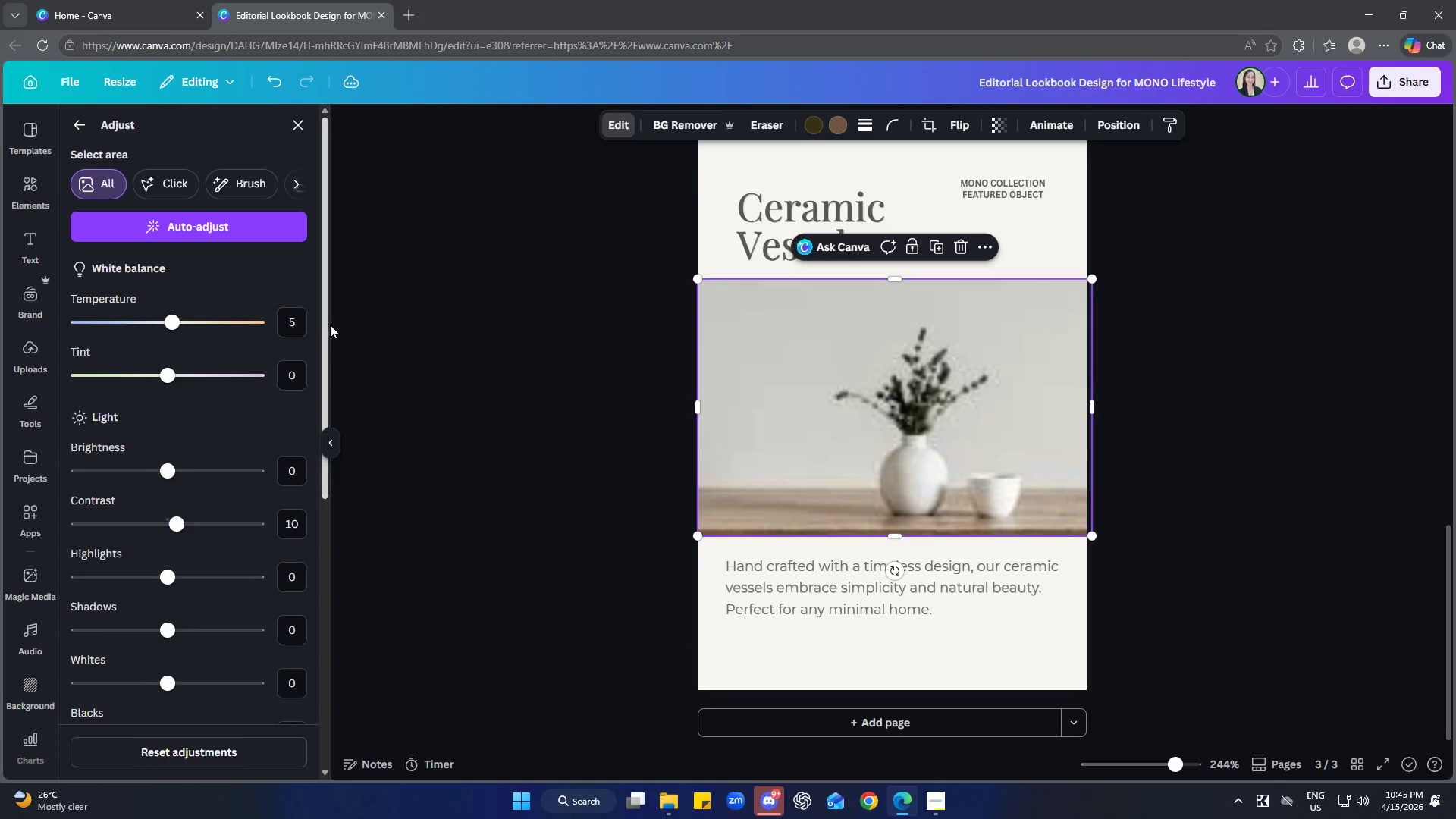 
wait(5.58)
 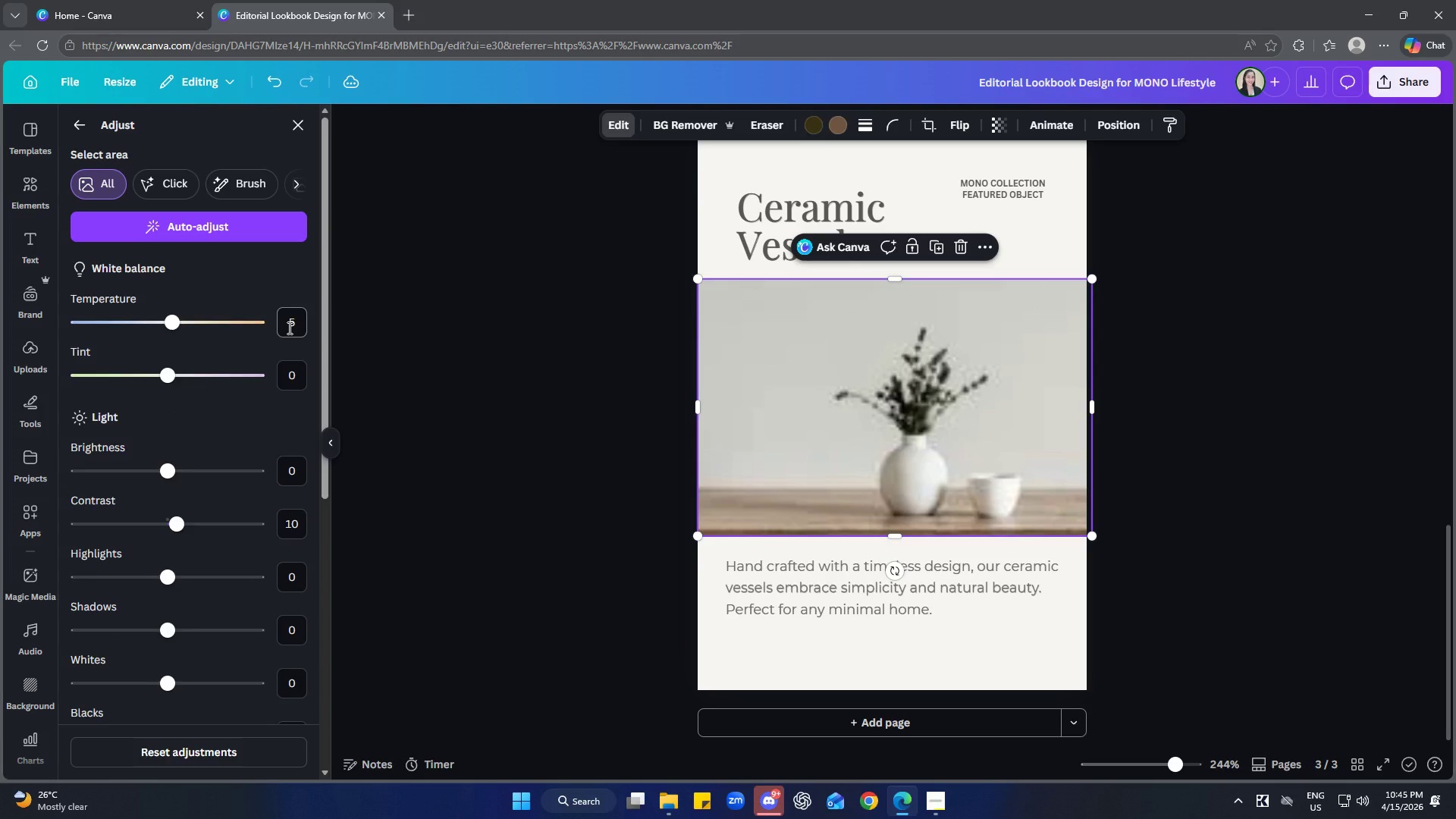 
left_click([295, 575])
 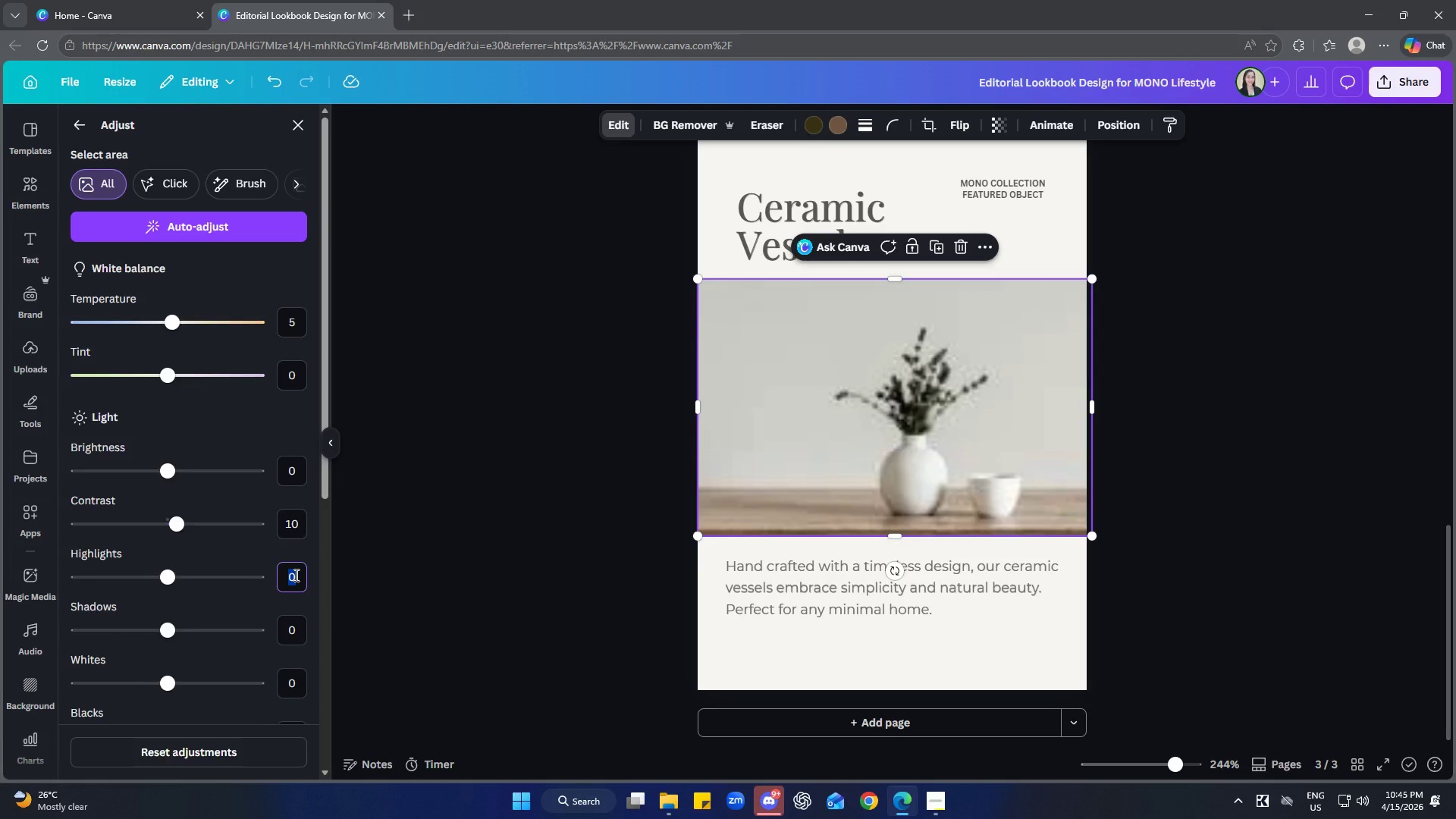 
type(-10)
 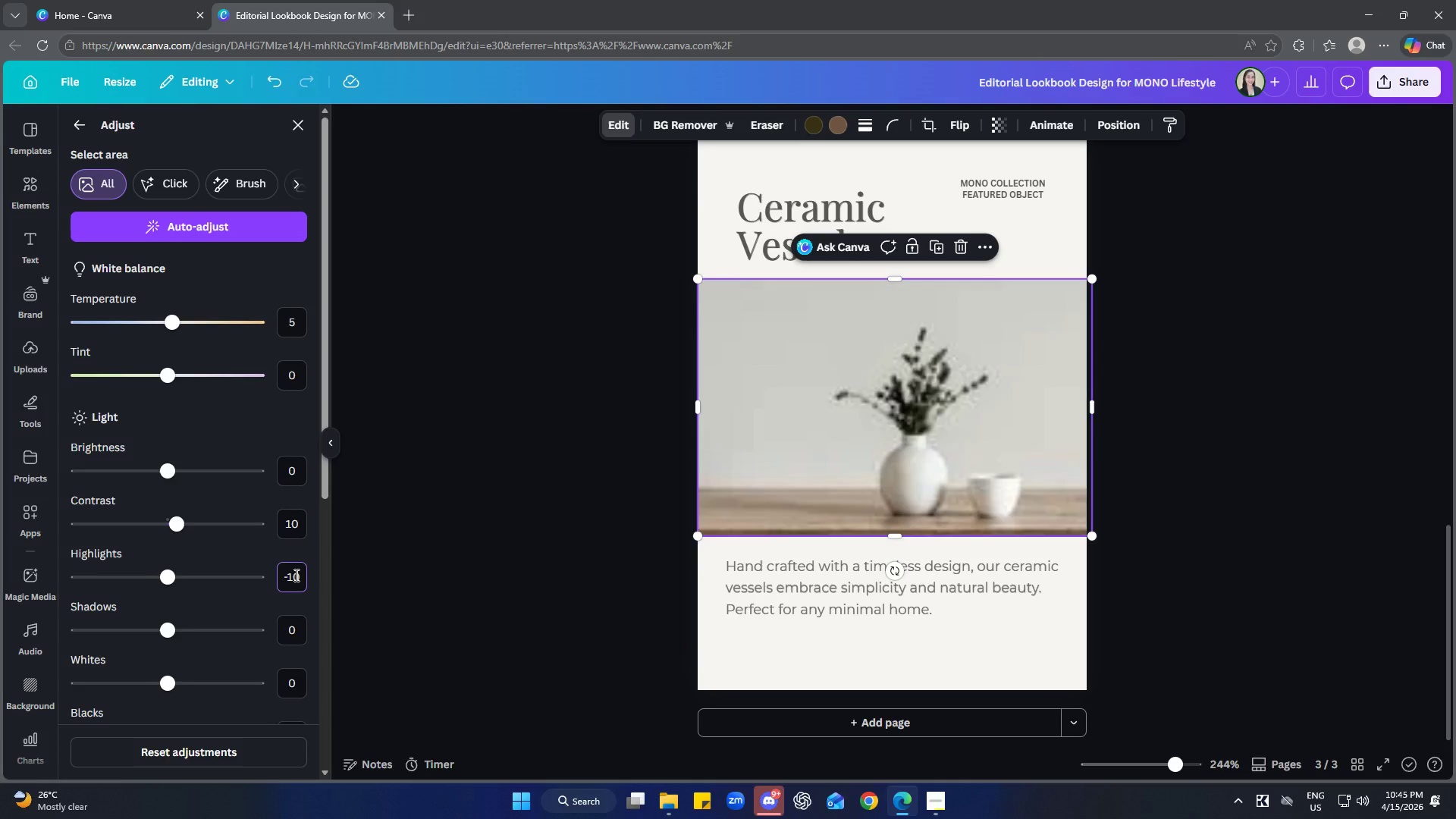 
key(Enter)
 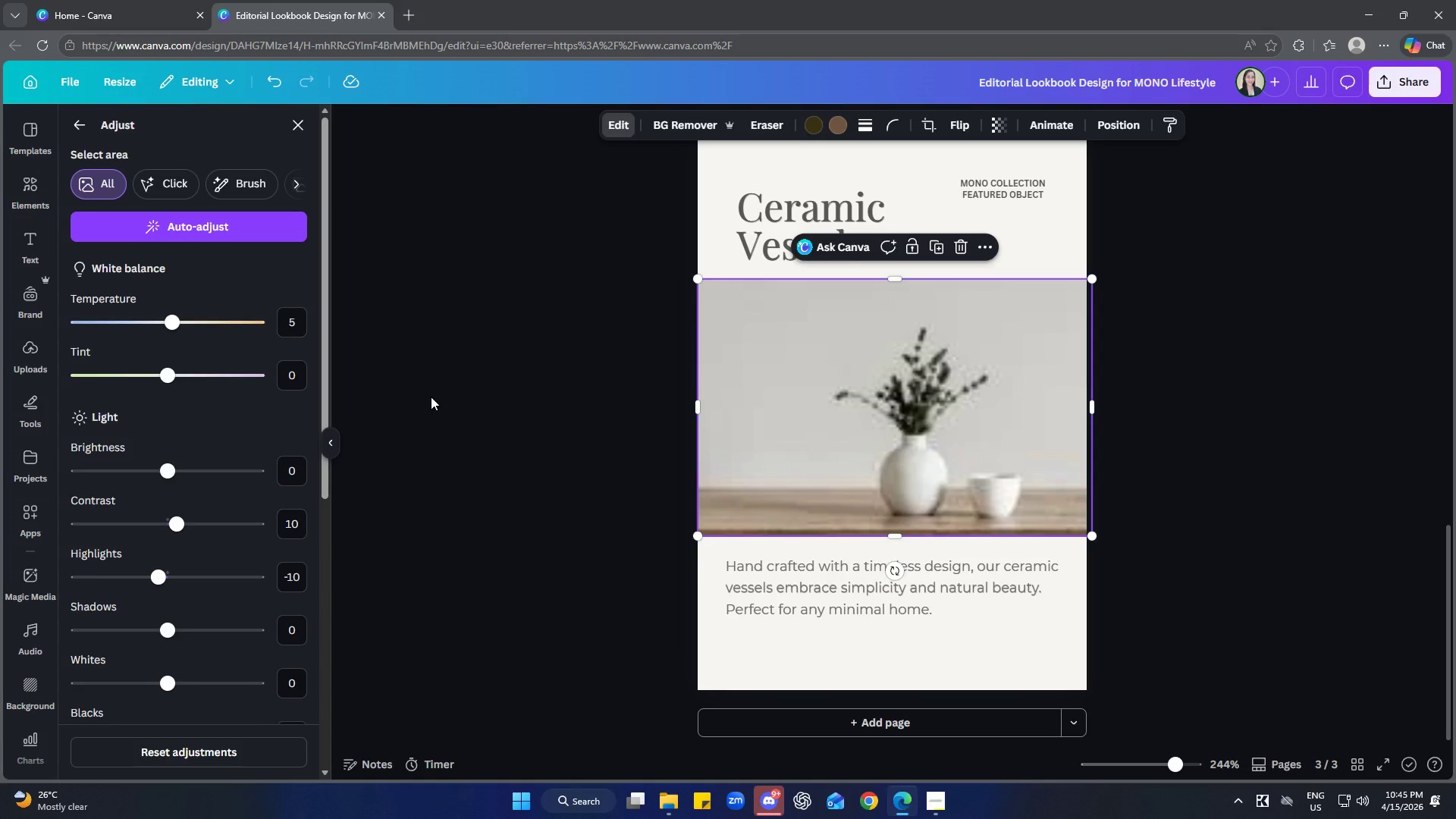 
left_click([581, 480])
 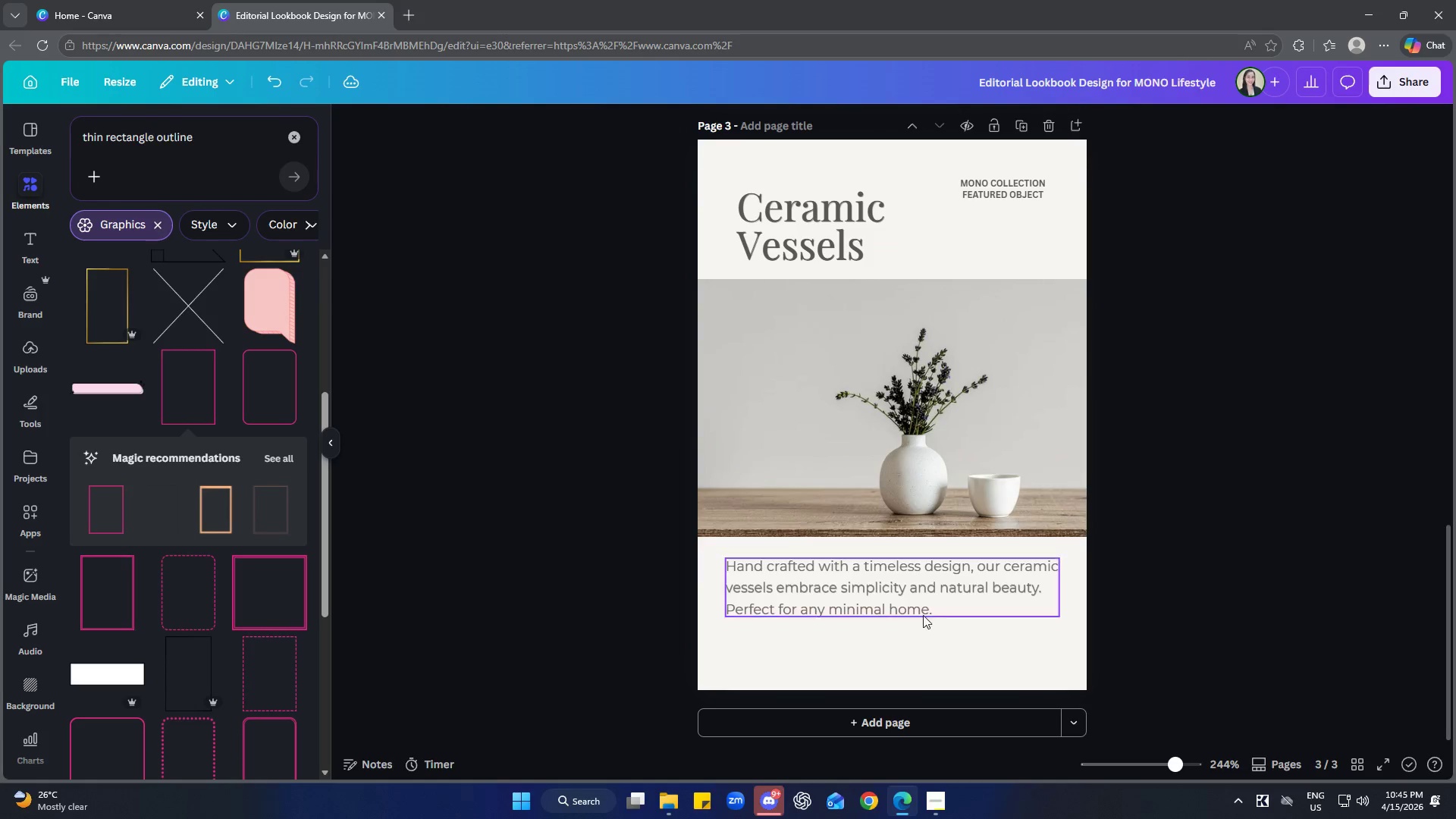 
double_click([1225, 590])
 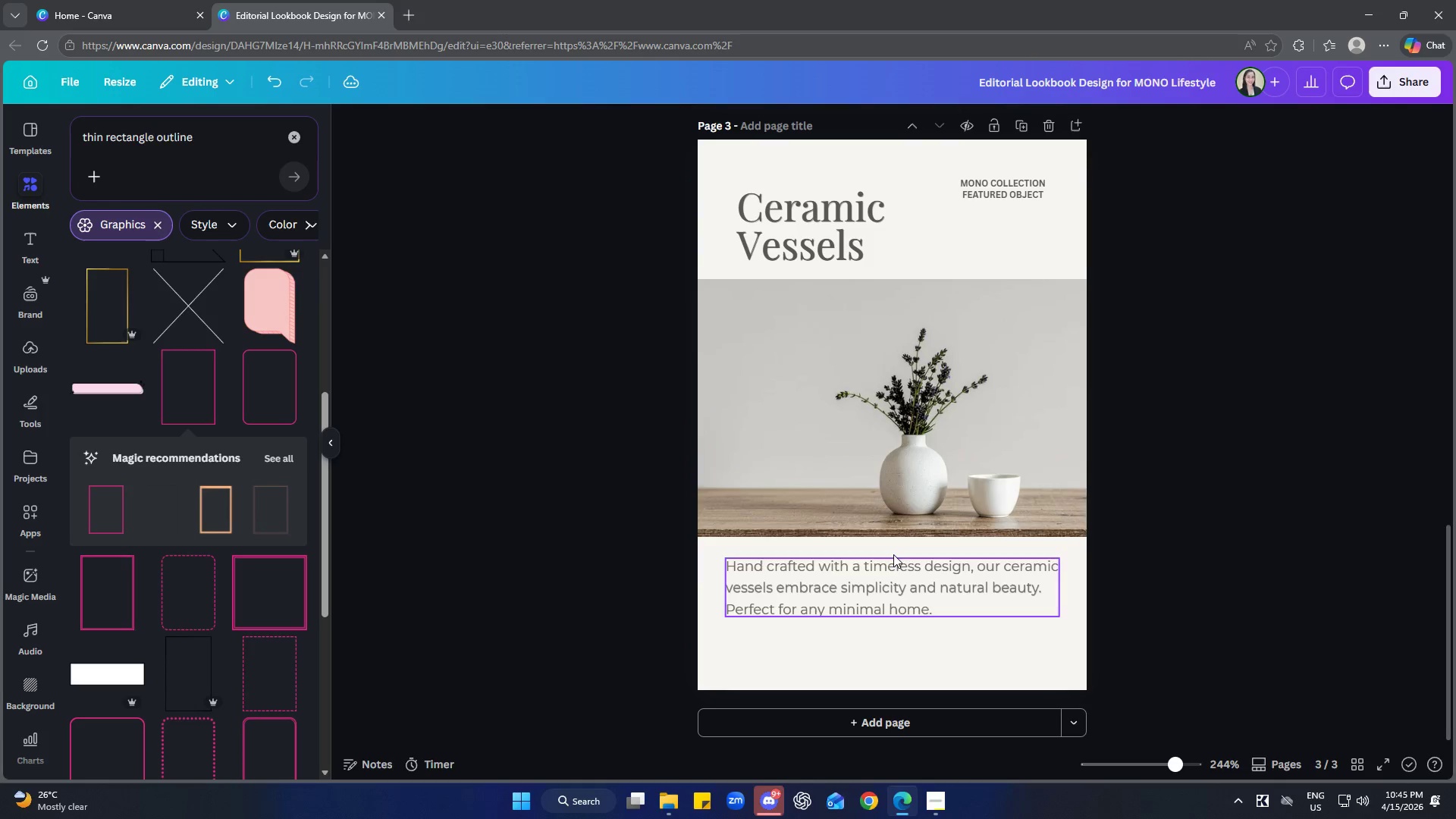 
left_click([940, 453])
 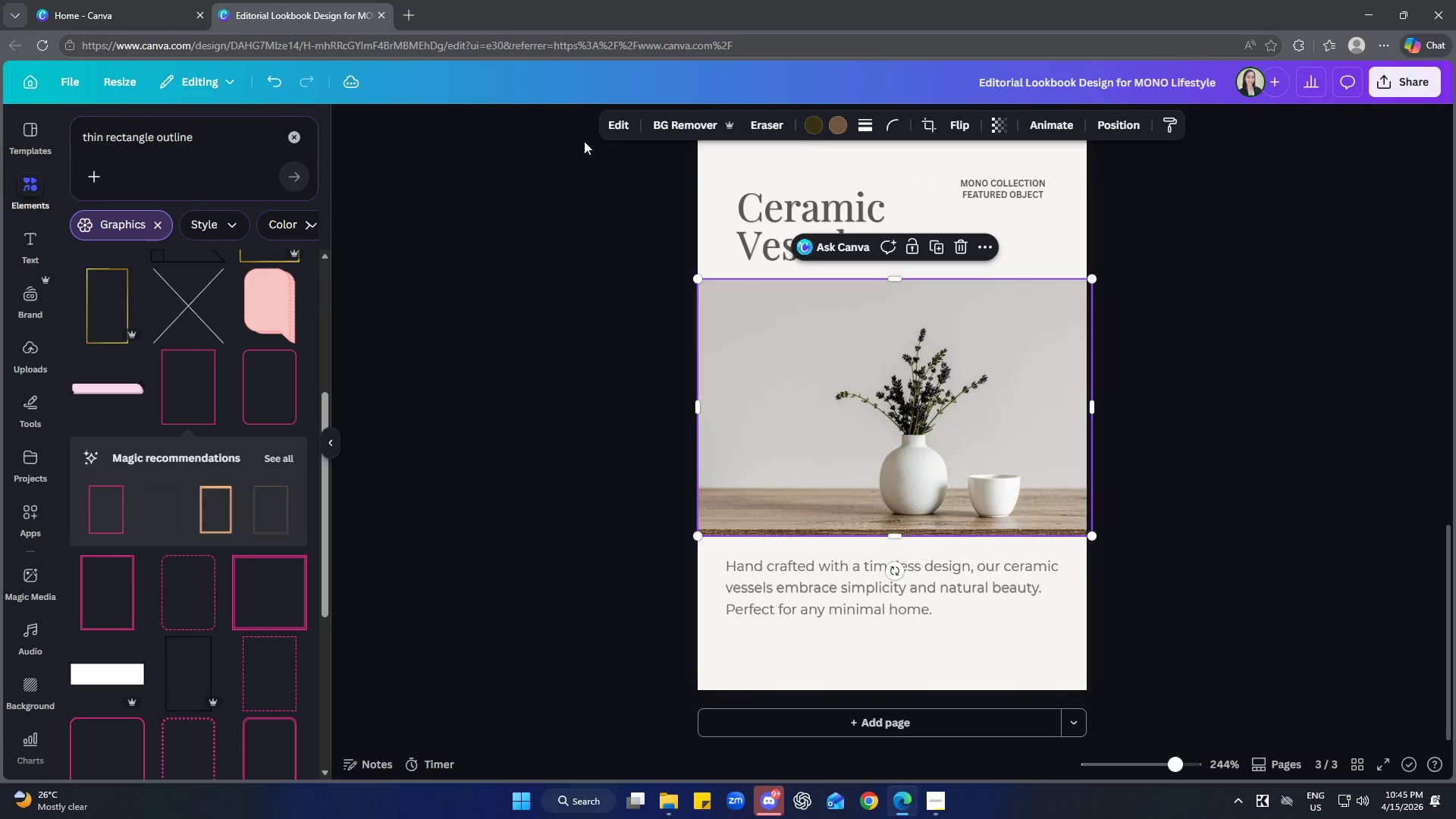 
left_click([606, 120])
 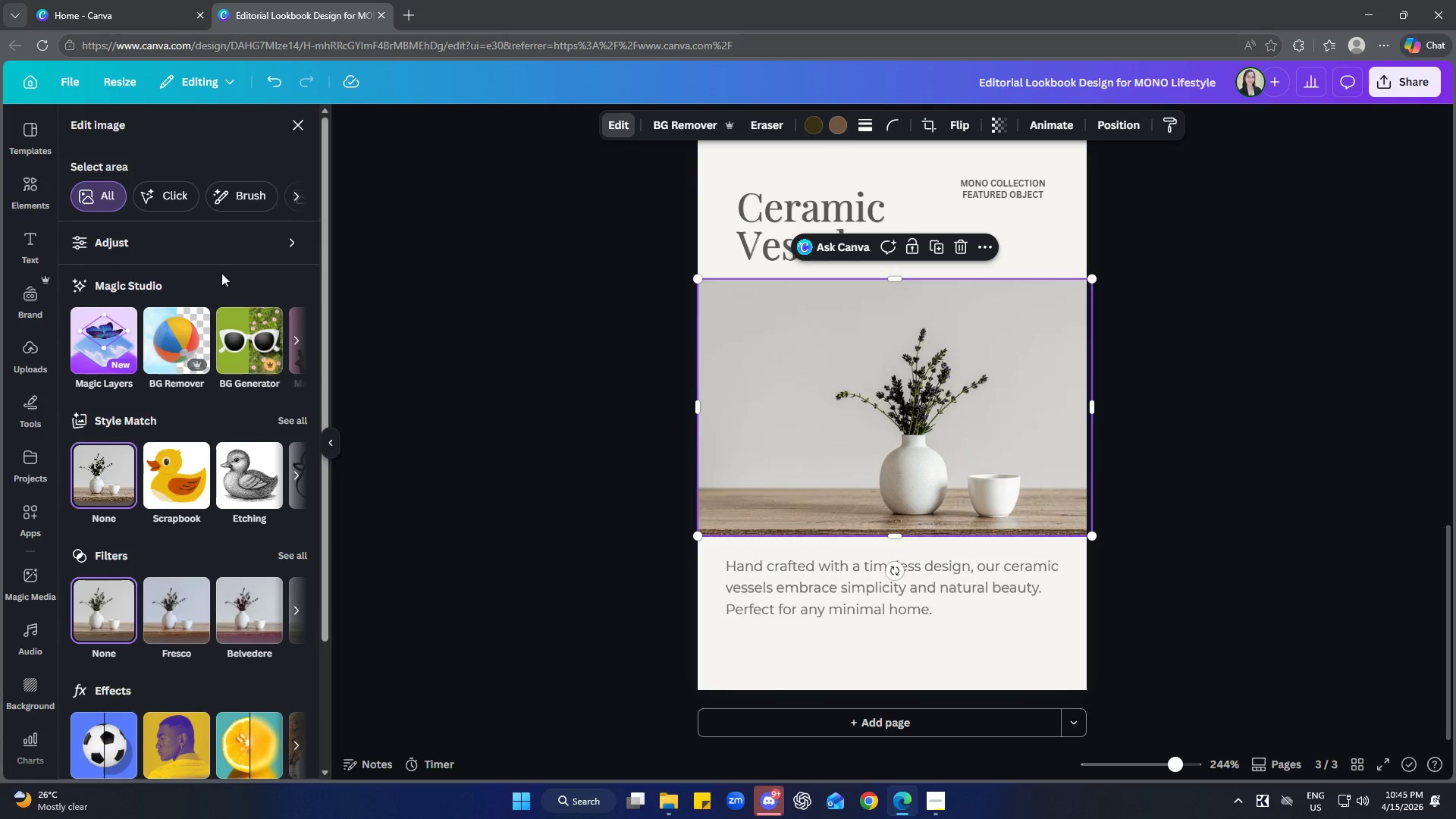 
left_click([211, 245])
 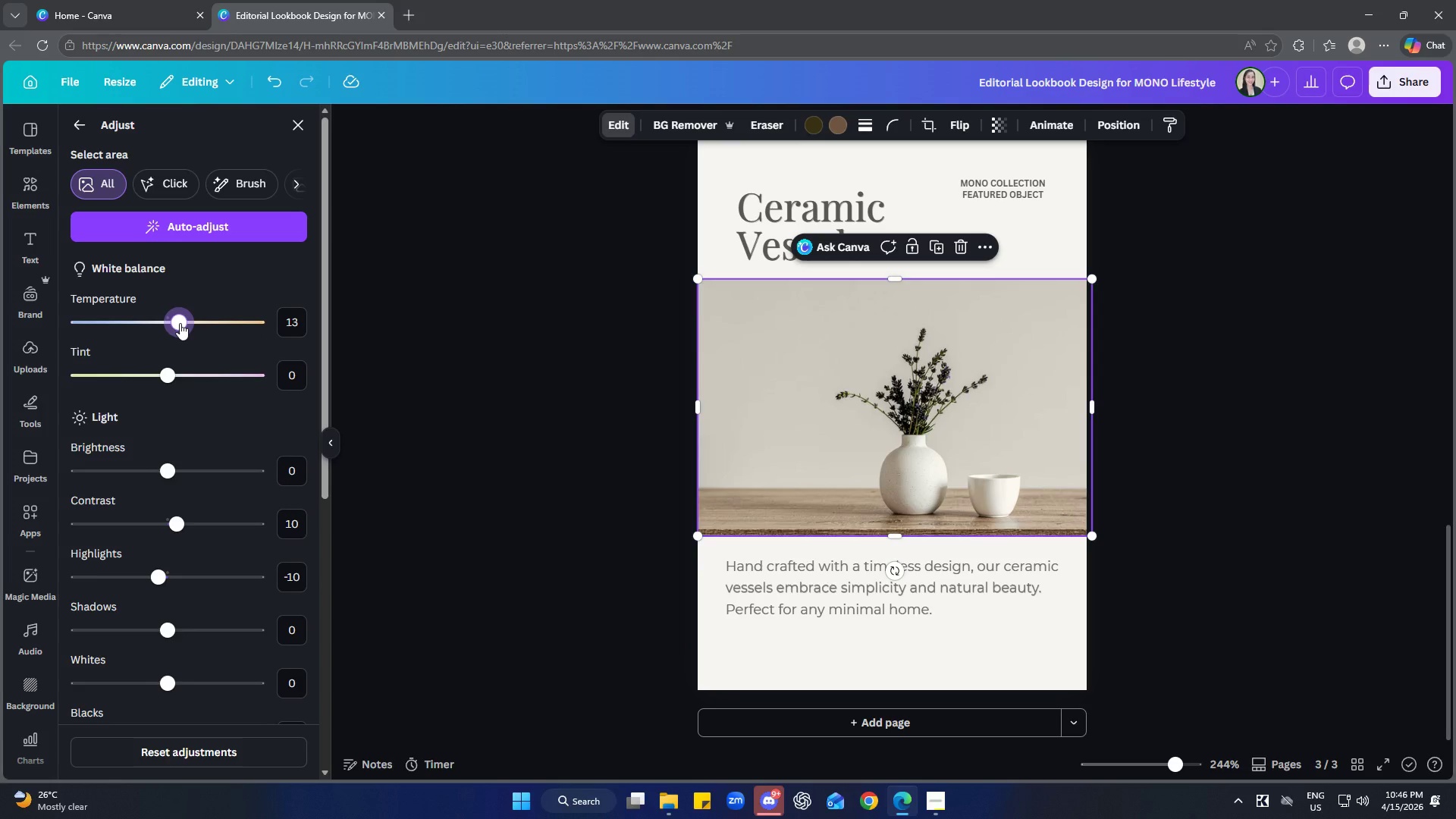 
wait(14.56)
 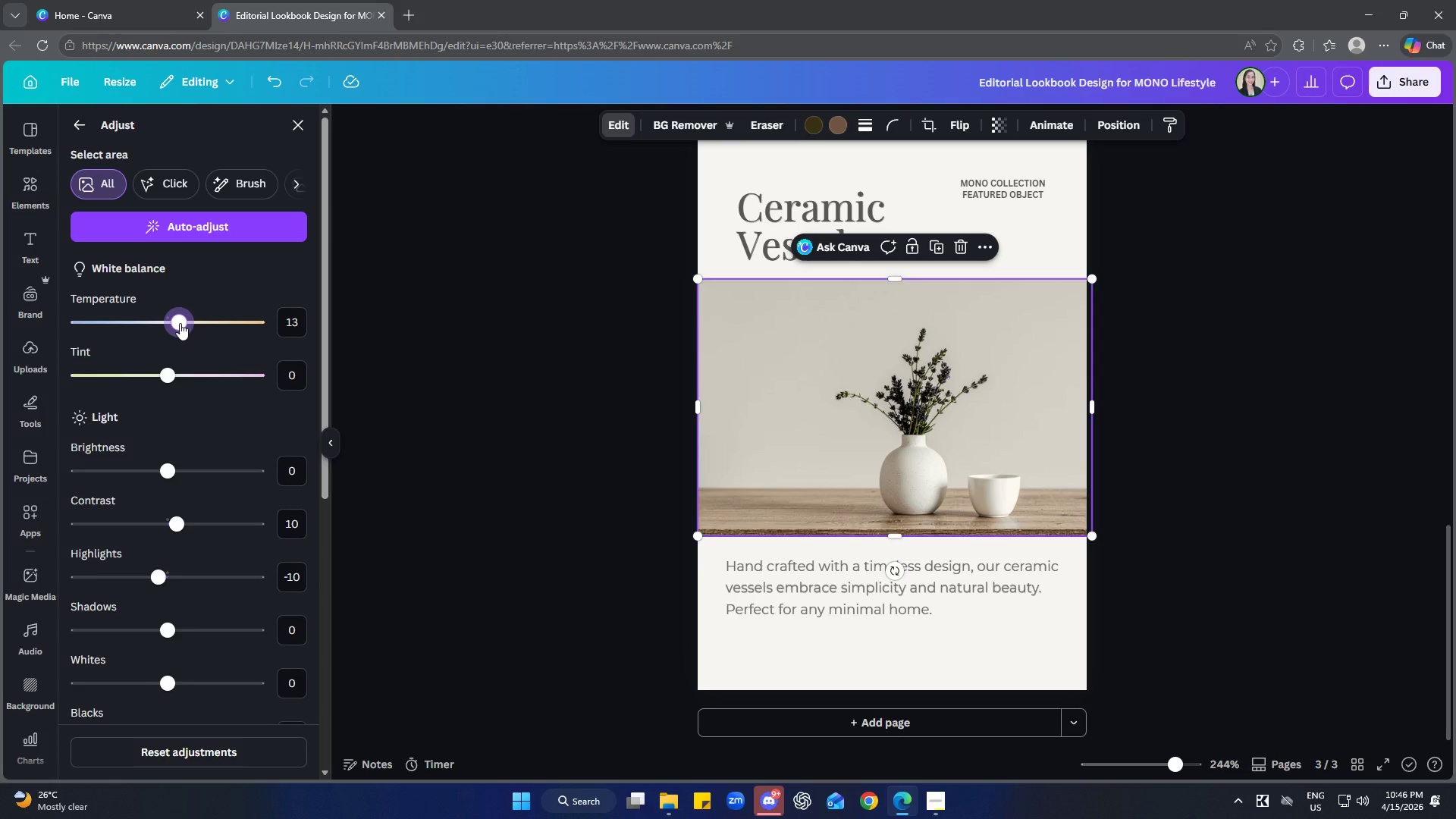 
double_click([576, 495])
 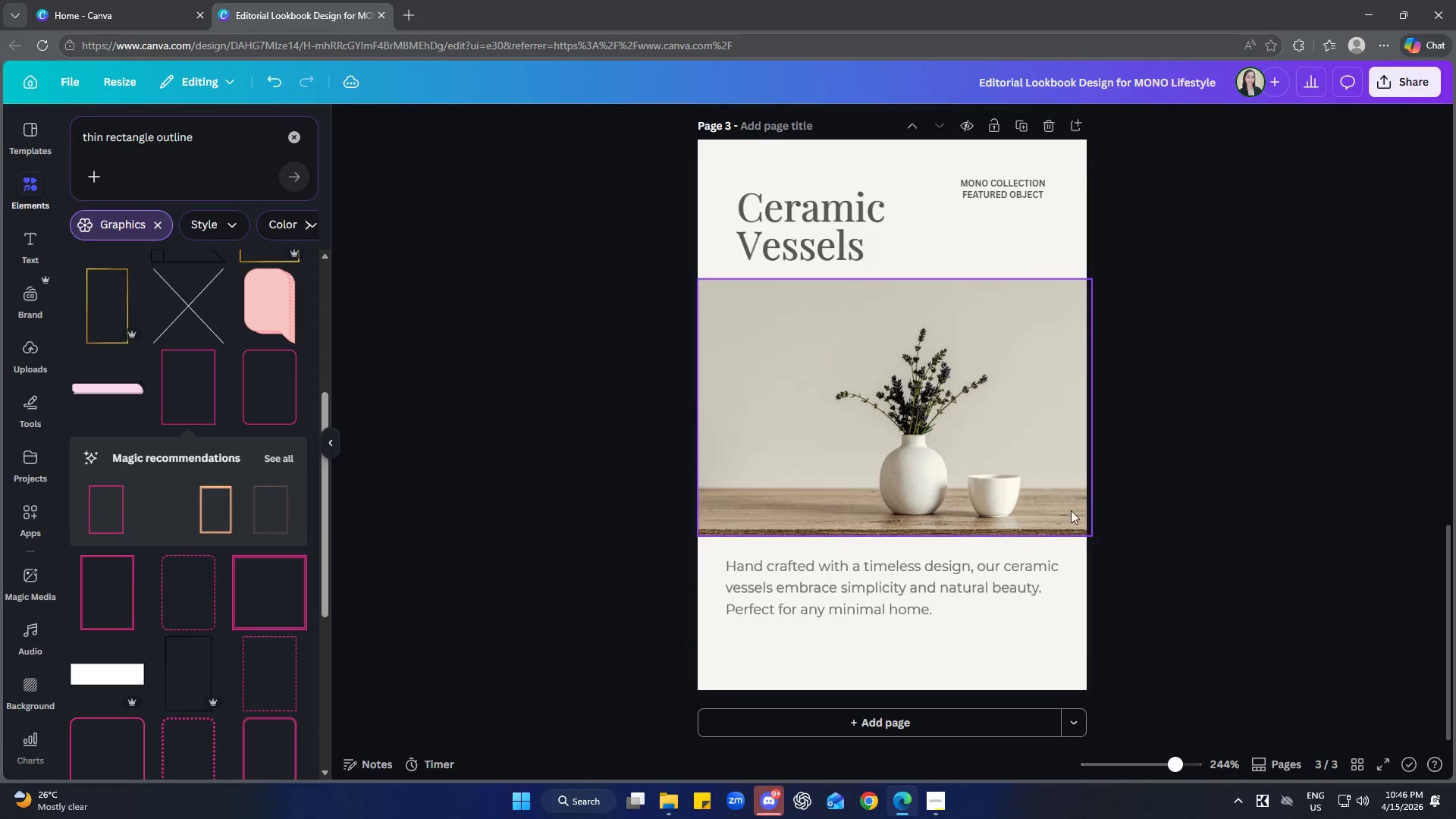 
triple_click([1323, 494])
 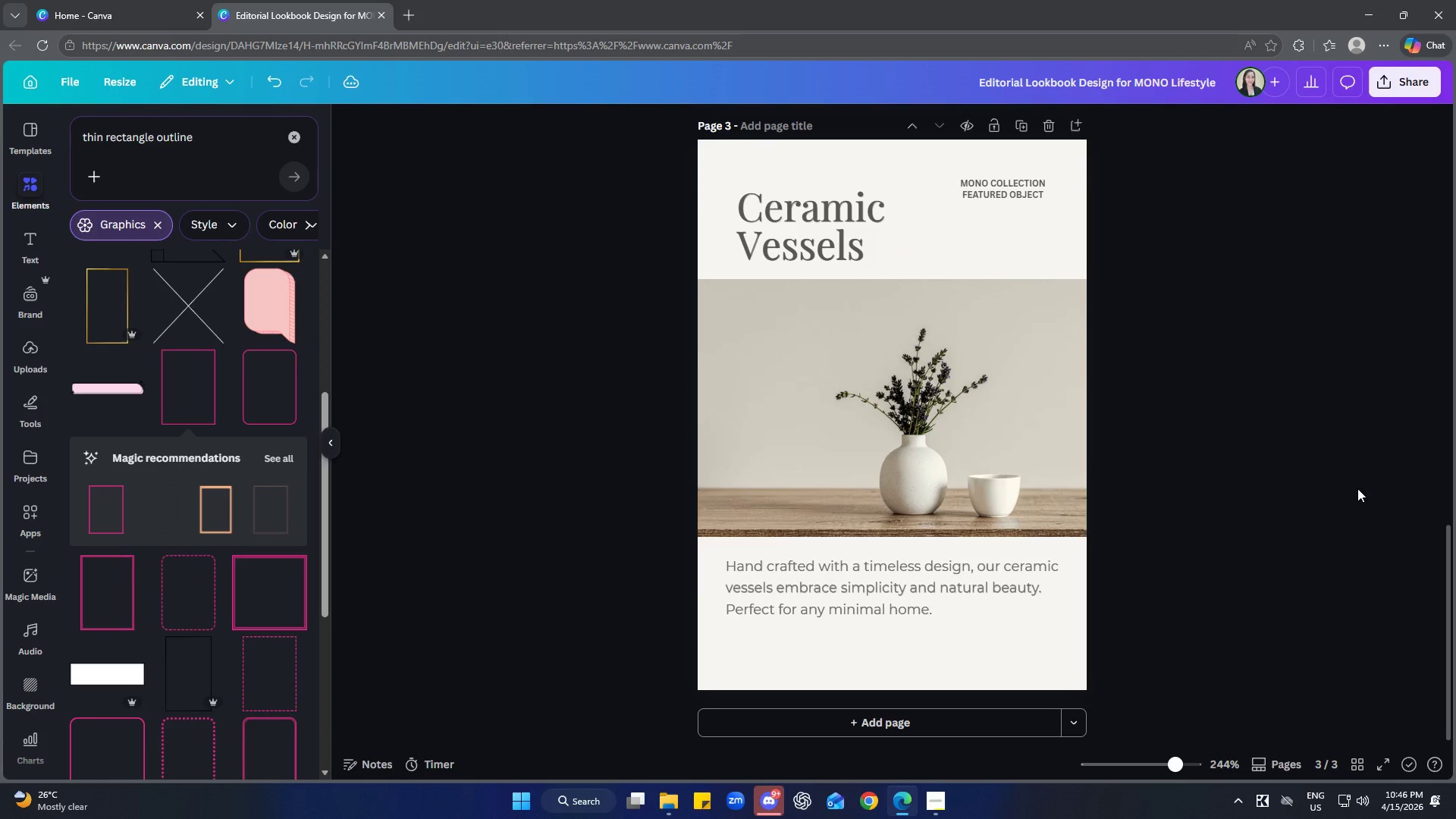 
scroll: coordinate [1358, 488], scroll_direction: none, amount: 0.0
 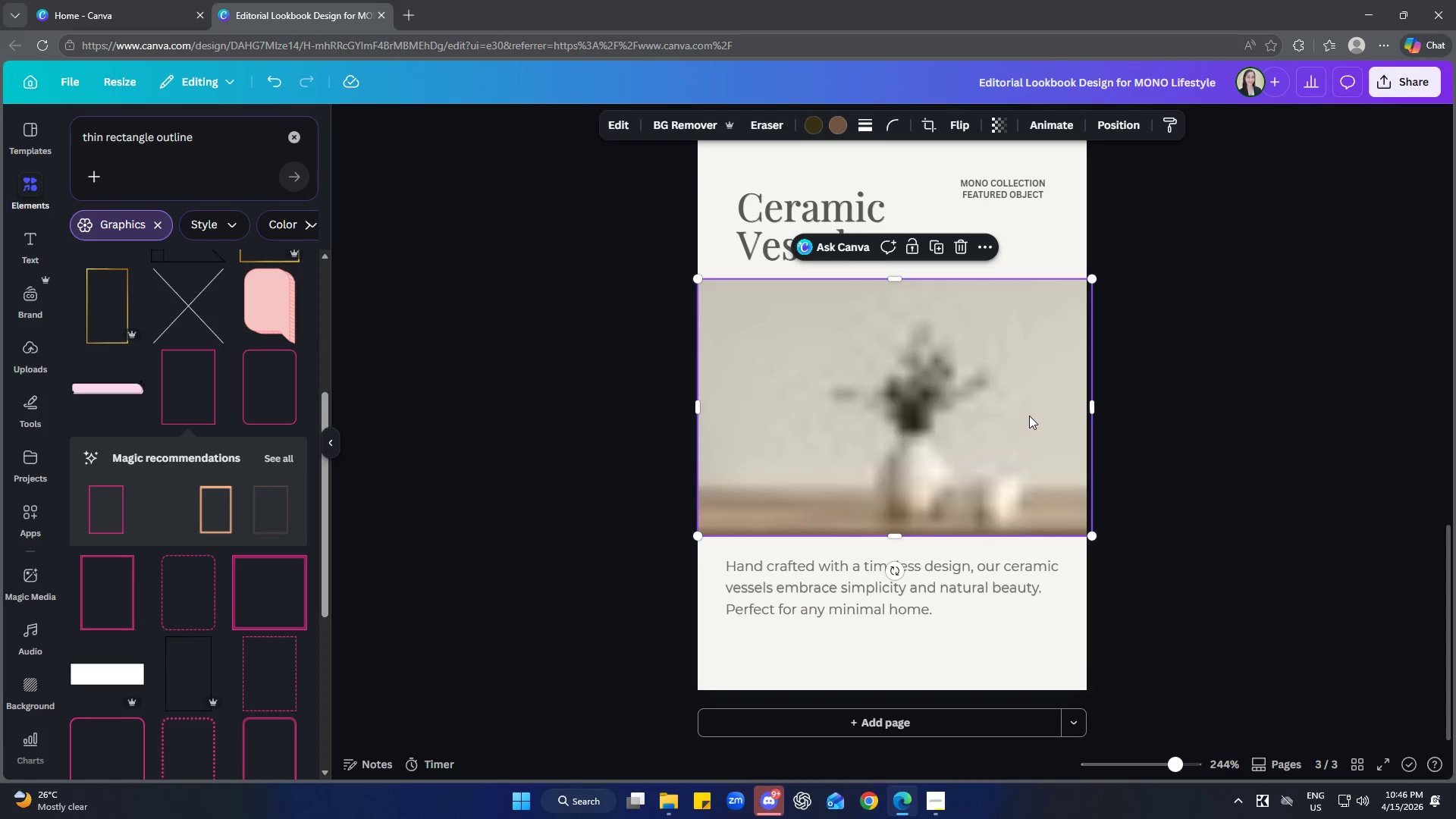 
wait(5.23)
 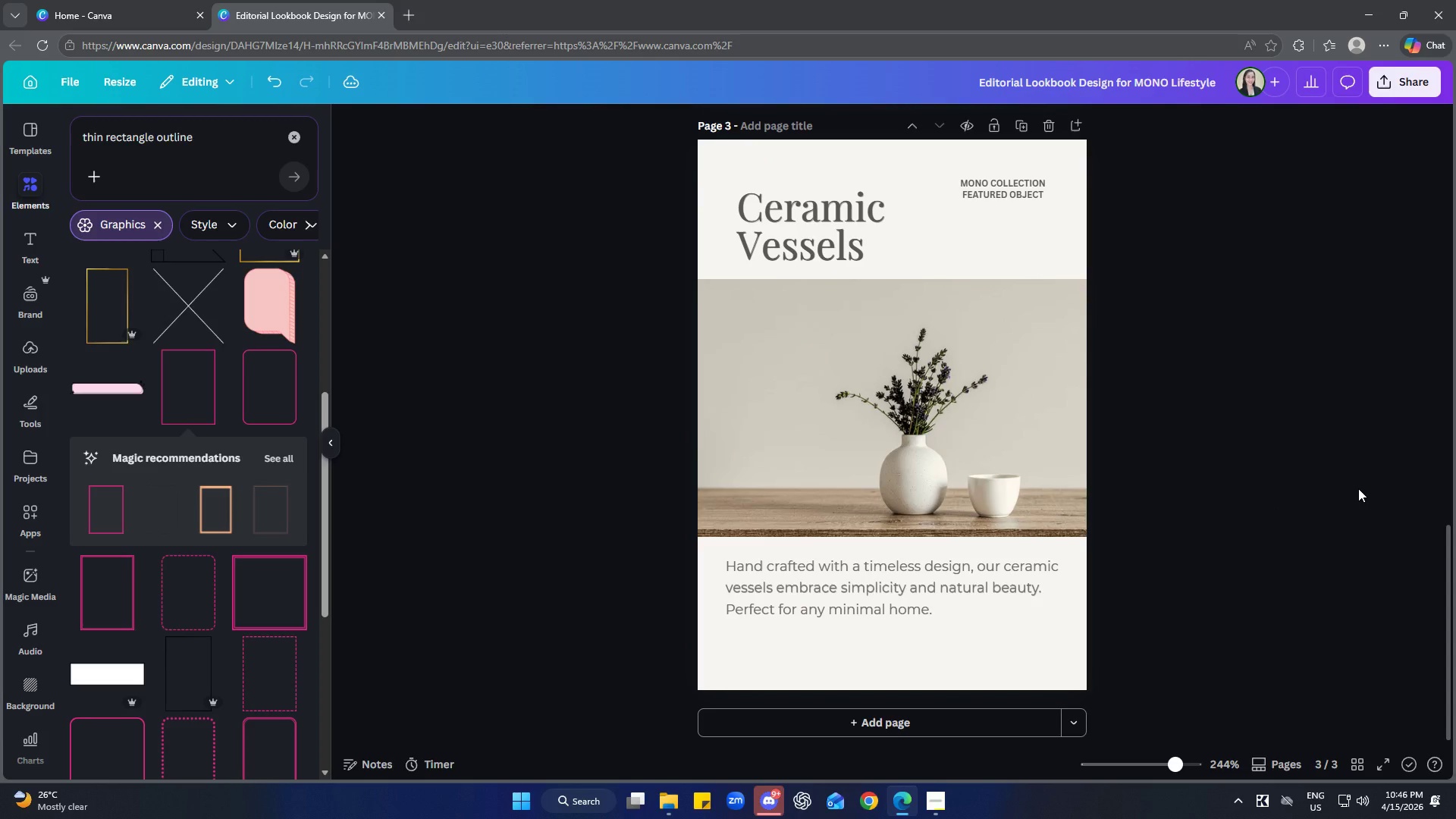 
left_click([1042, 124])
 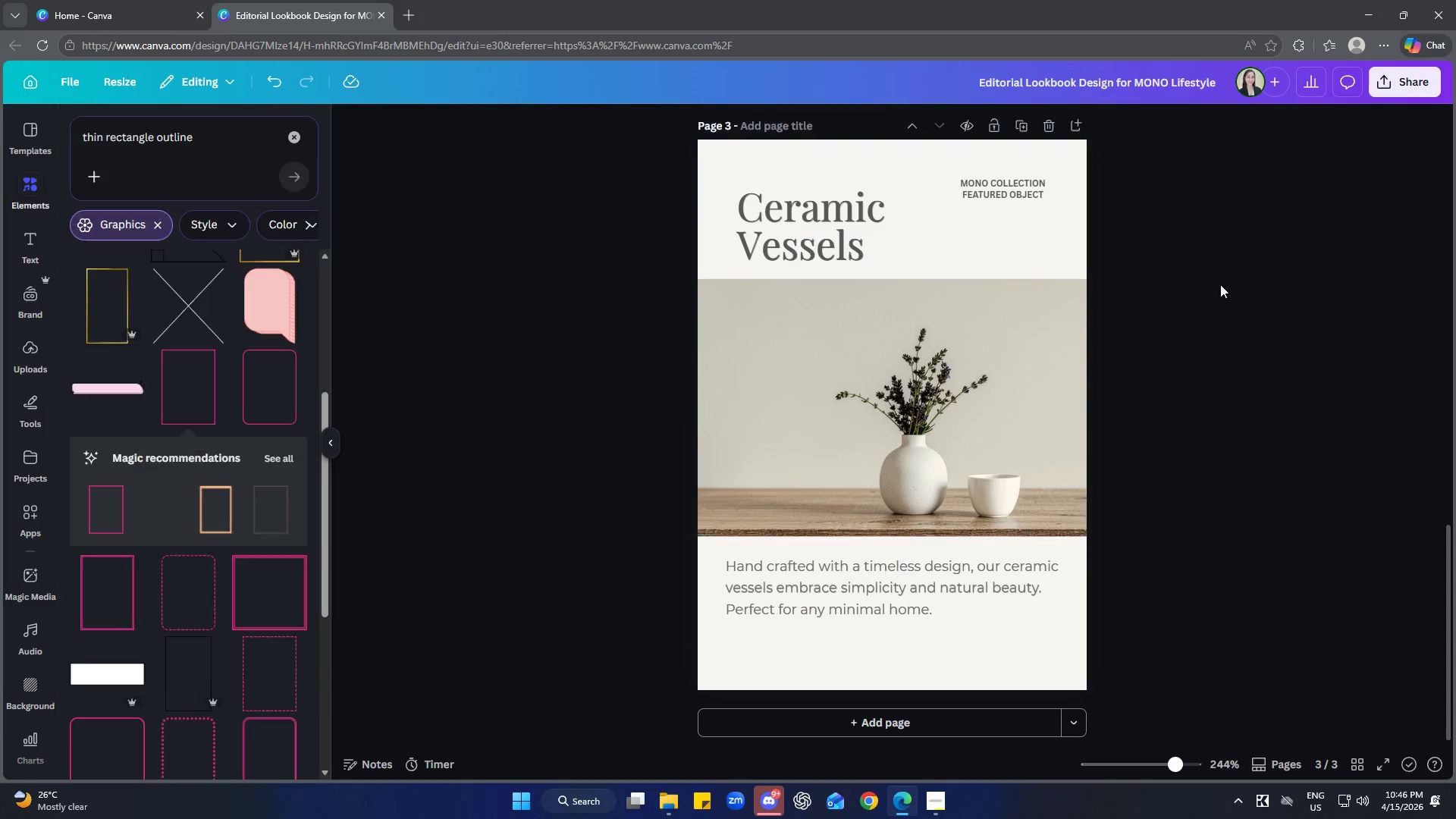 
double_click([1053, 390])
 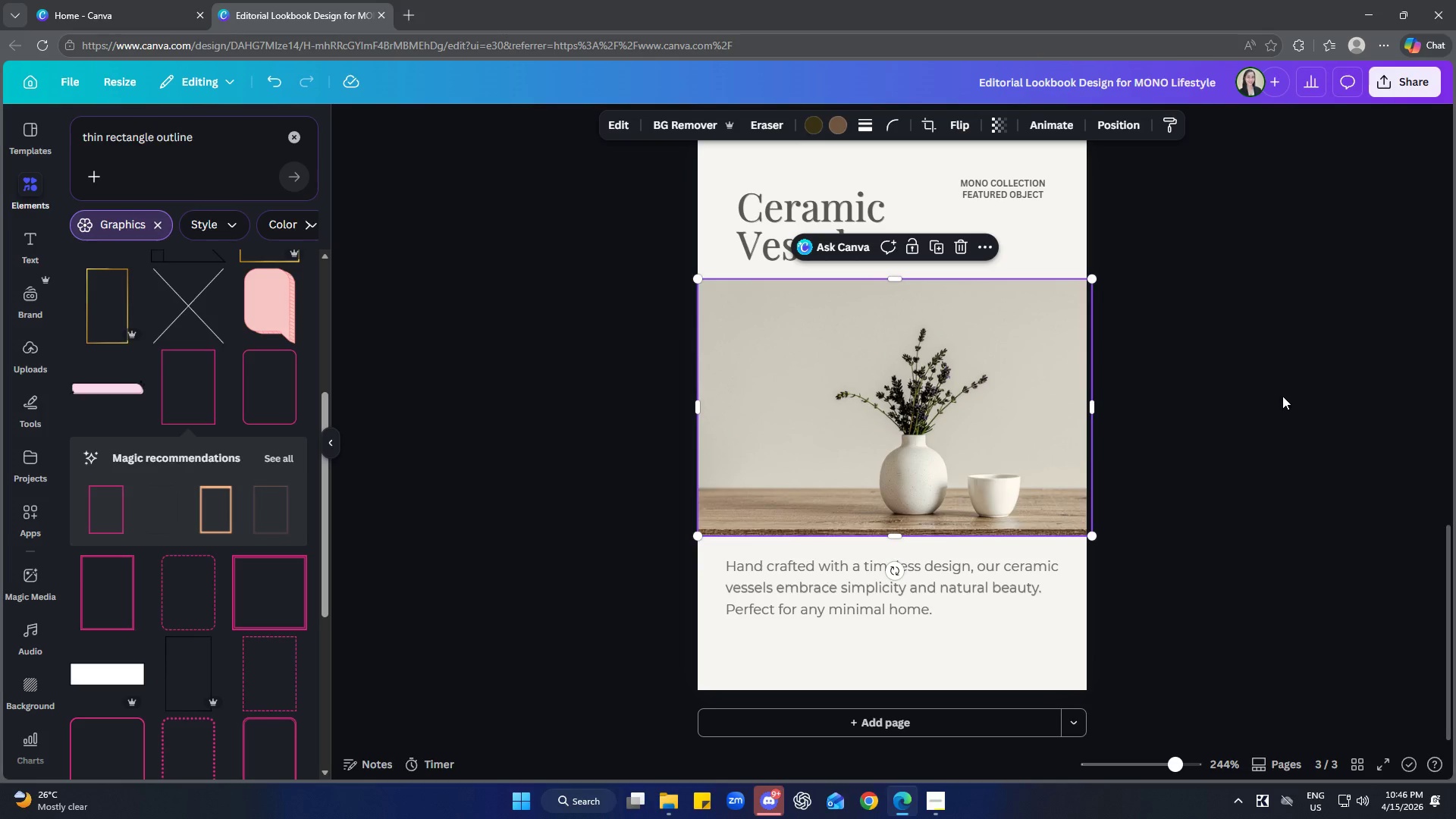 
left_click([617, 123])
 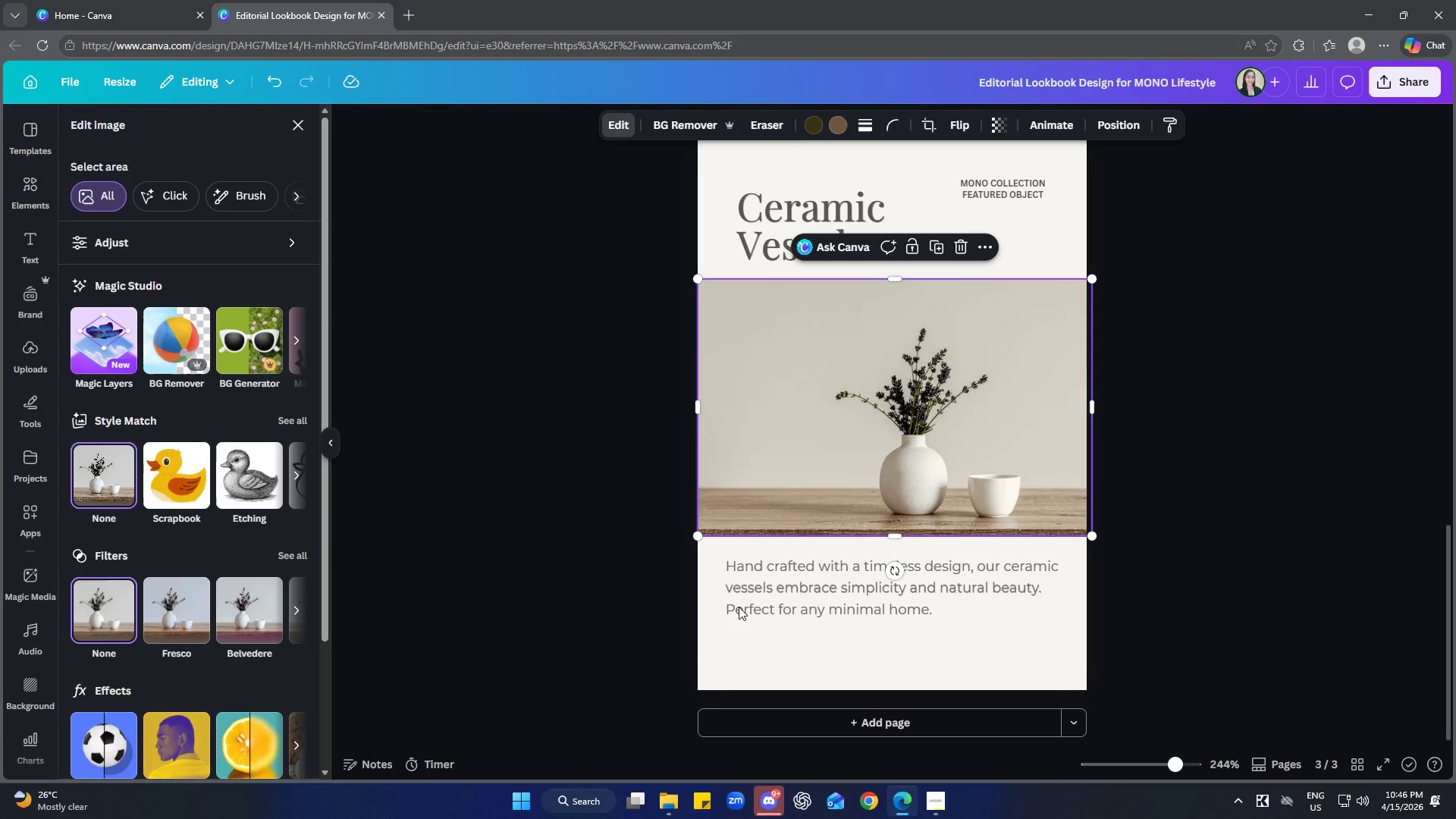 
scroll: coordinate [161, 548], scroll_direction: down, amount: 4.0
 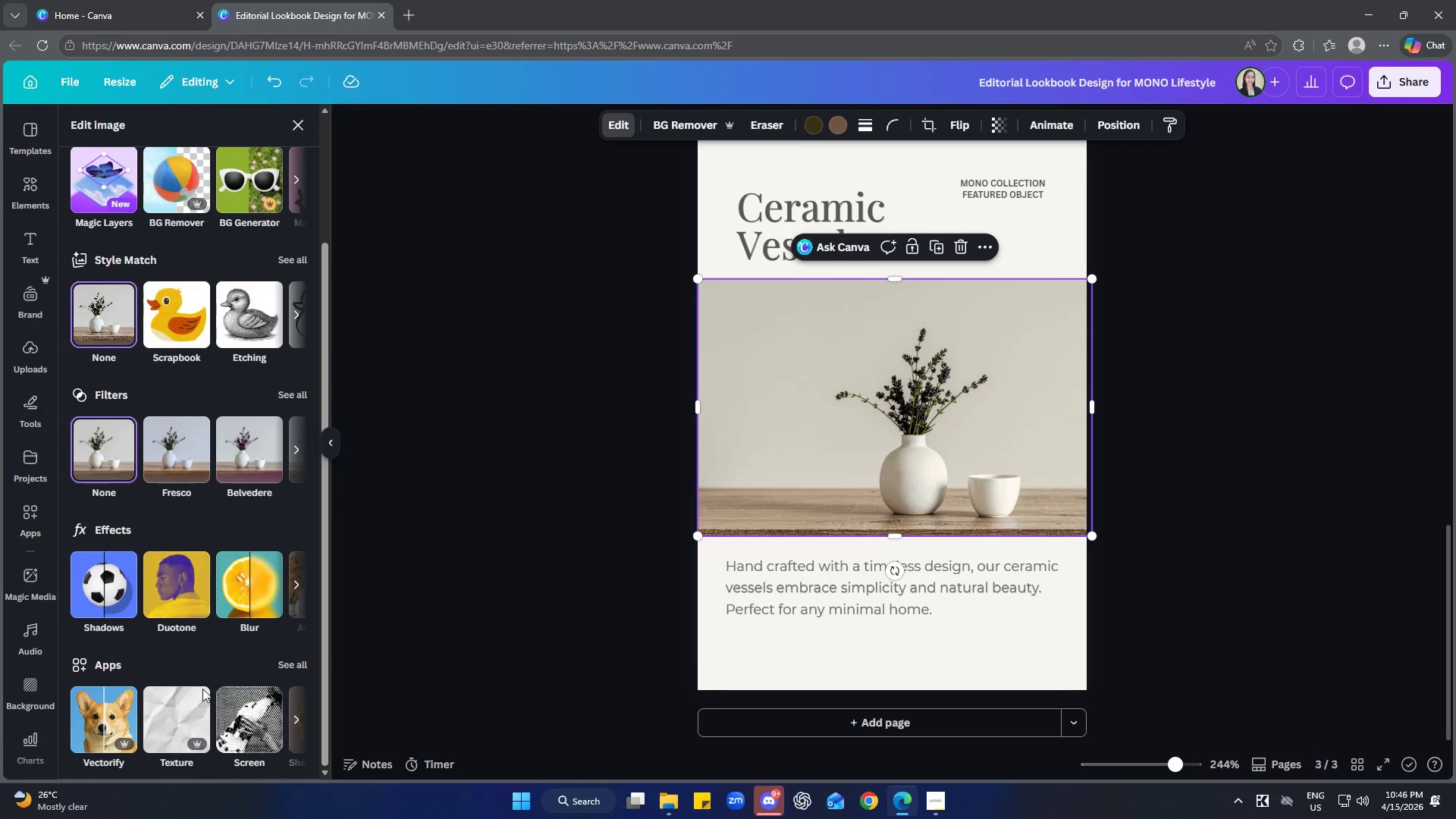 
left_click([94, 594])
 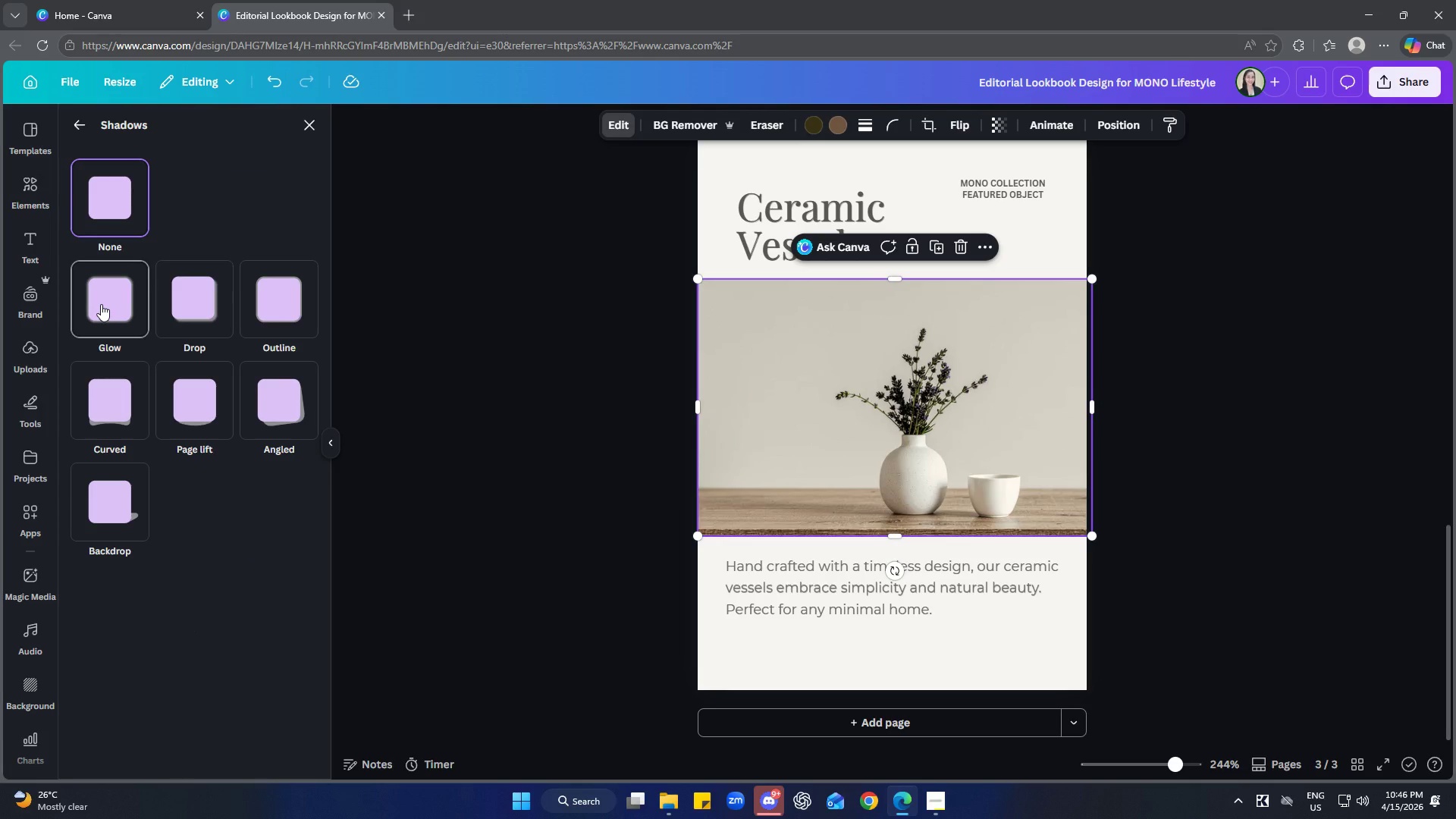 
left_click([101, 304])
 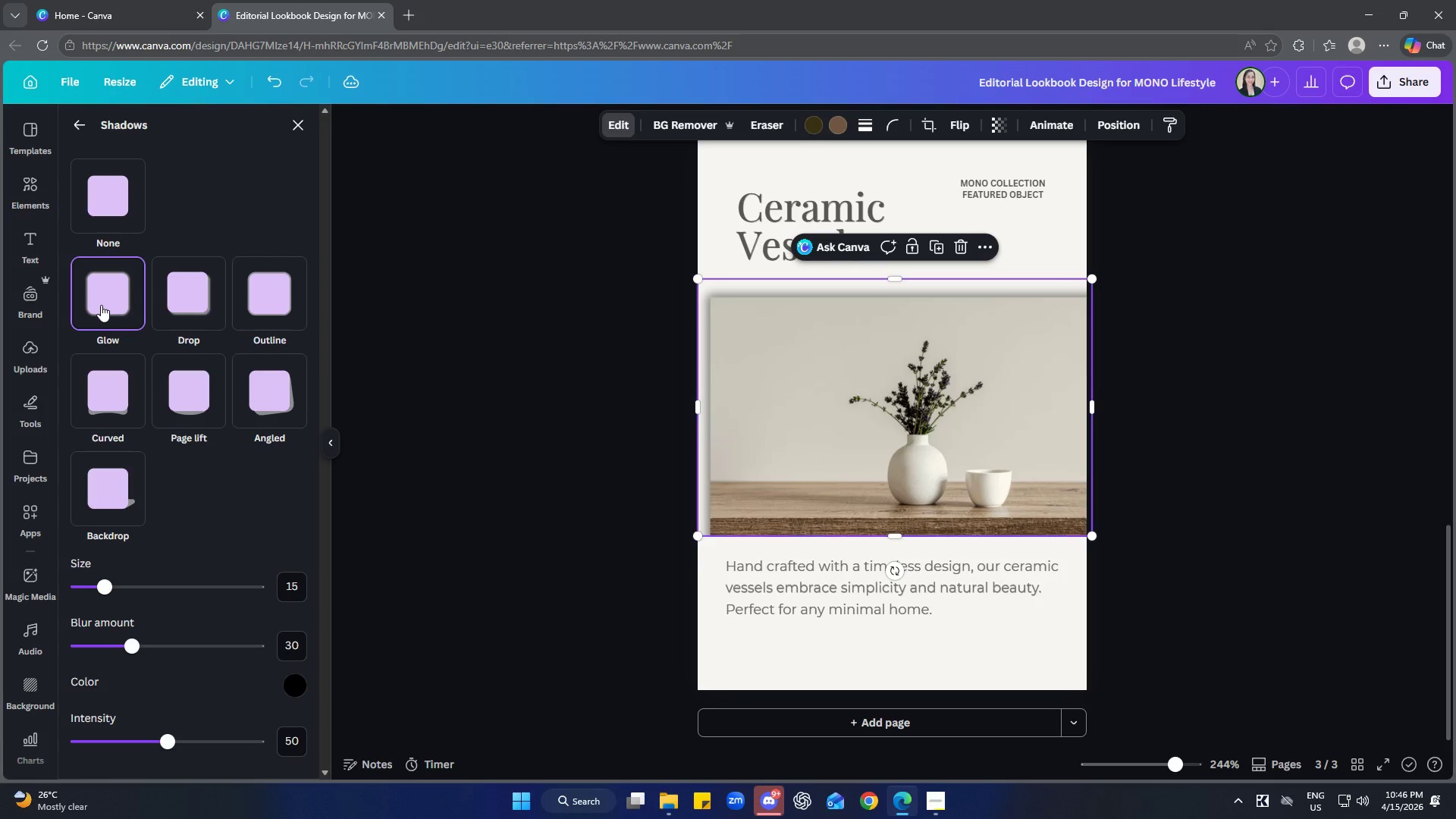 
key(Control+ControlLeft)
 